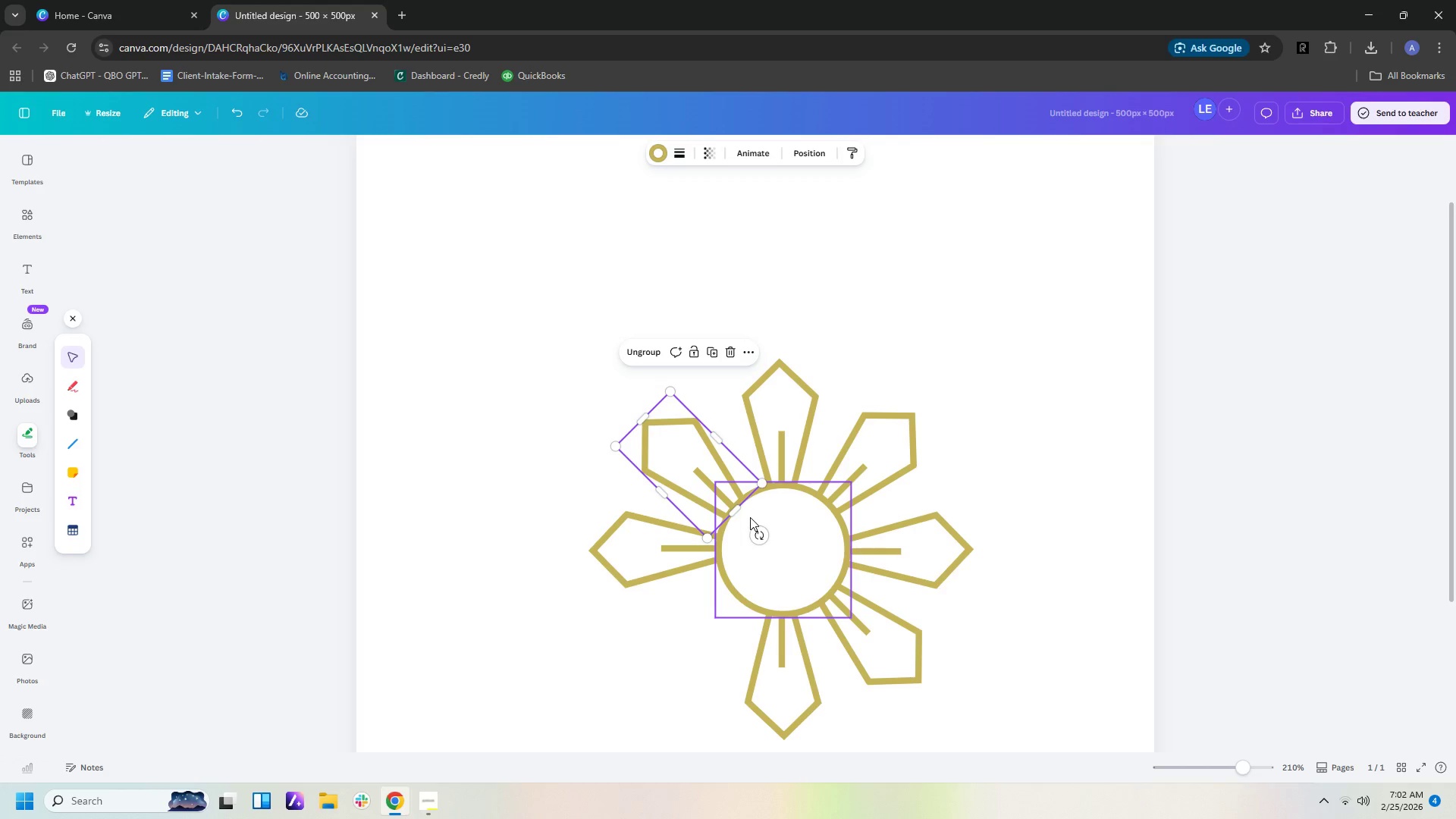 
key(Control+V)
 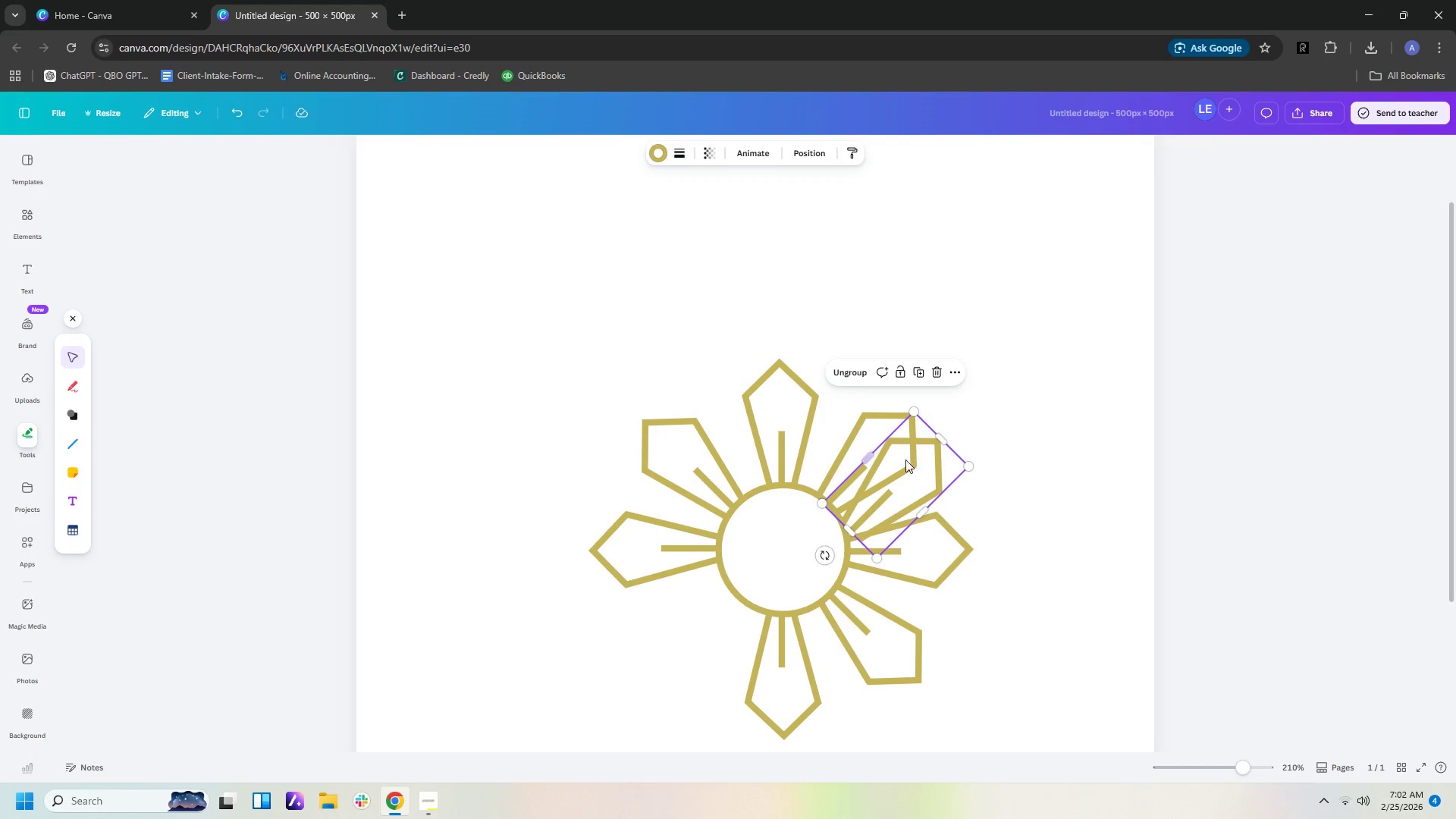 
left_click_drag(start_coordinate=[906, 474], to_coordinate=[721, 610])
 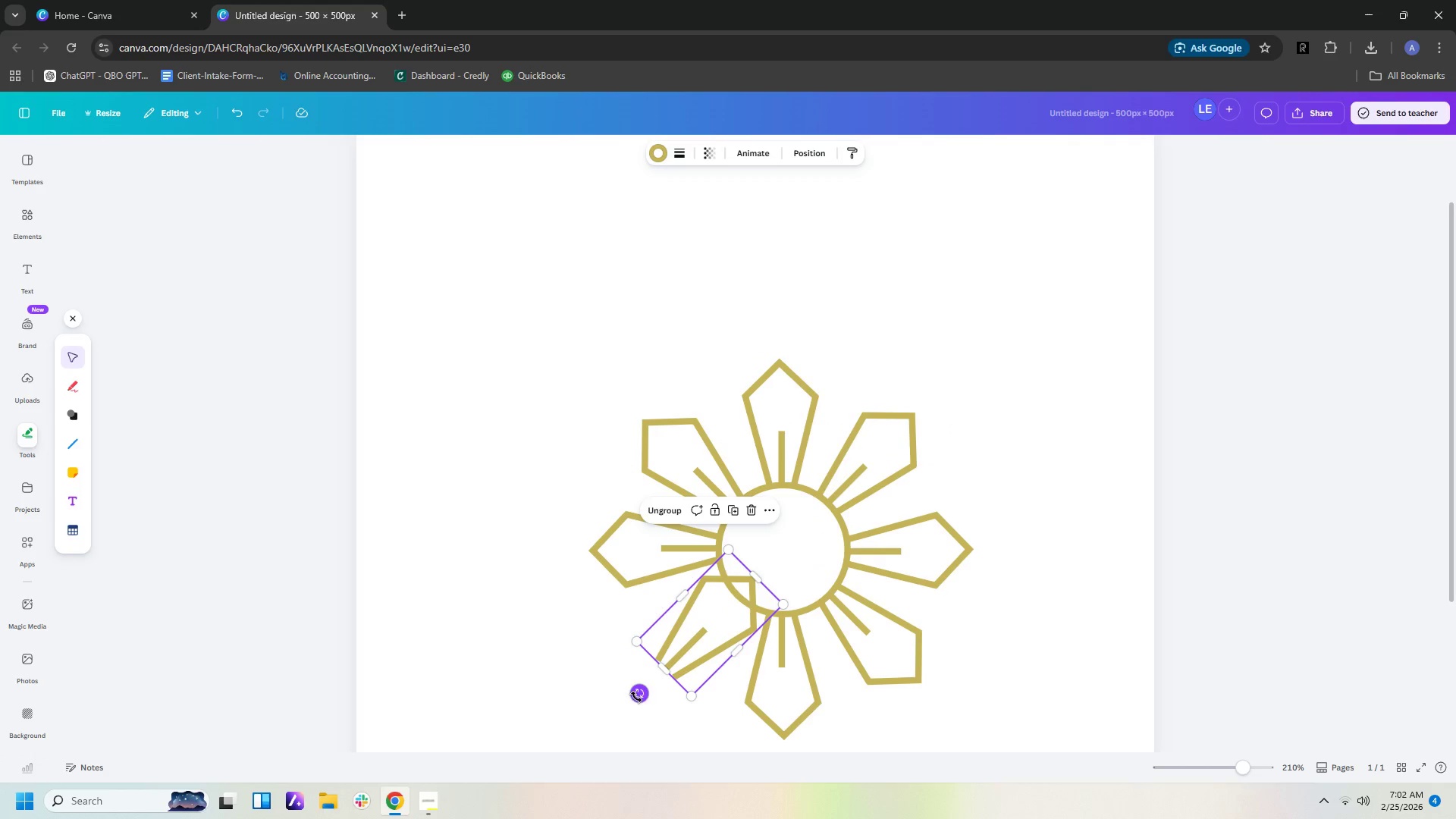 
left_click_drag(start_coordinate=[640, 697], to_coordinate=[791, 536])
 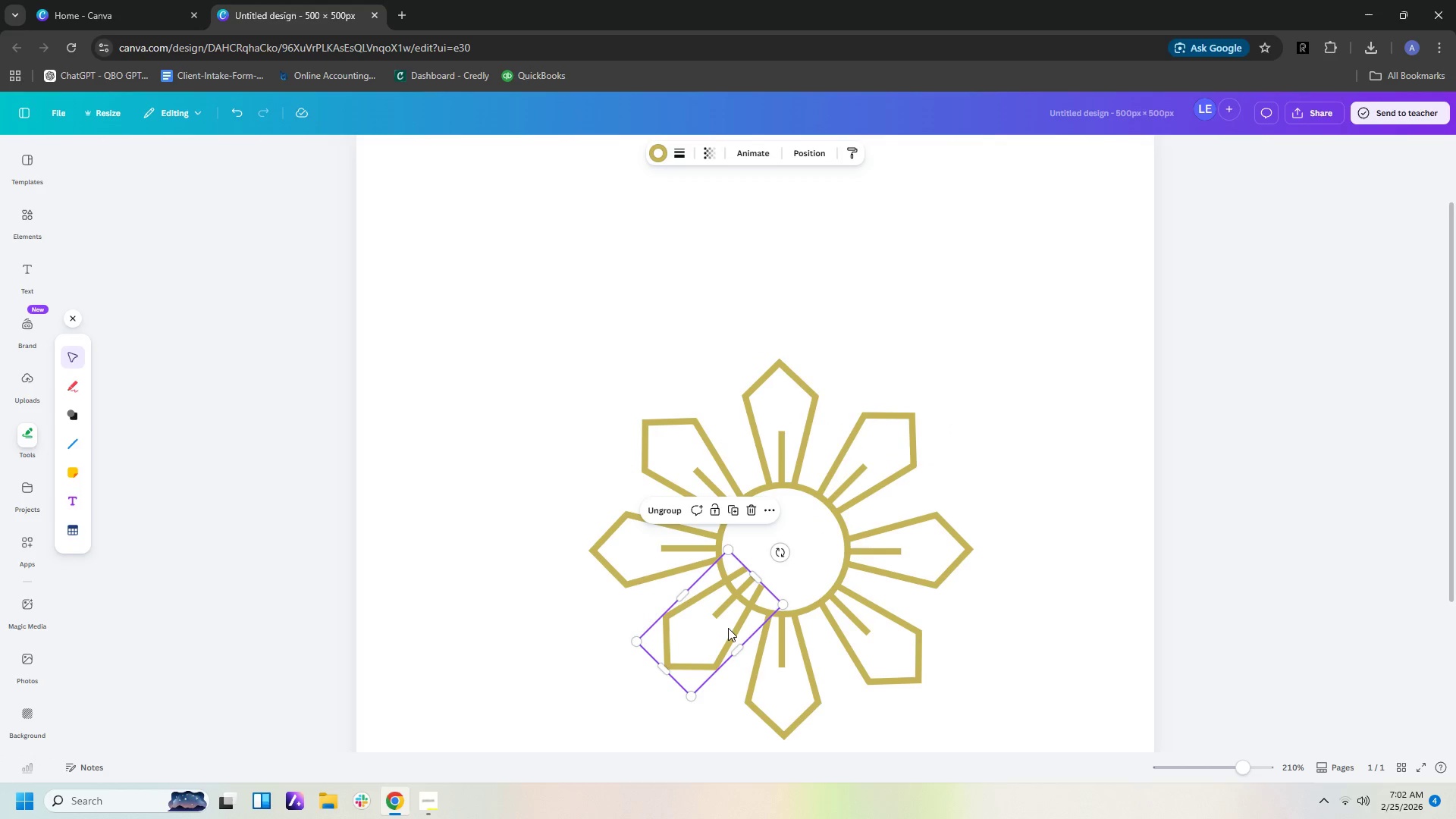 
left_click_drag(start_coordinate=[728, 628], to_coordinate=[710, 644])
 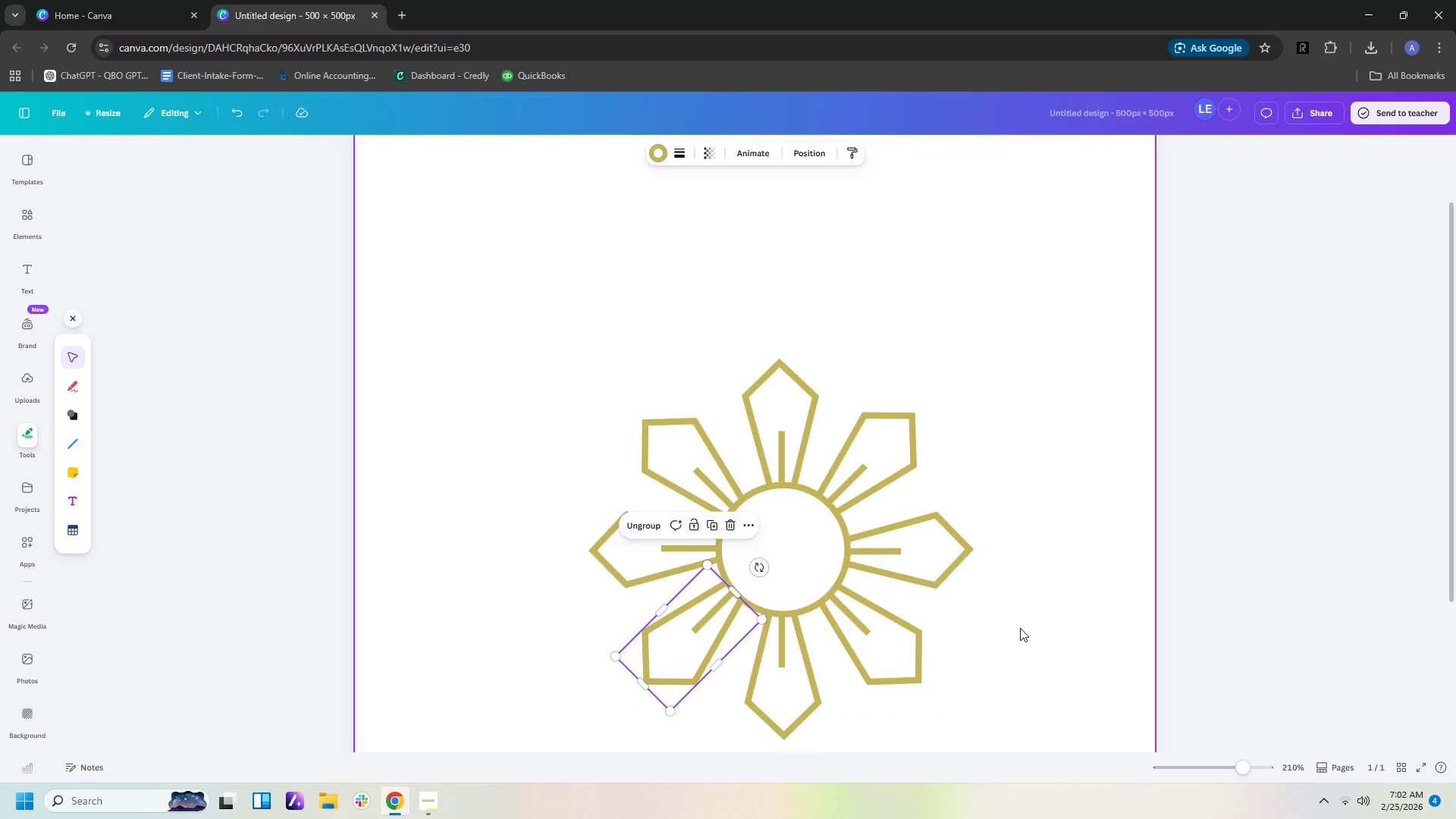 
left_click([1020, 628])
 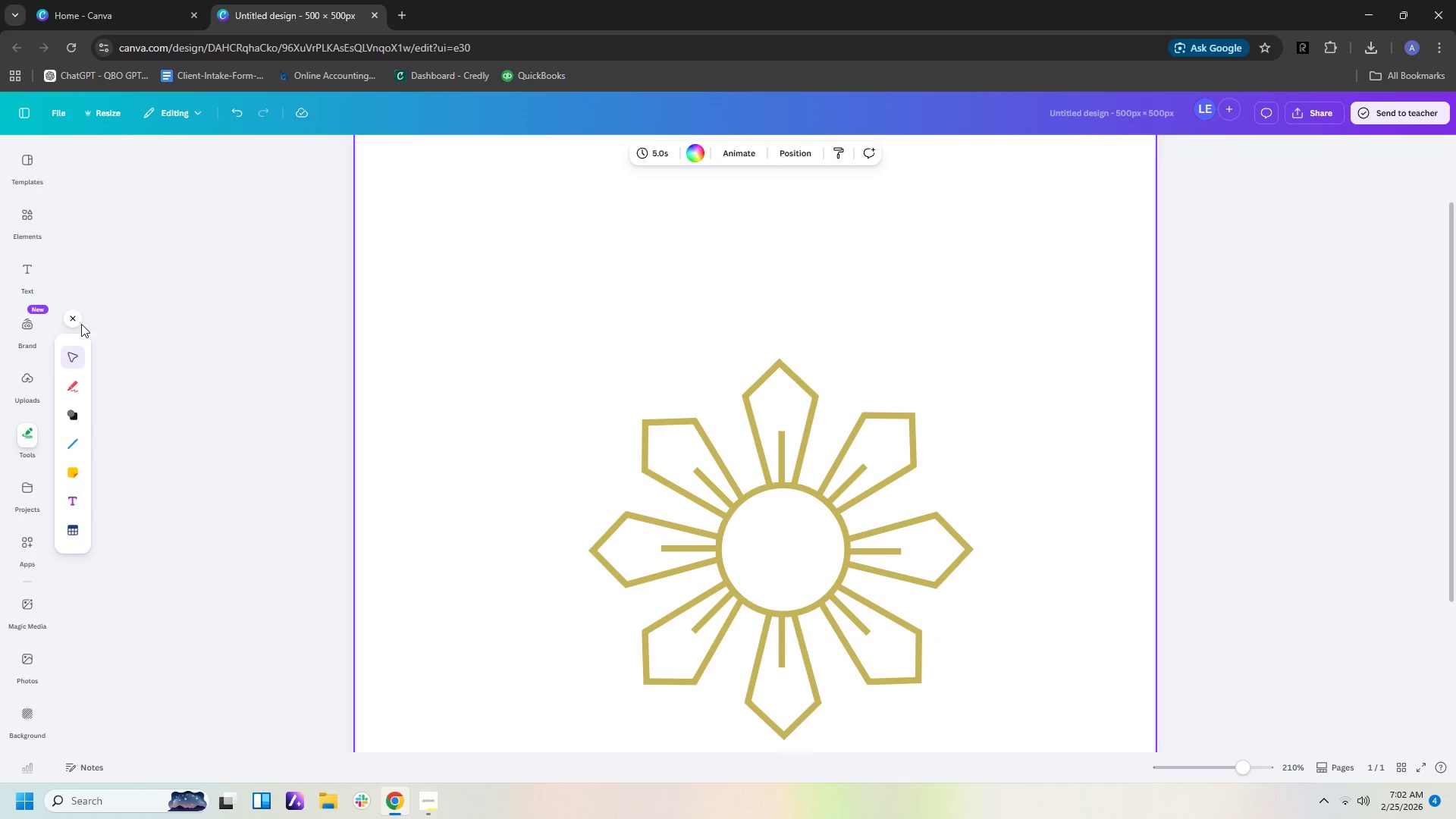 
wait(5.58)
 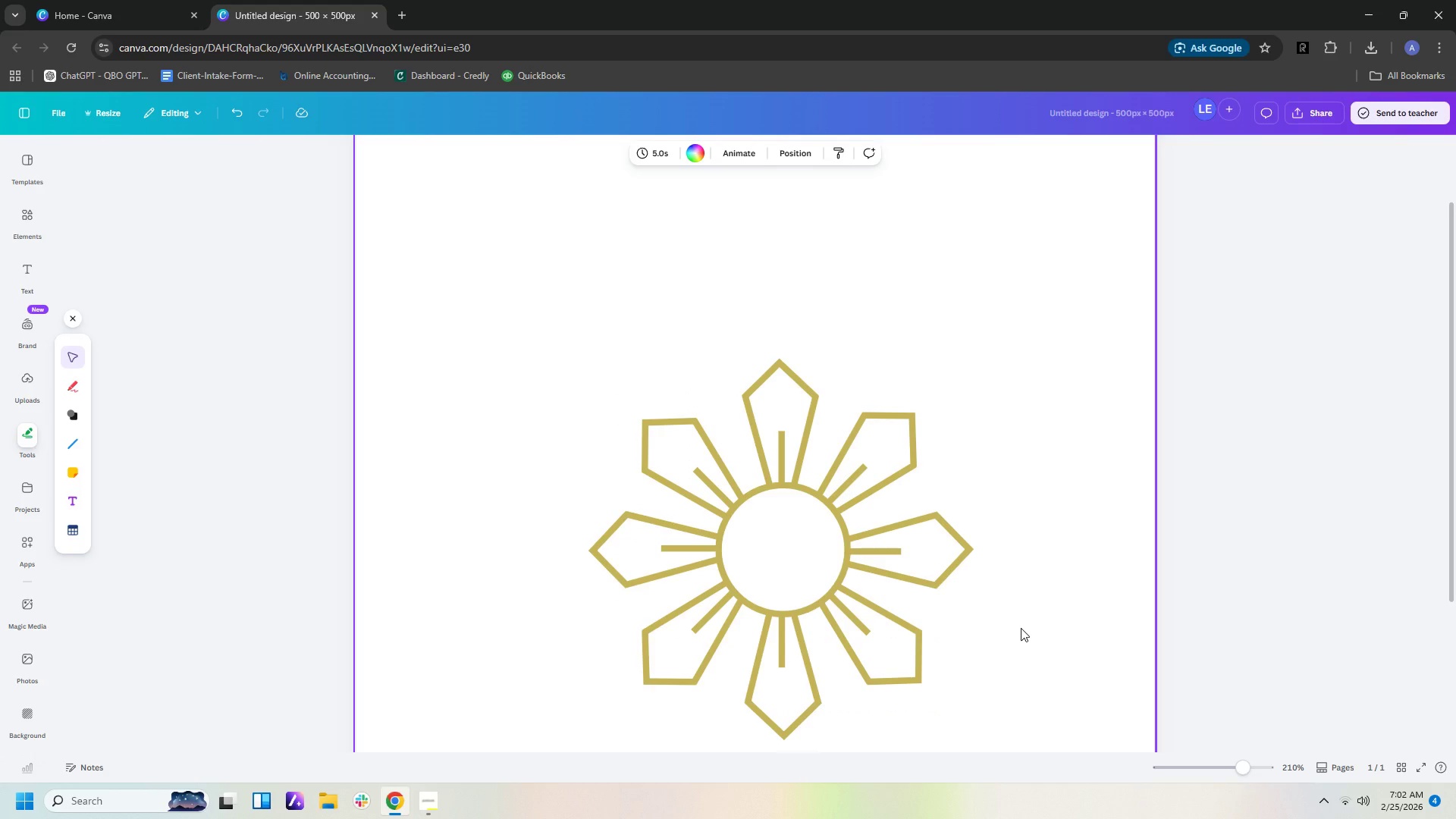 
left_click([74, 446])
 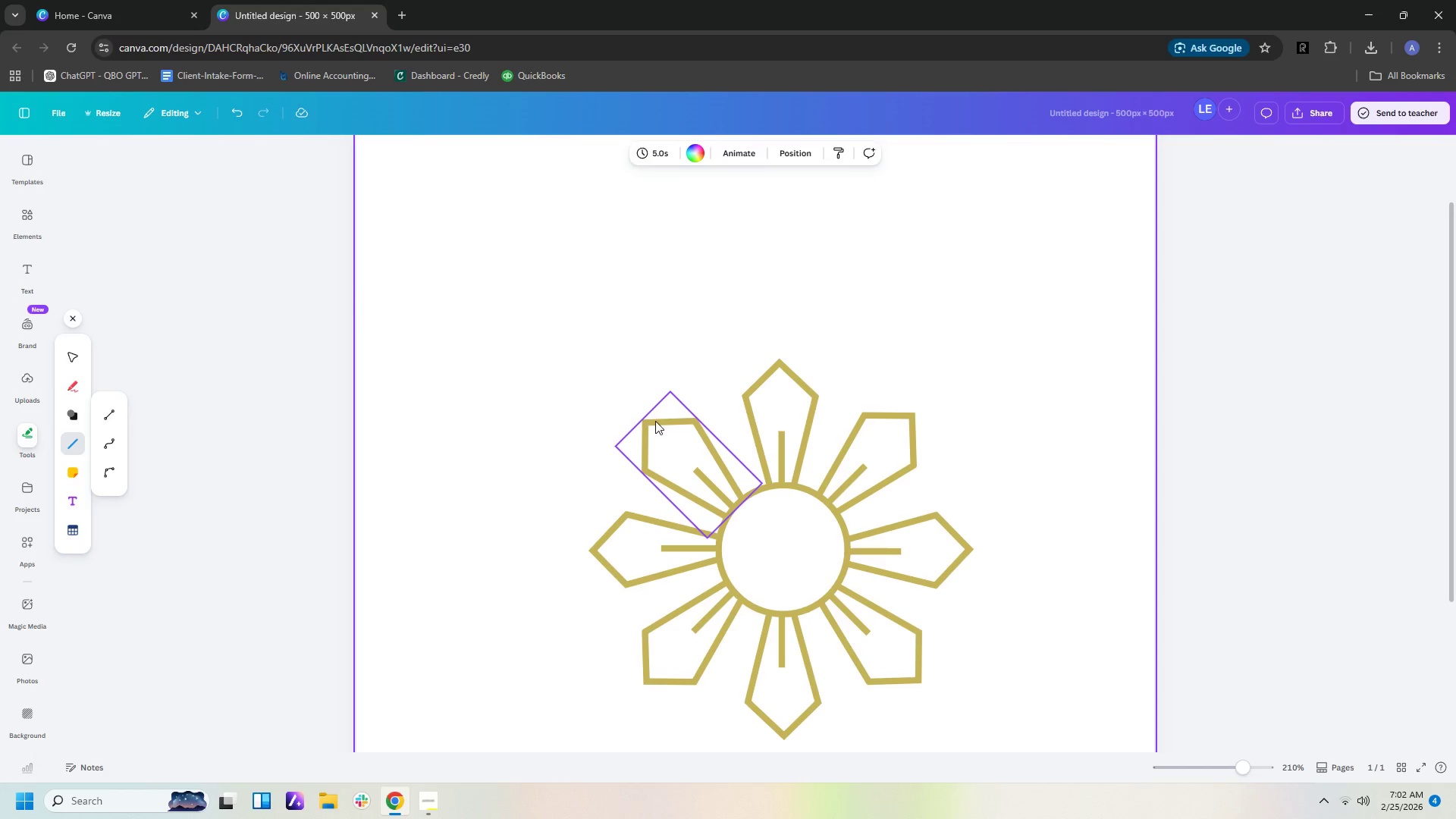 
wait(7.86)
 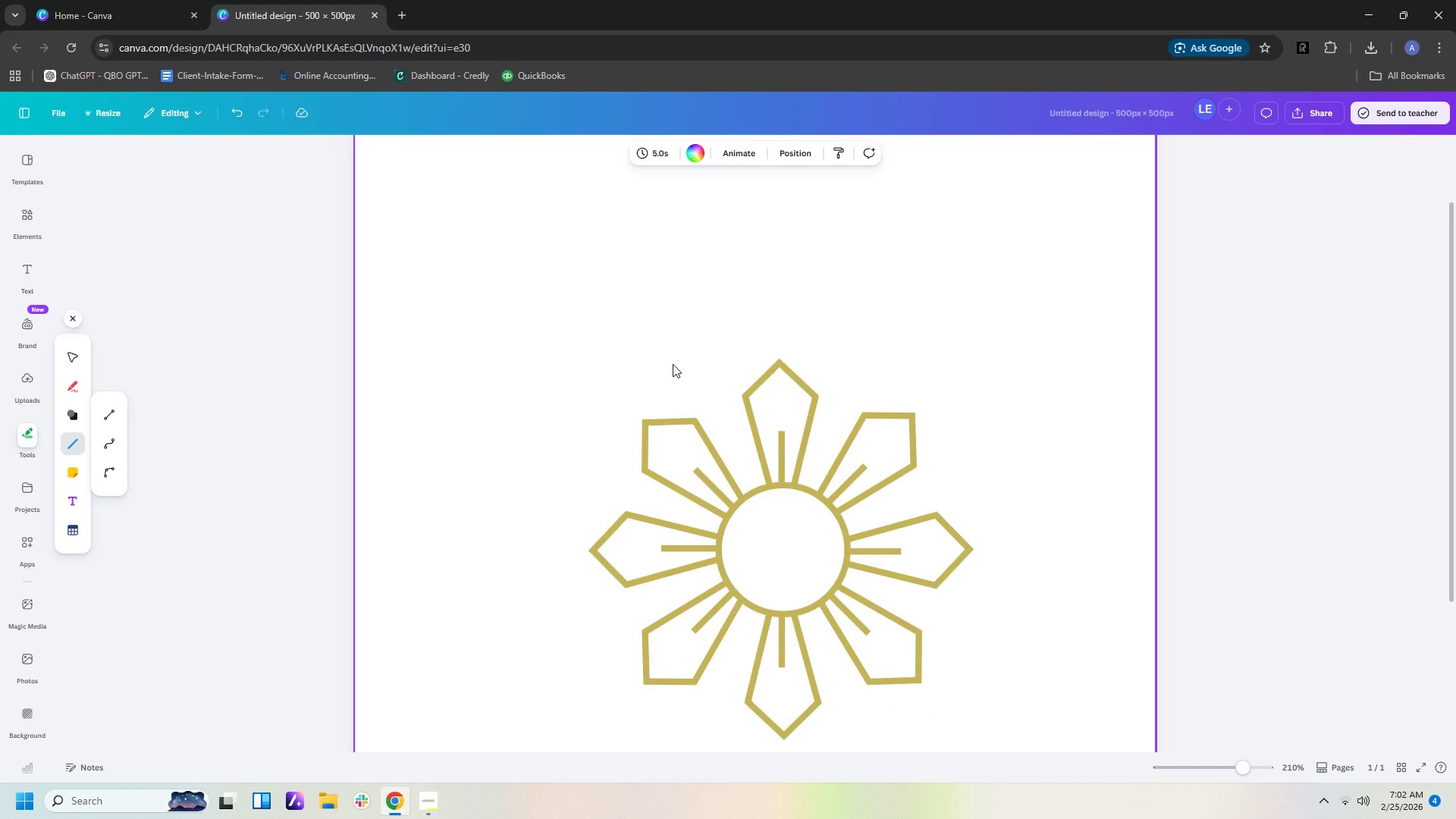 
left_click([74, 439])
 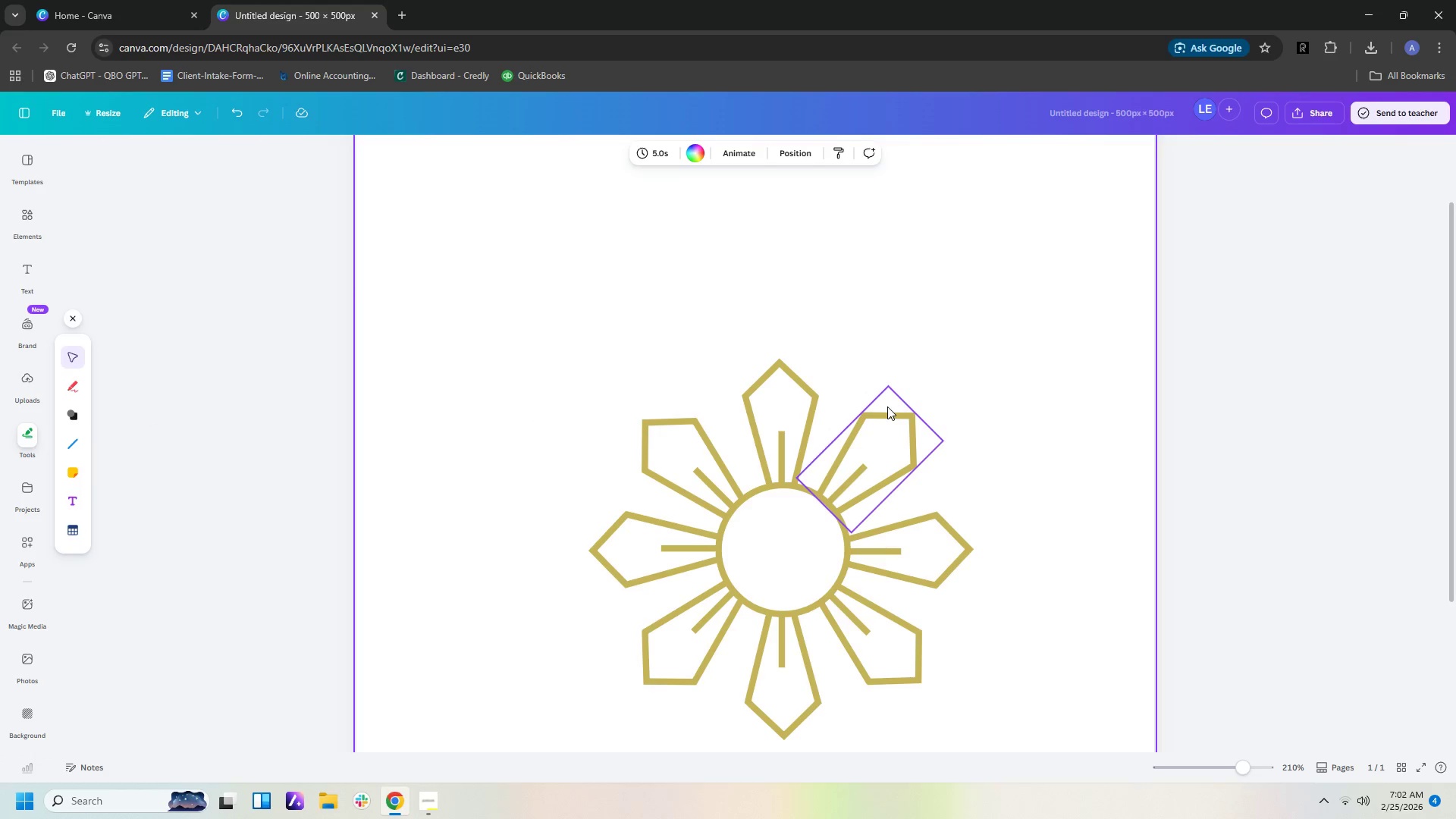 
scroll: coordinate [905, 417], scroll_direction: down, amount: 2.0
 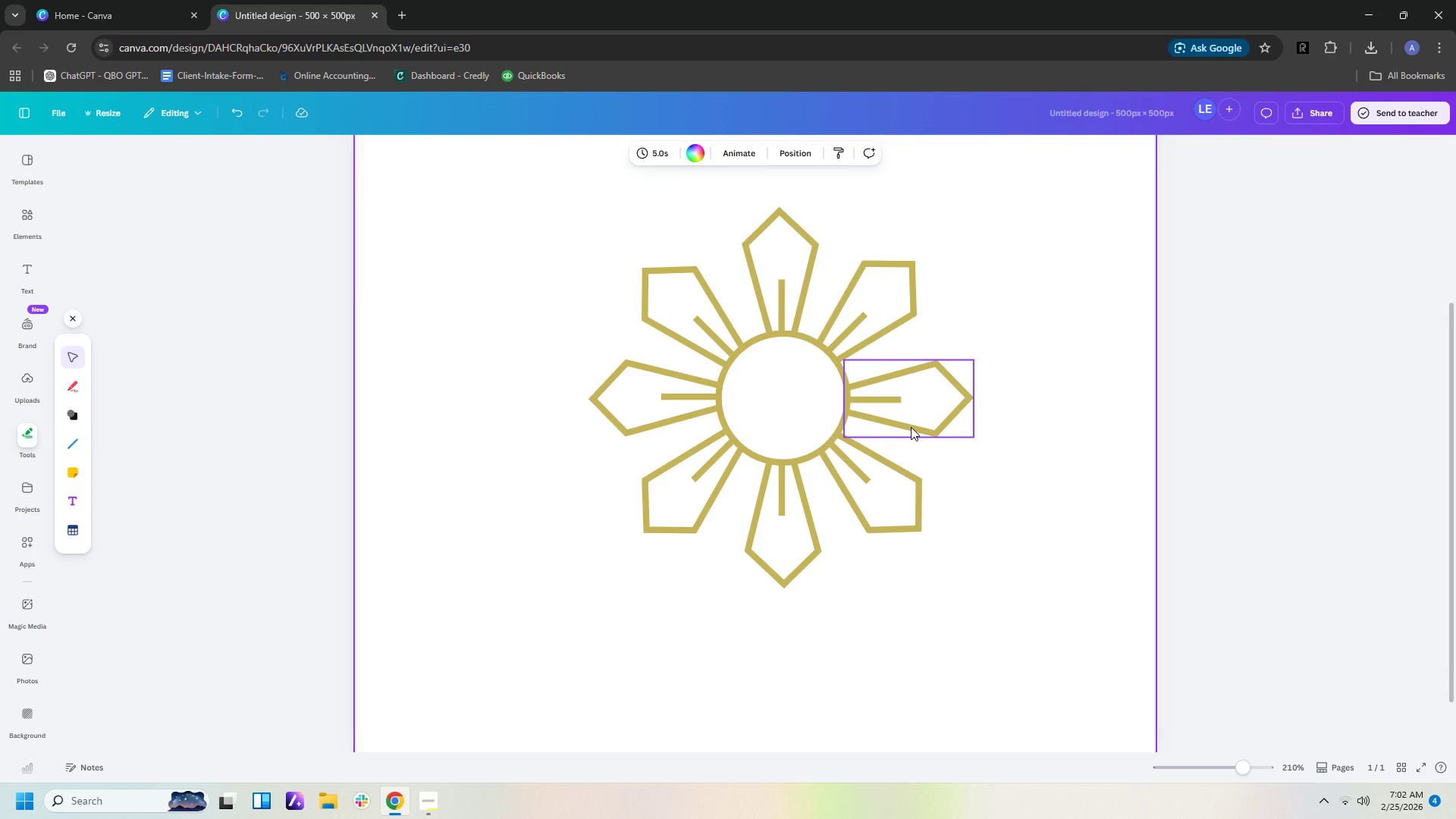 
hold_key(key=ControlLeft, duration=0.73)
scroll: coordinate [911, 427], scroll_direction: down, amount: 2.0
 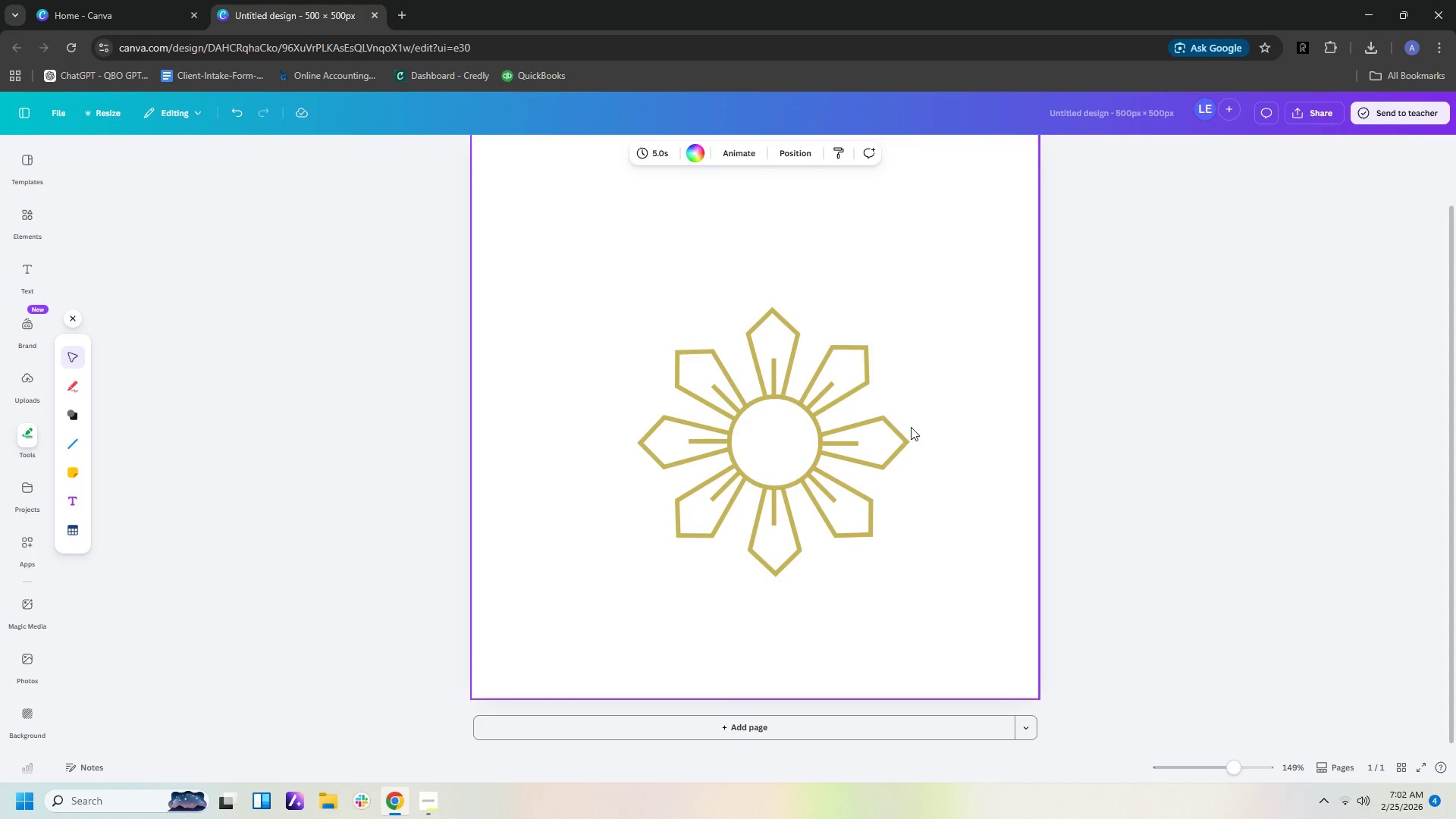 
scroll: coordinate [911, 427], scroll_direction: up, amount: 2.0
 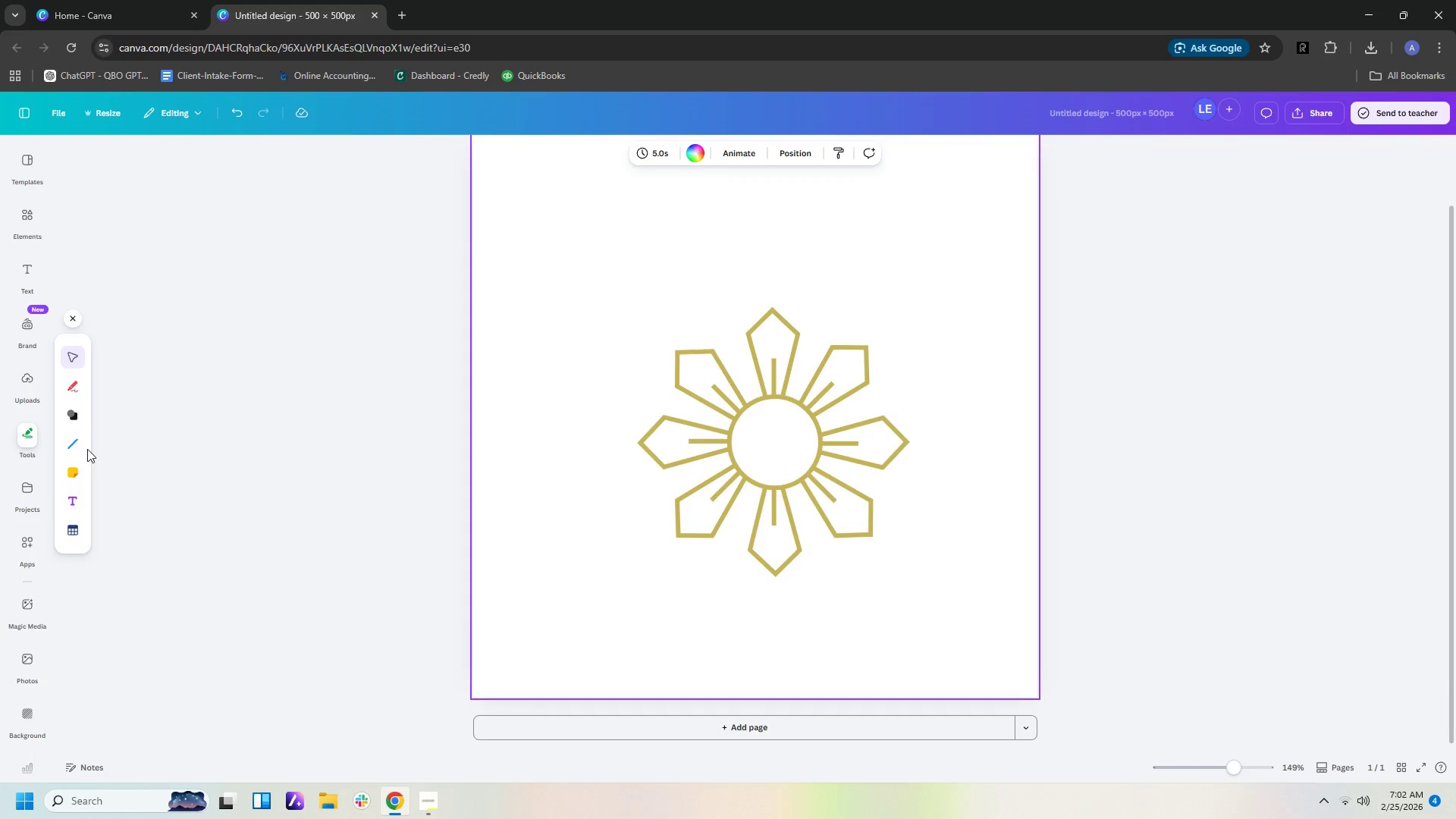 
left_click([72, 444])
 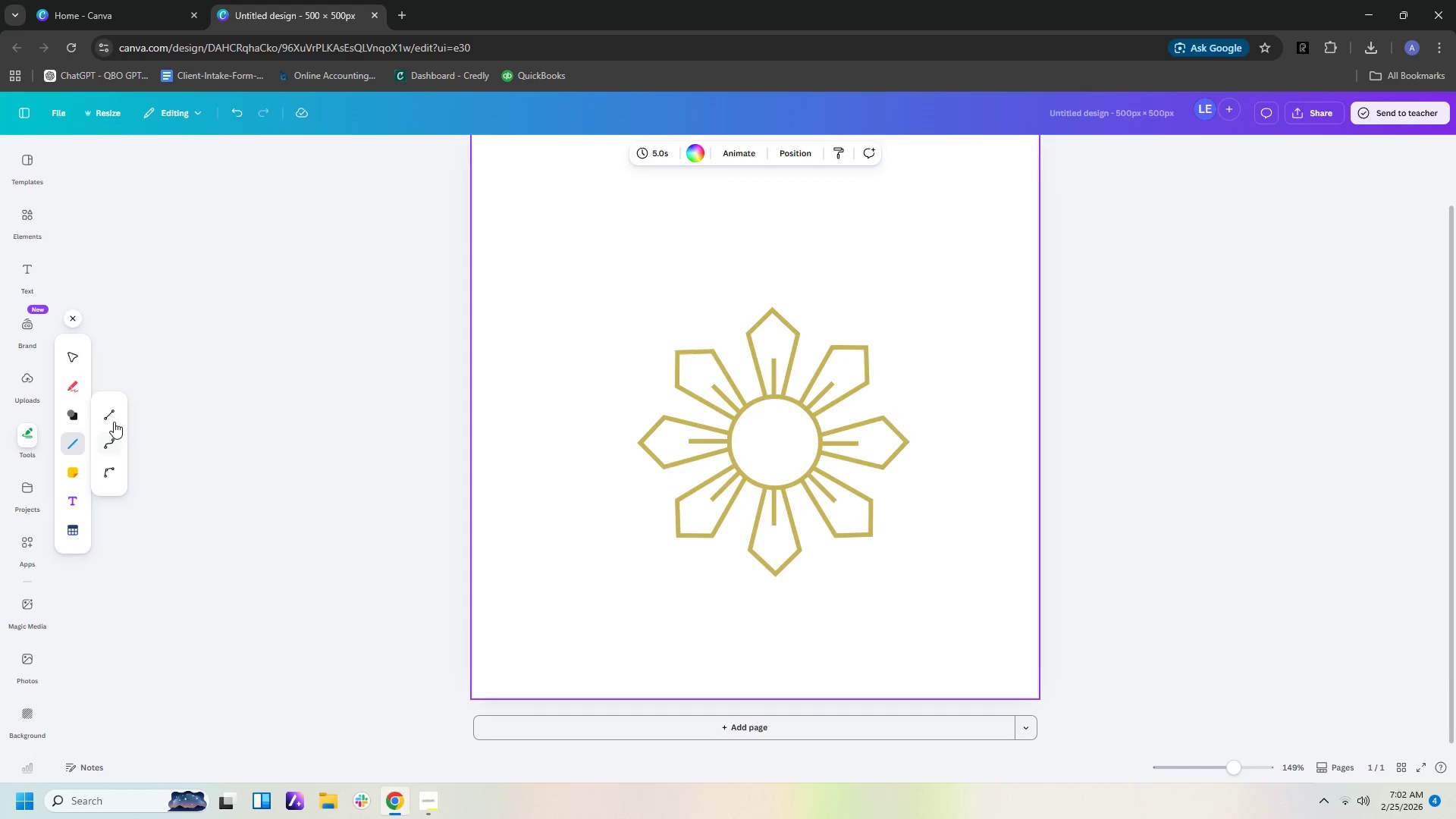 
left_click([114, 415])
 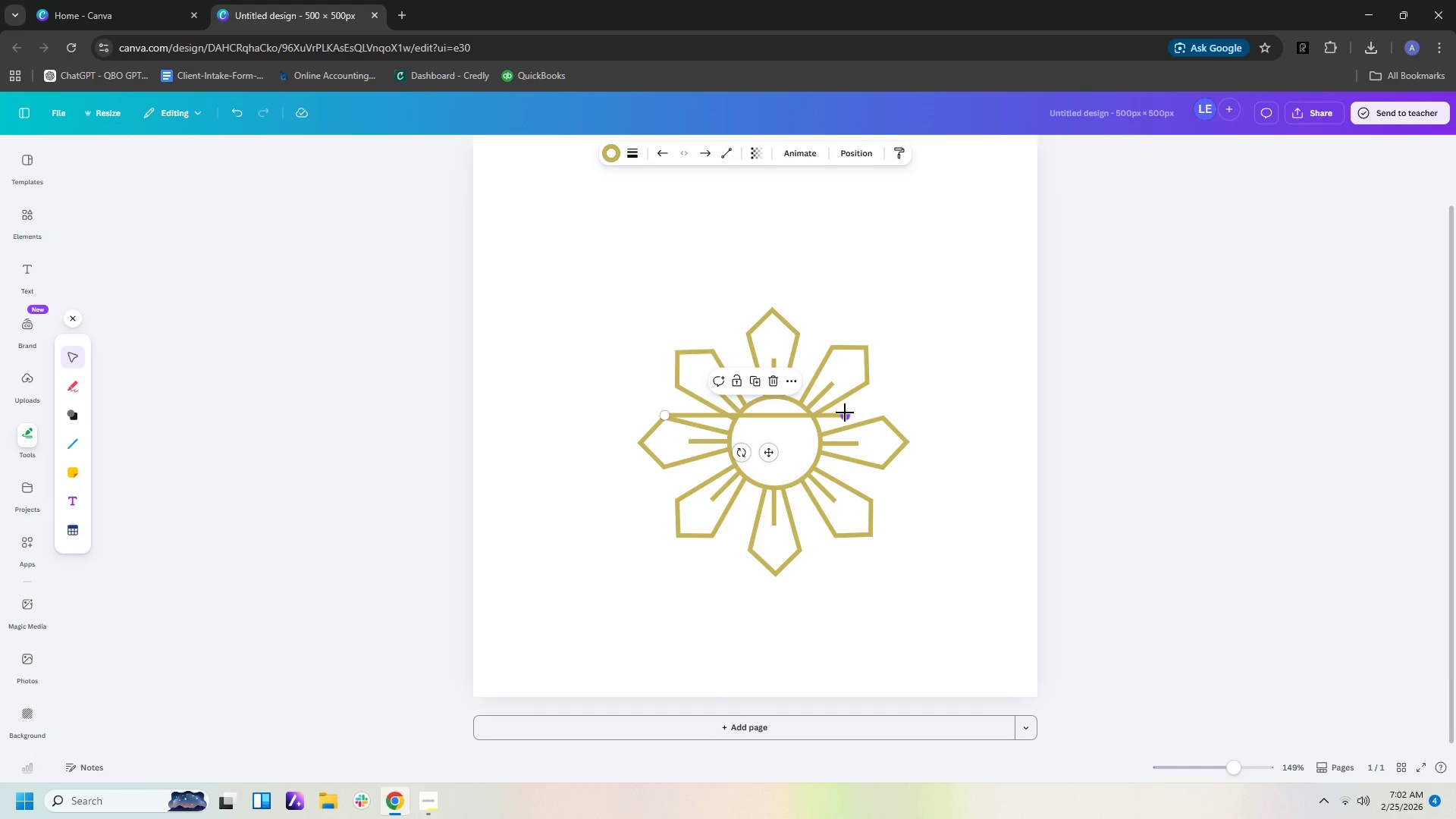 
hold_key(key=ControlLeft, duration=0.69)
scroll: coordinate [937, 509], scroll_direction: up, amount: 9.0
 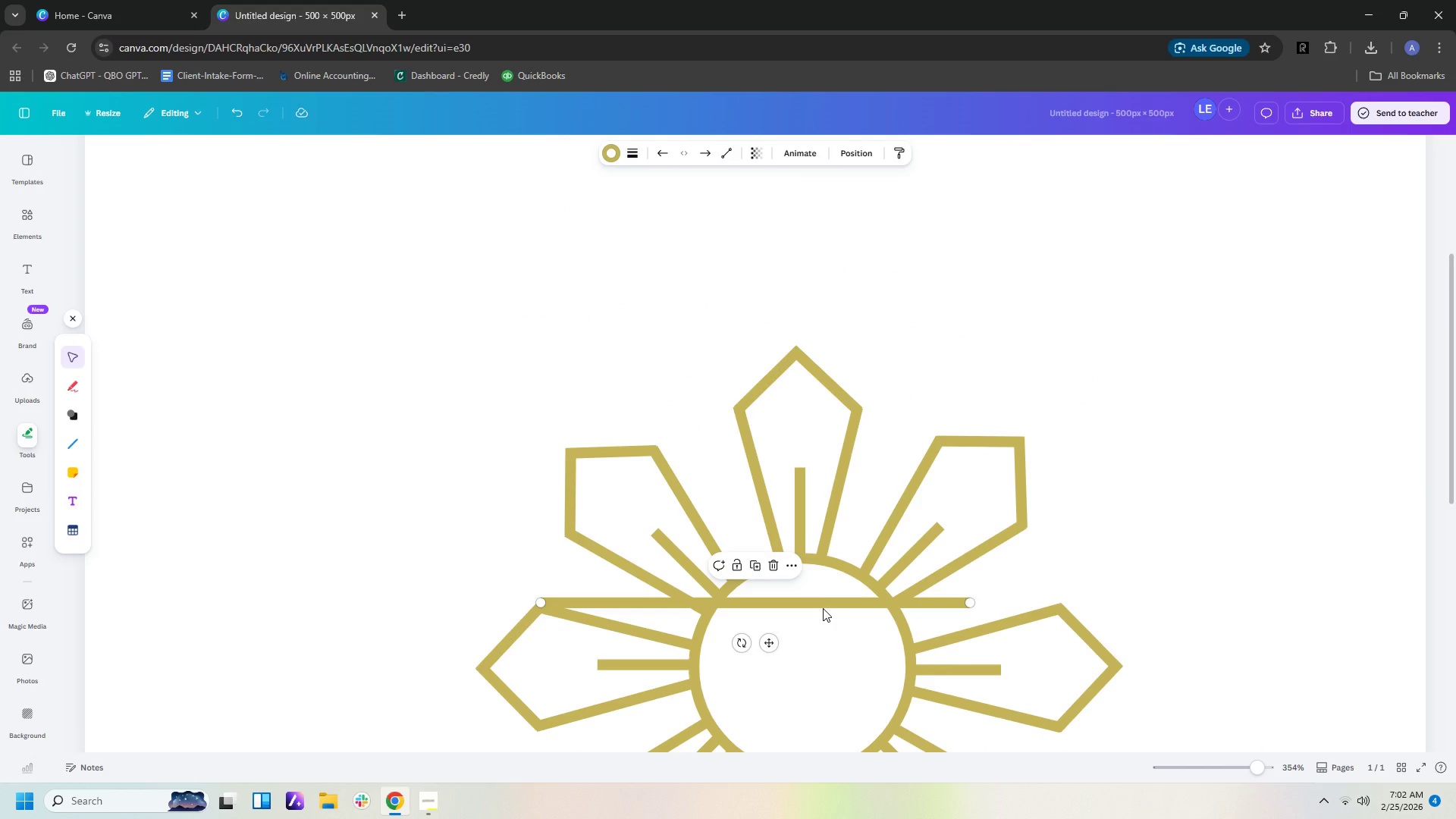 
left_click_drag(start_coordinate=[823, 606], to_coordinate=[1135, 417])
 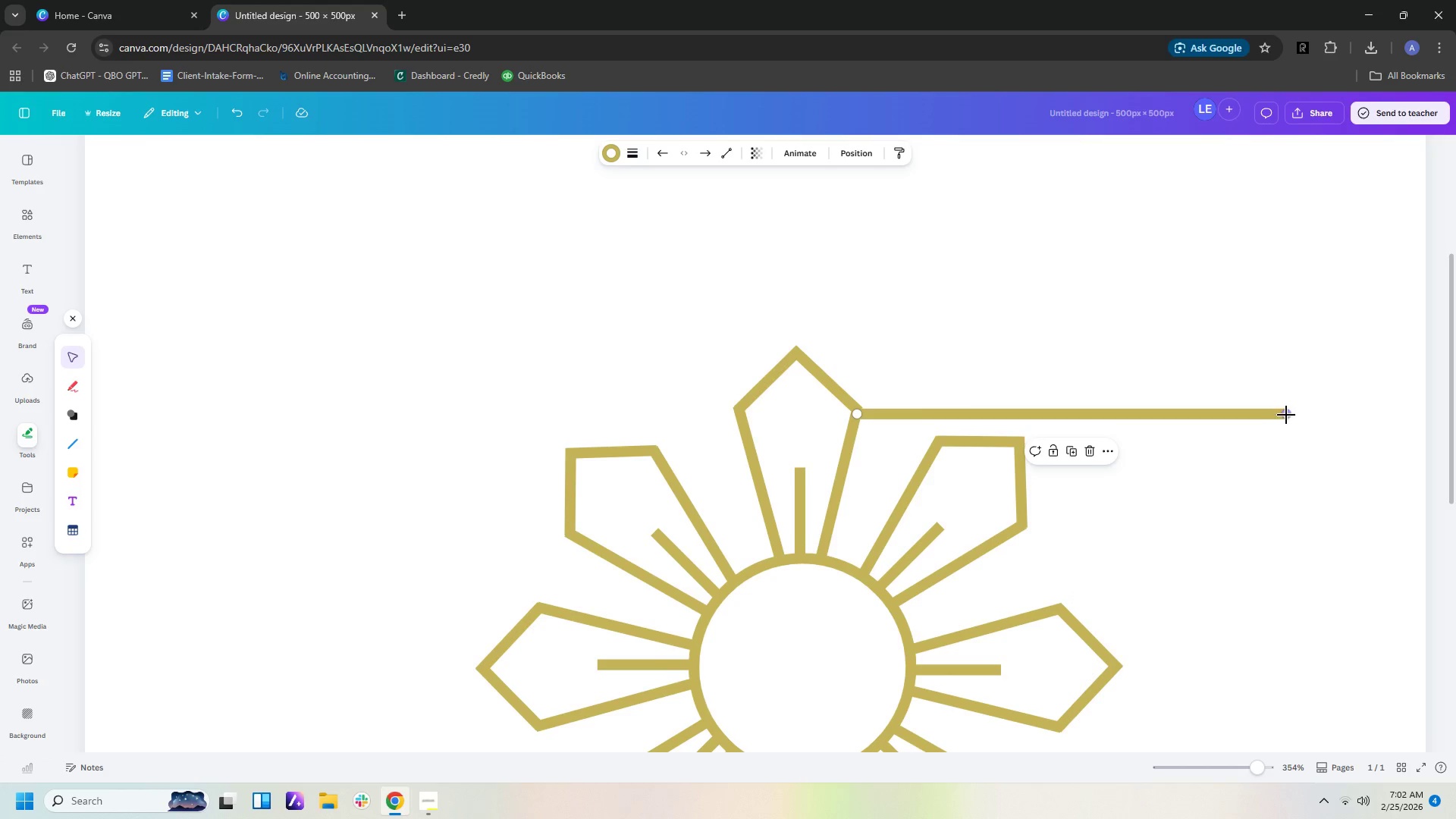 
left_click_drag(start_coordinate=[1286, 415], to_coordinate=[921, 378])
 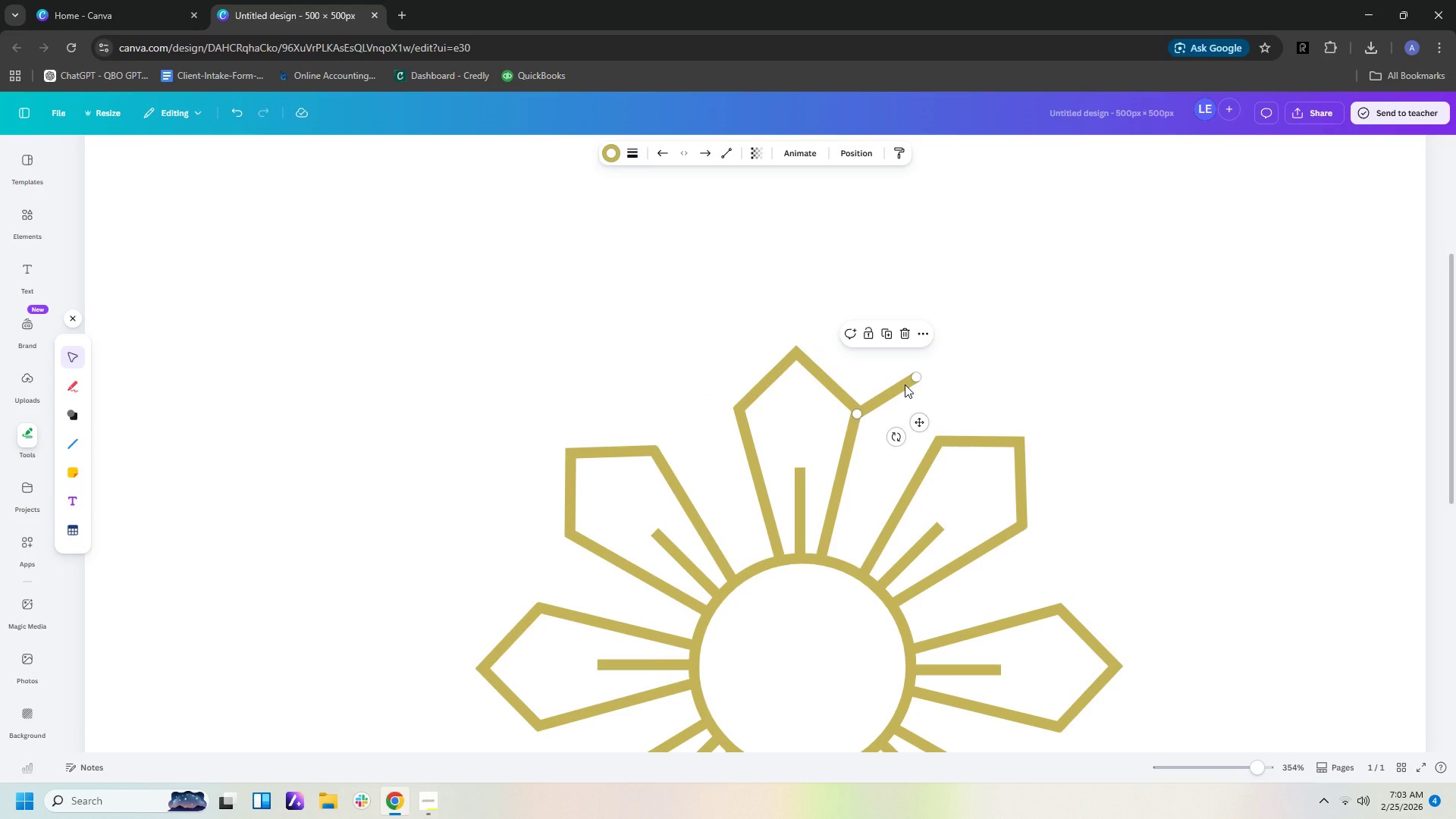 
key(ArrowUp)
 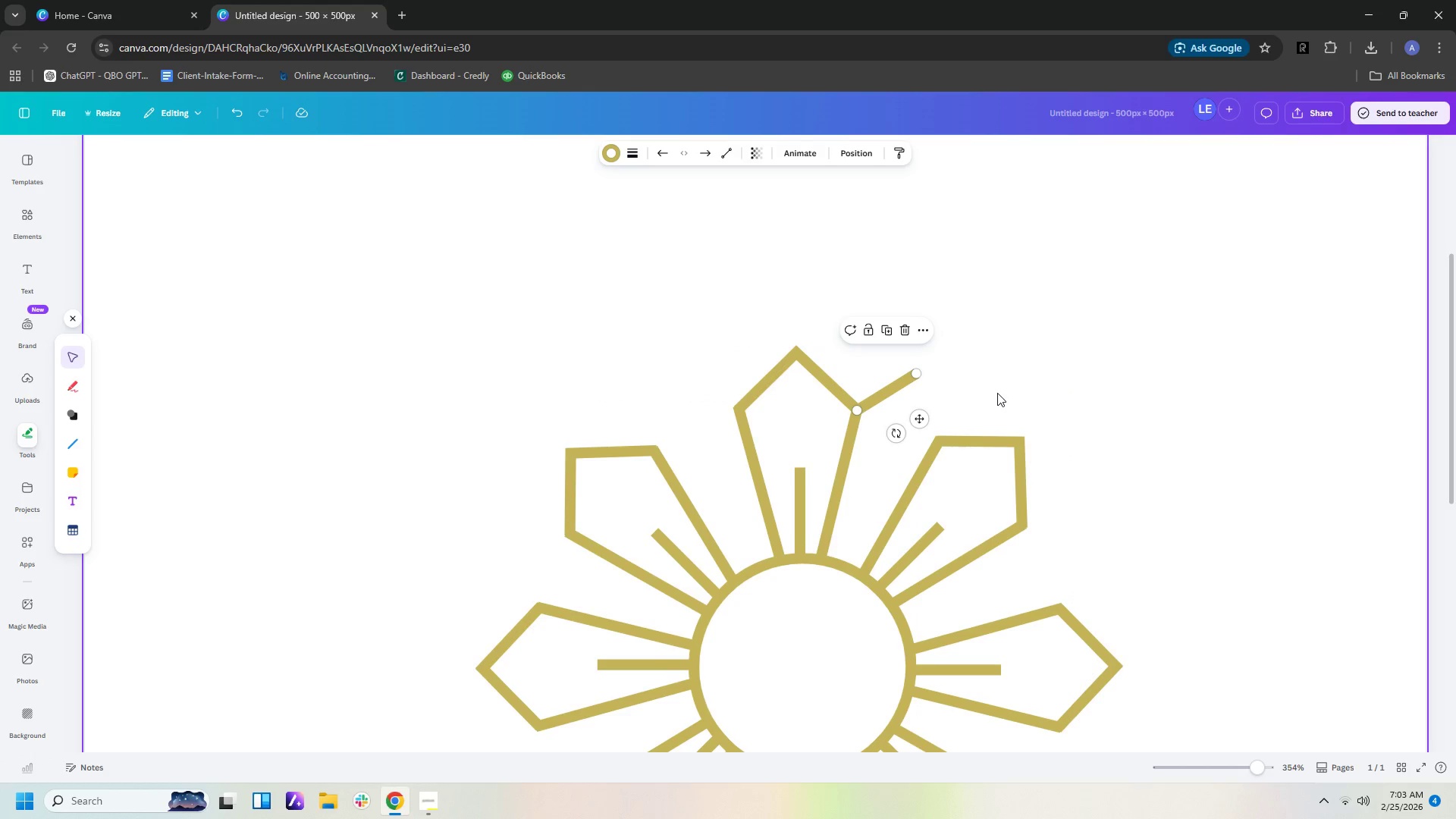 
key(Control+C)
 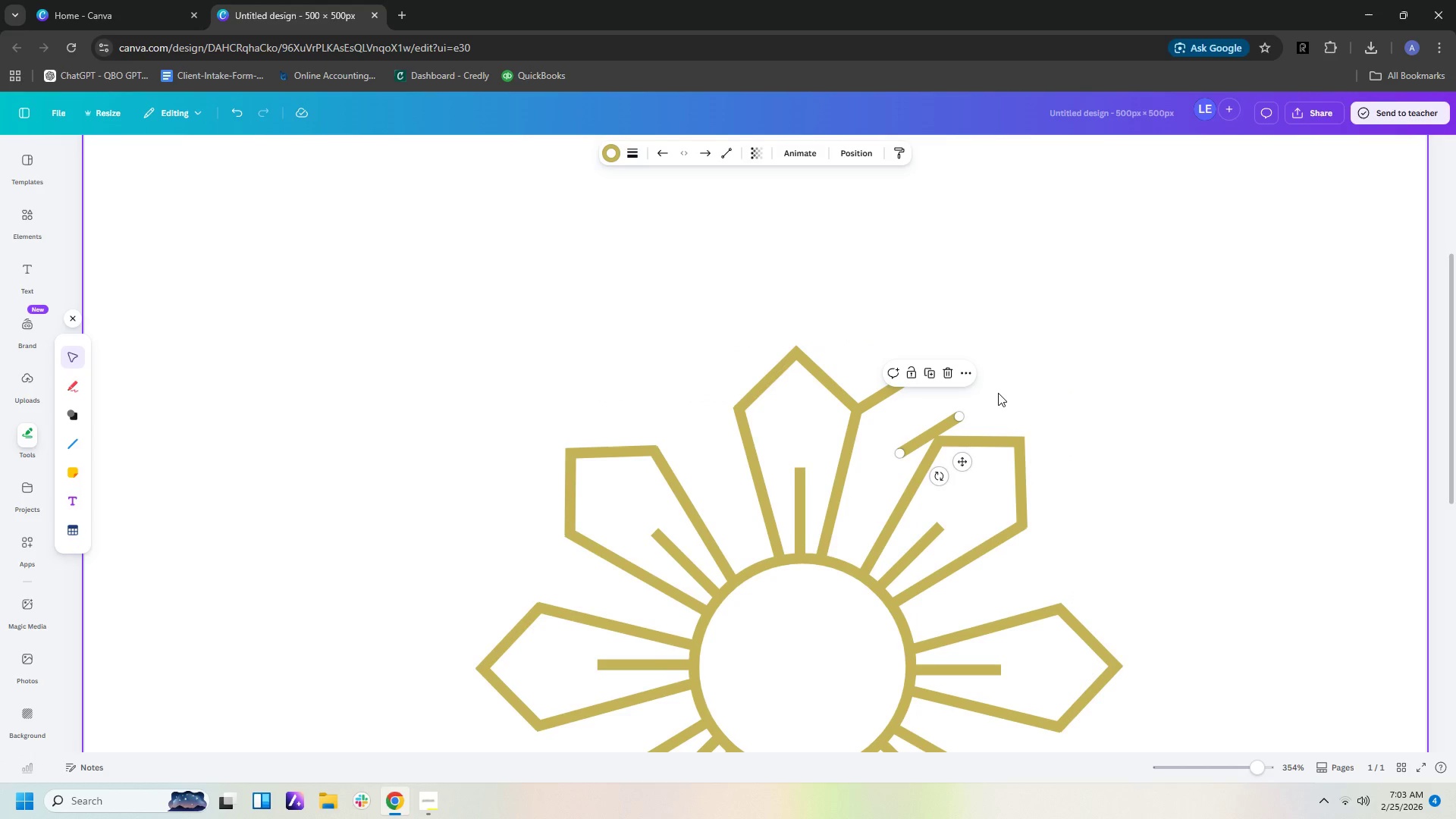 
key(Control+V)
 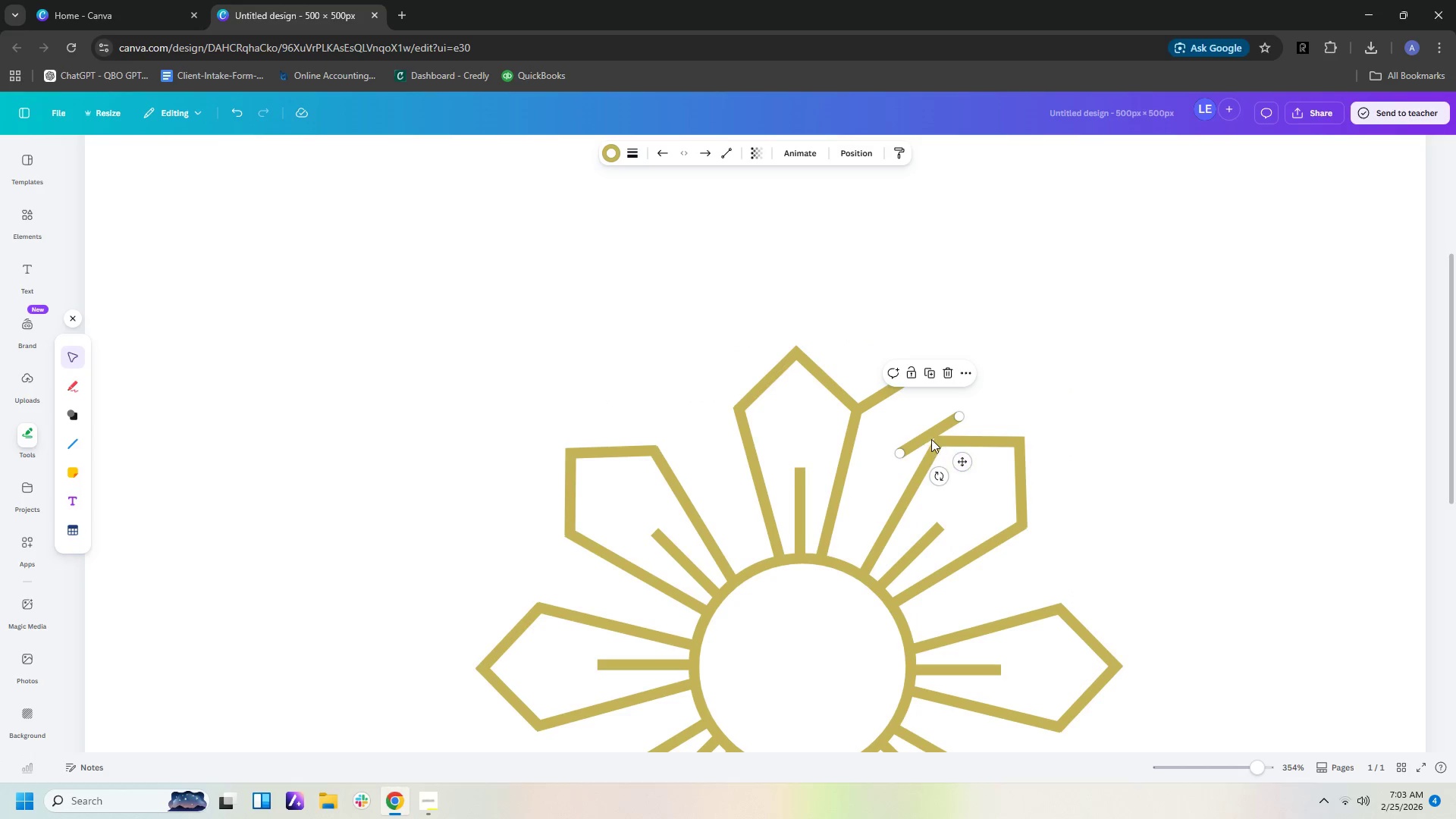 
left_click_drag(start_coordinate=[931, 430], to_coordinate=[968, 421])
 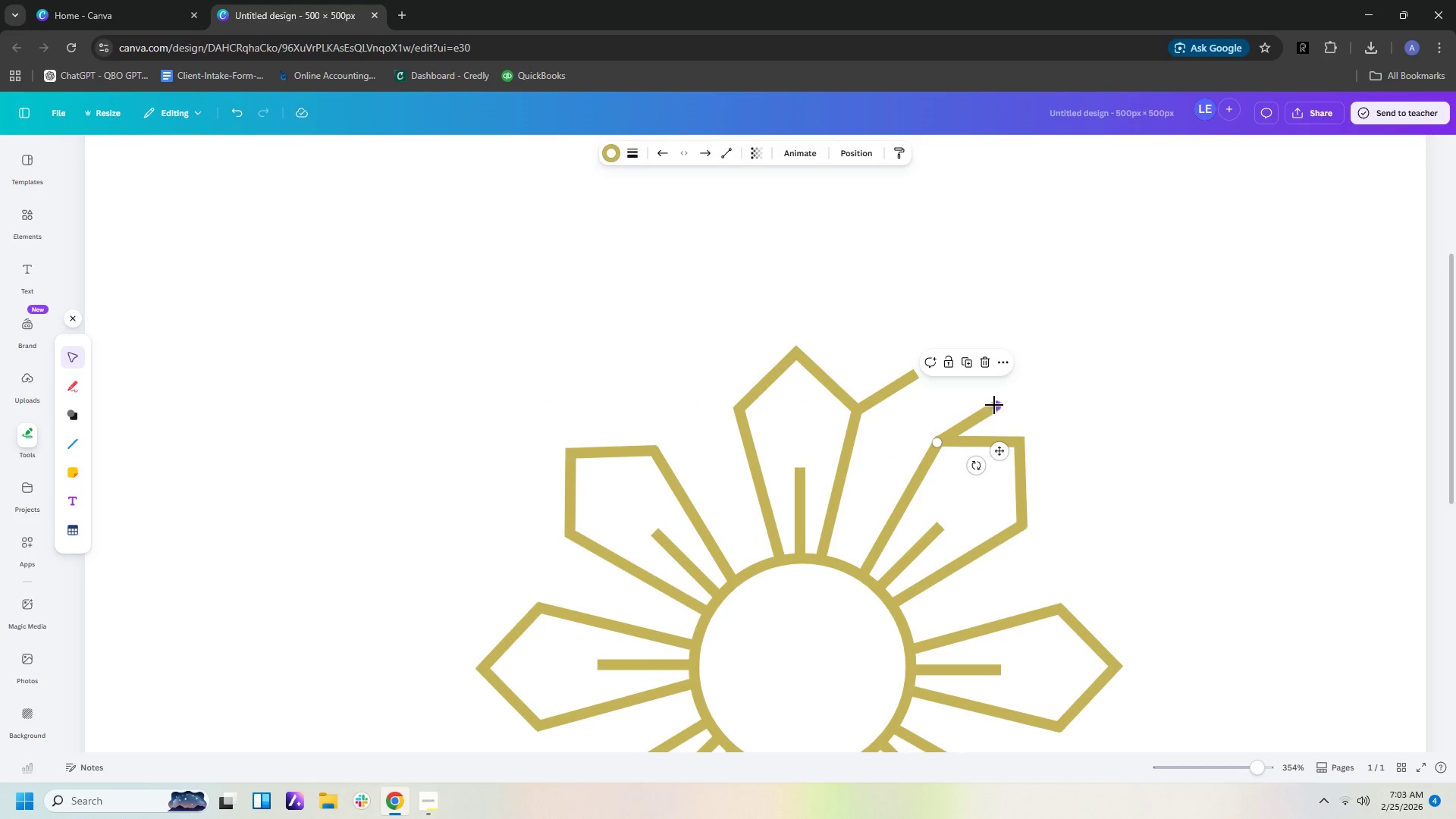 
left_click_drag(start_coordinate=[996, 405], to_coordinate=[921, 374])
 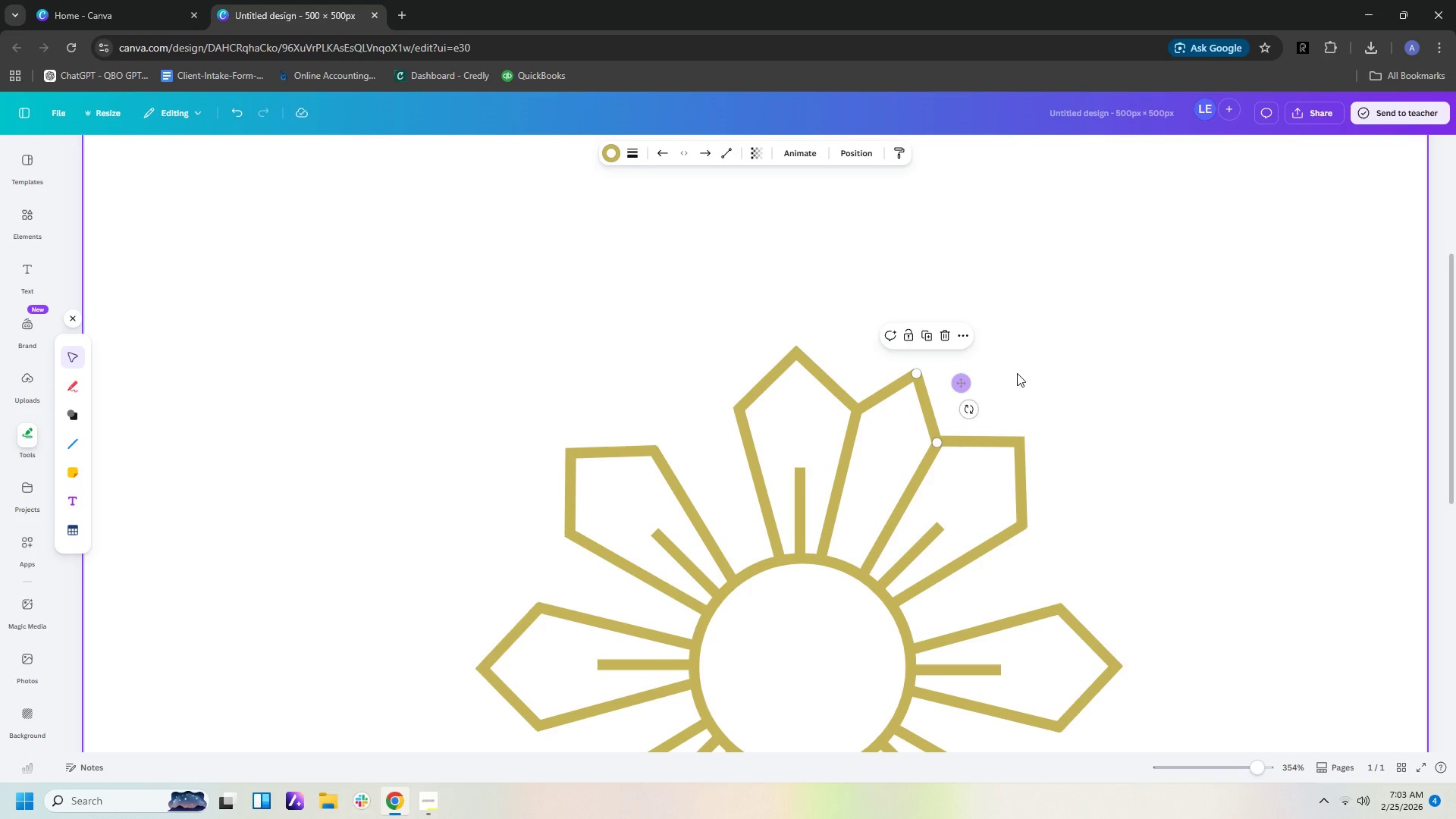 
double_click([1017, 373])
 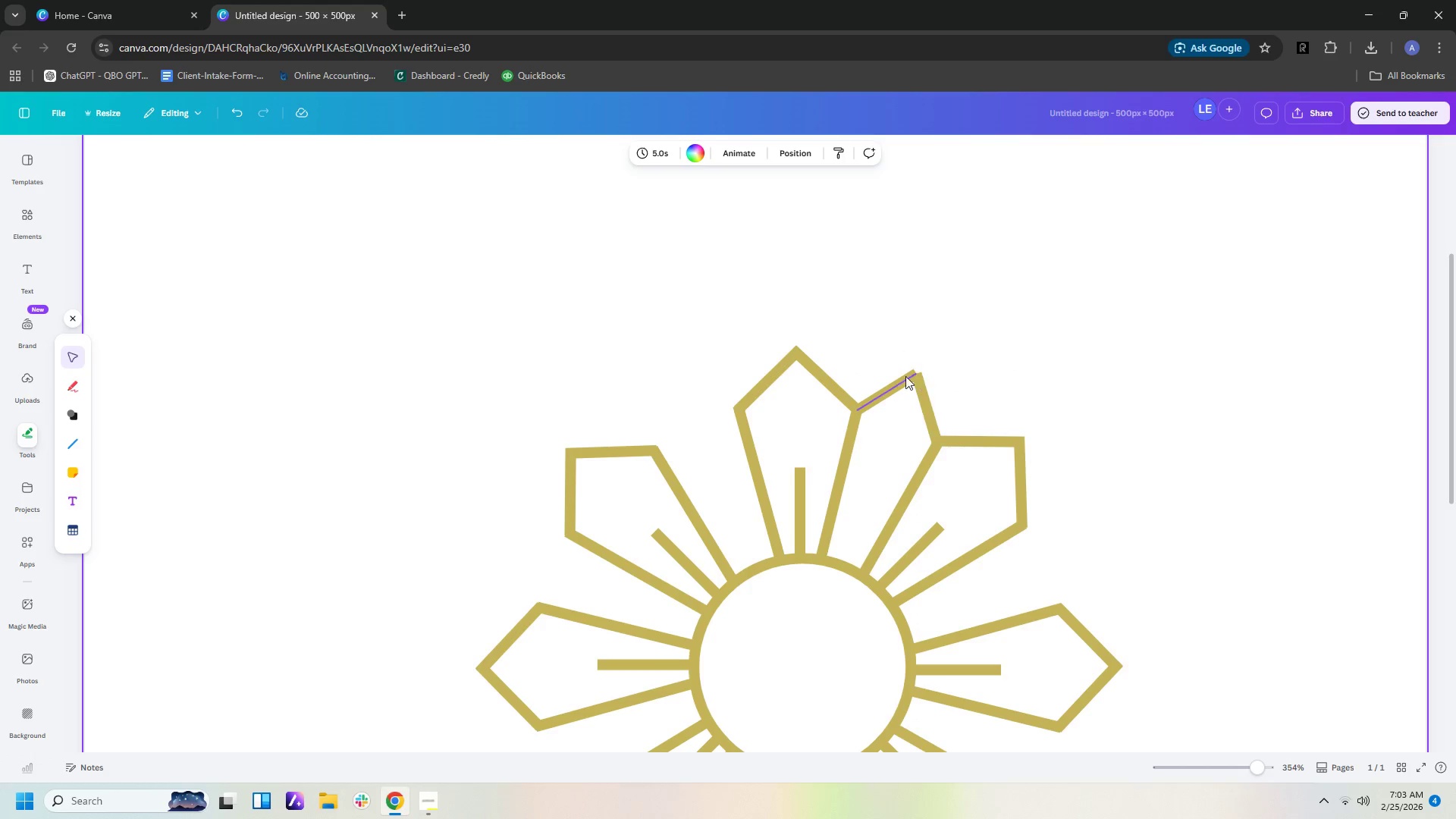 
left_click([901, 378])
 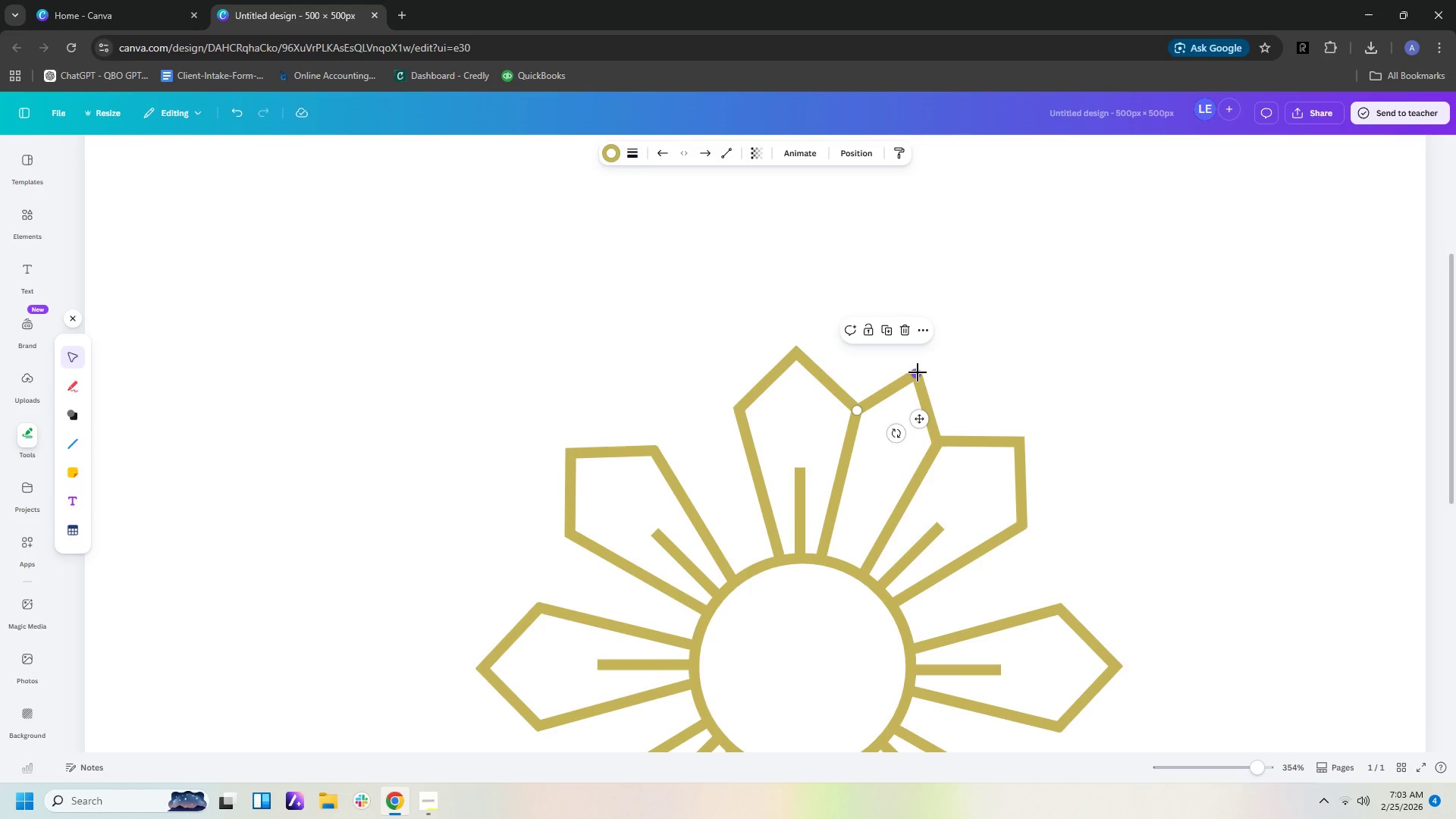 
left_click_drag(start_coordinate=[918, 372], to_coordinate=[924, 368])
 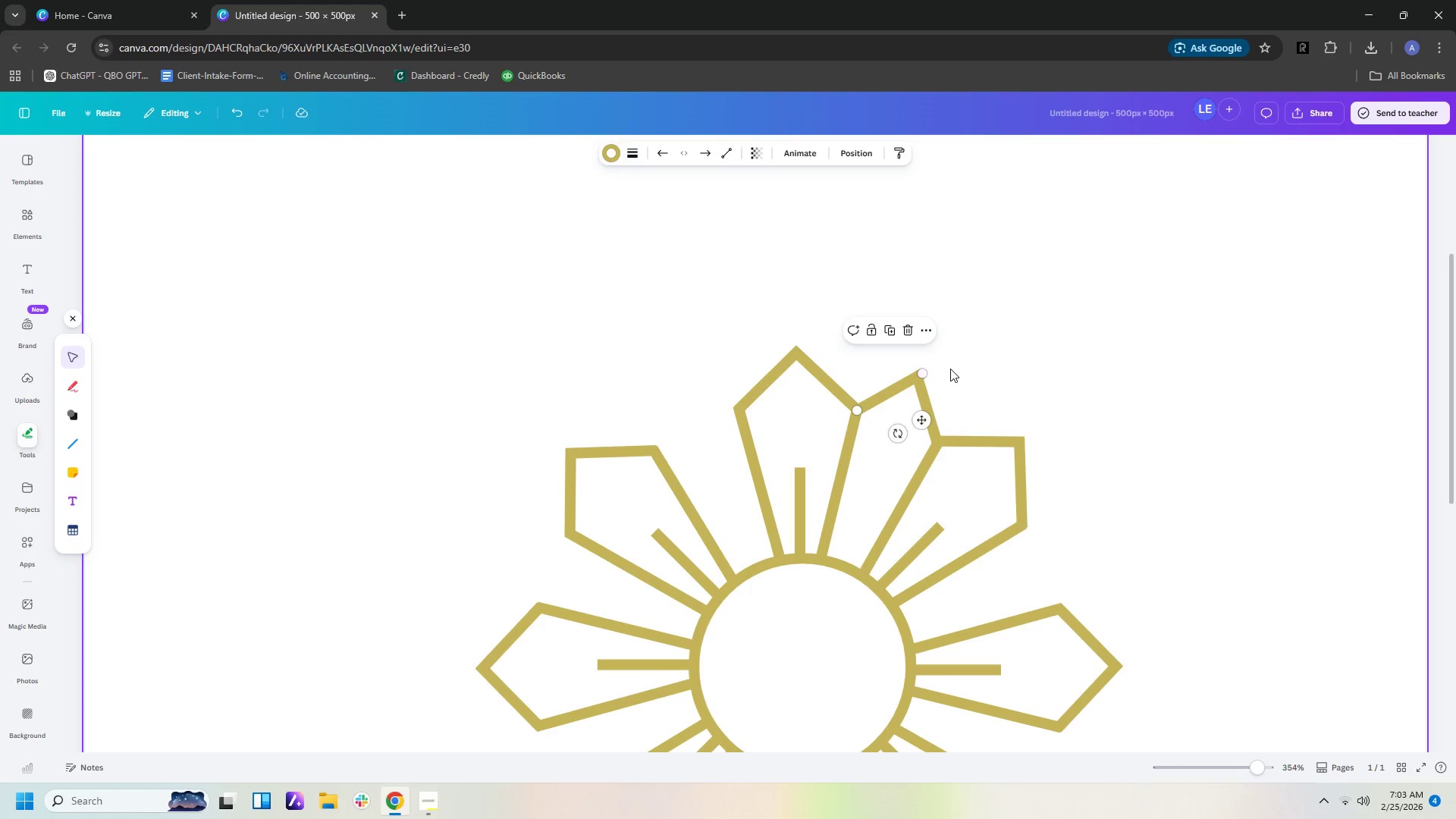 
left_click([950, 369])
 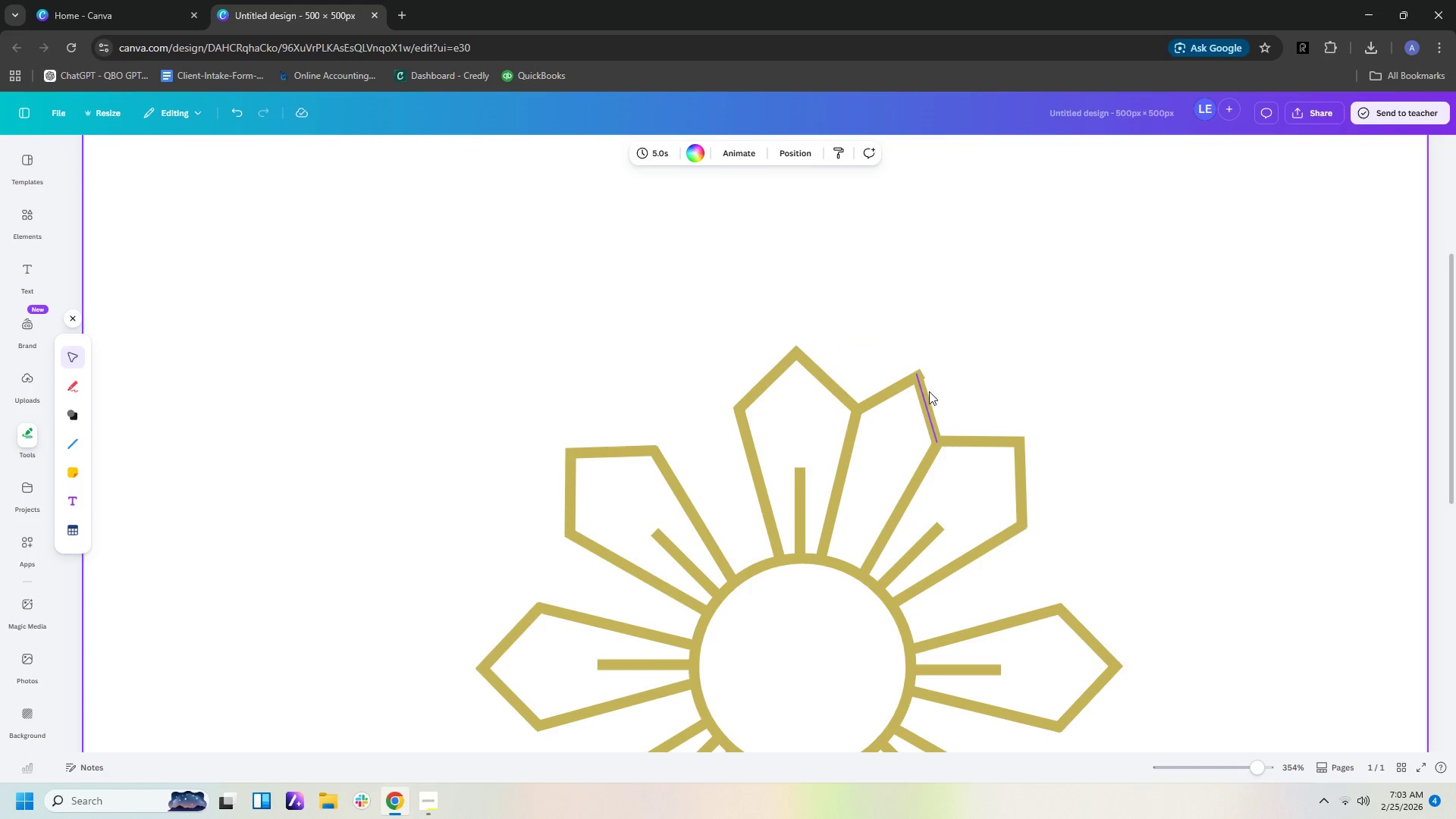 
left_click([922, 394])
 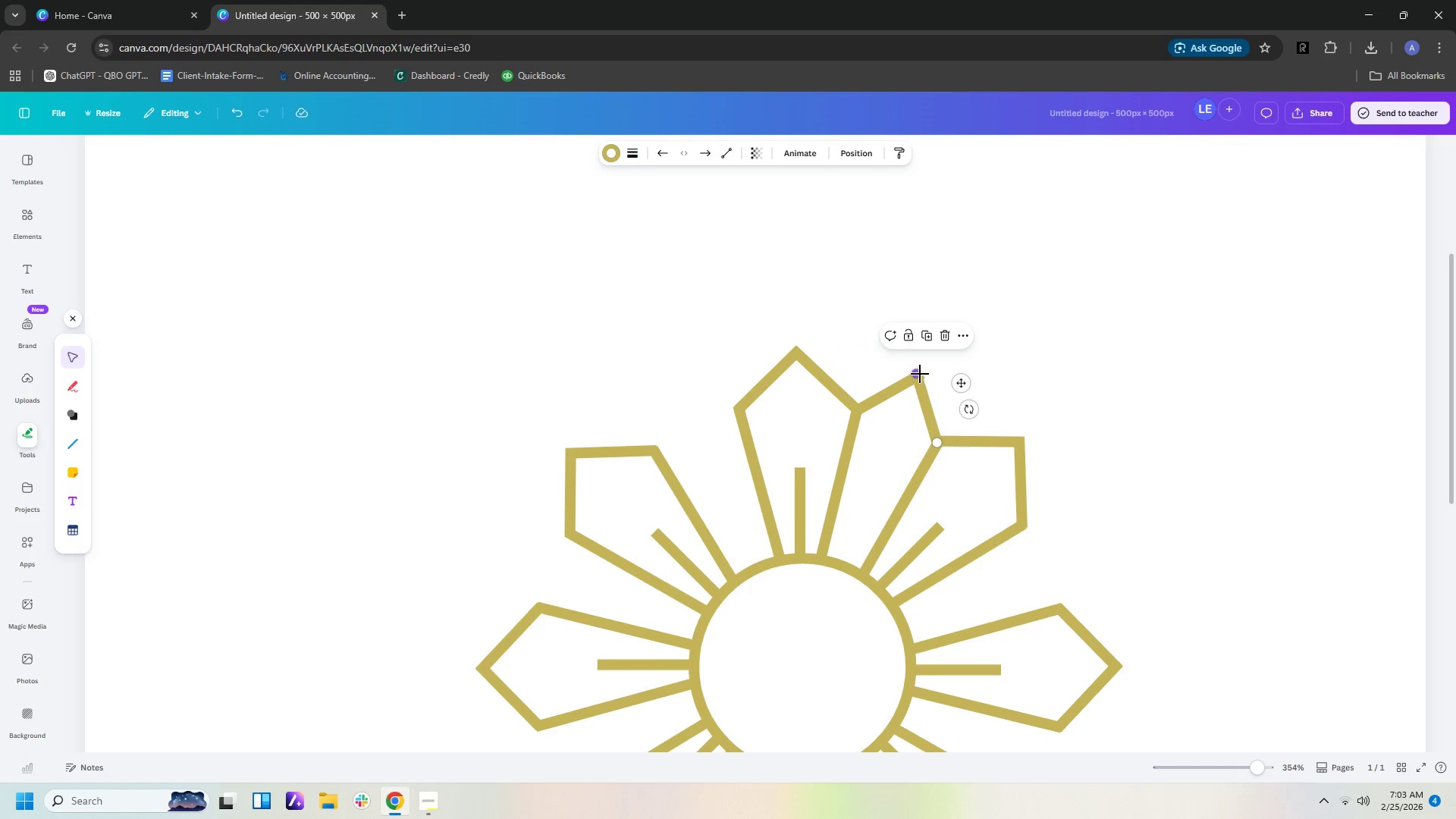 
left_click_drag(start_coordinate=[918, 372], to_coordinate=[918, 366])
 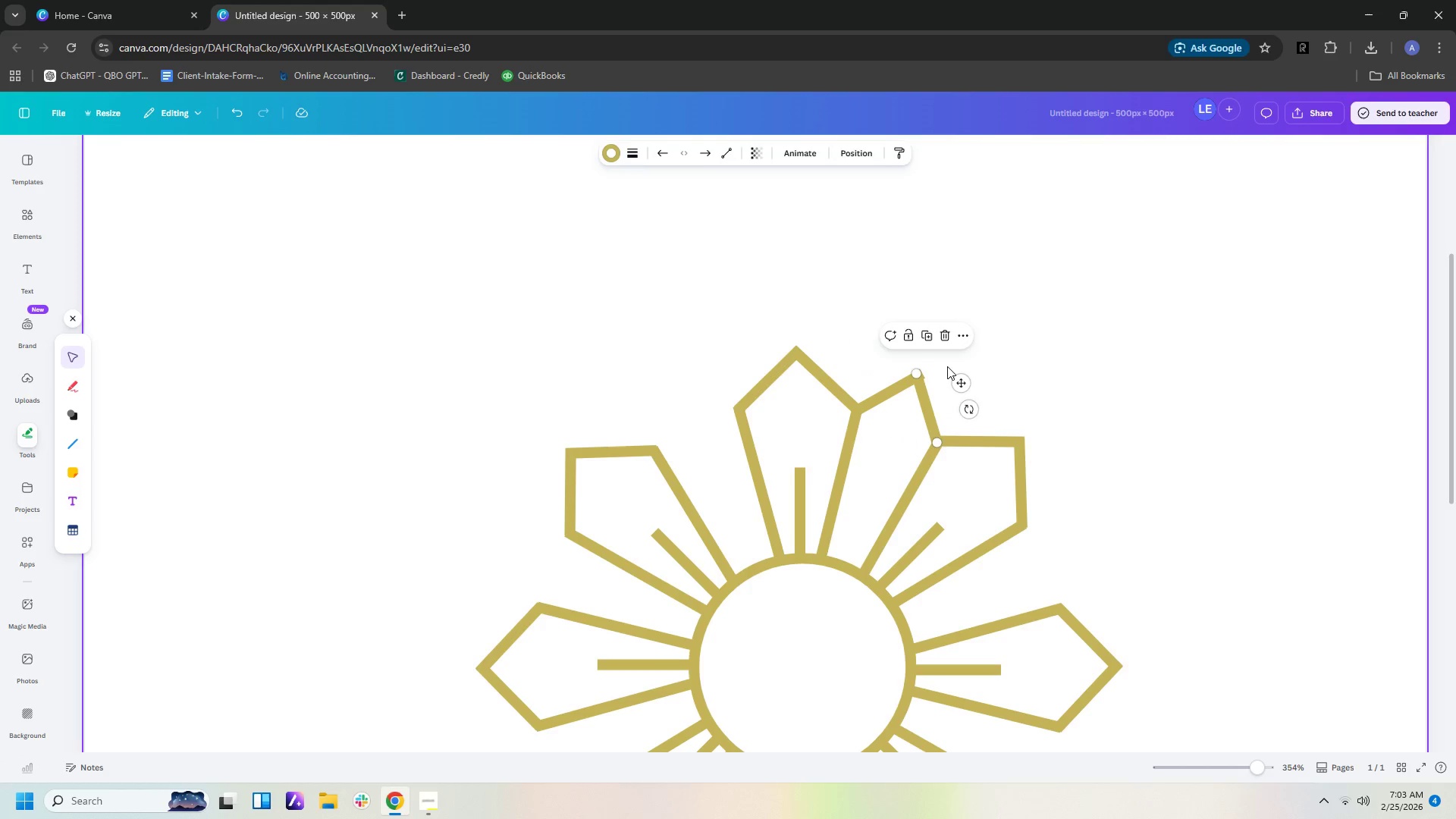 
left_click([947, 366])
 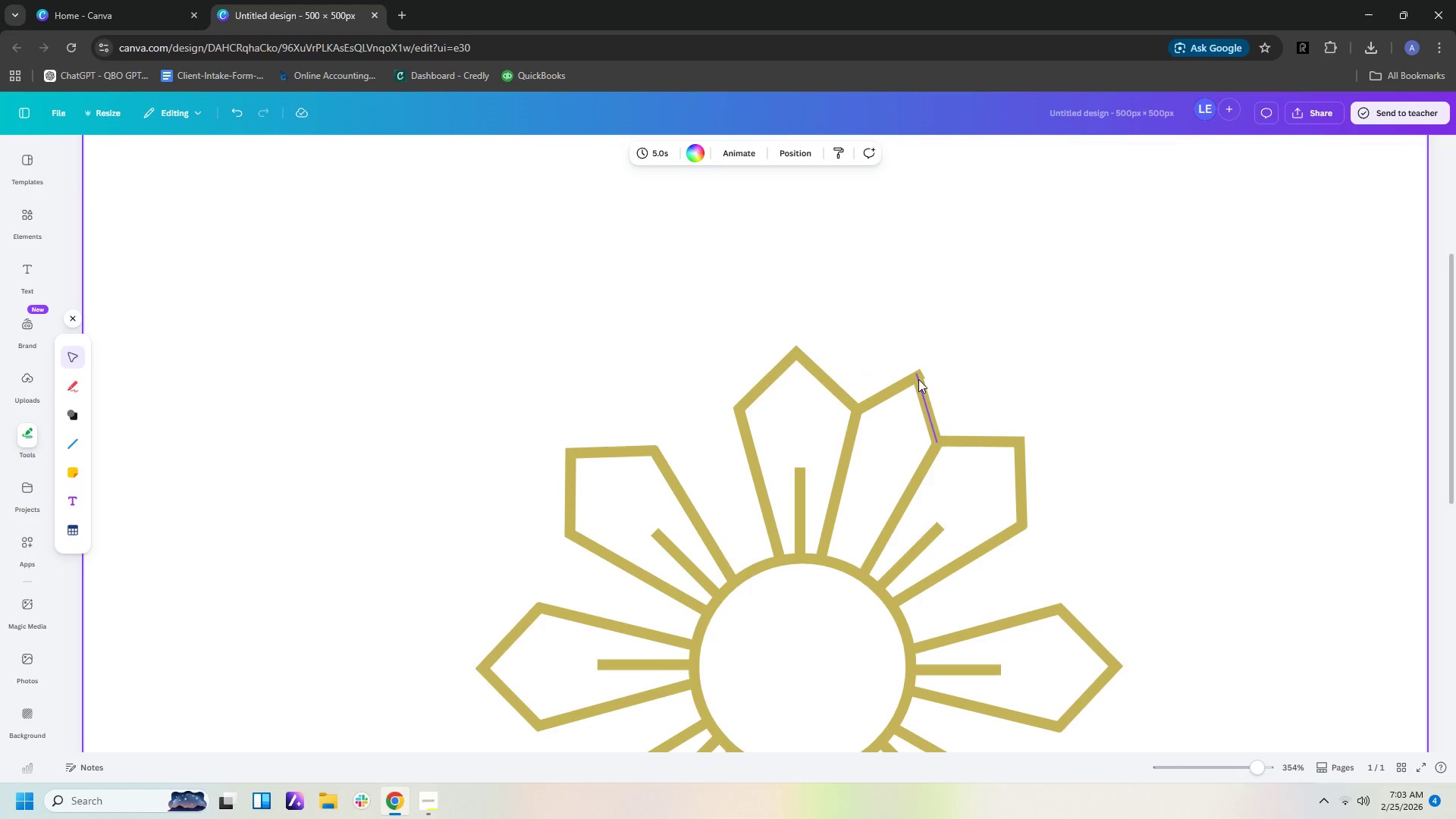 
left_click([907, 379])
 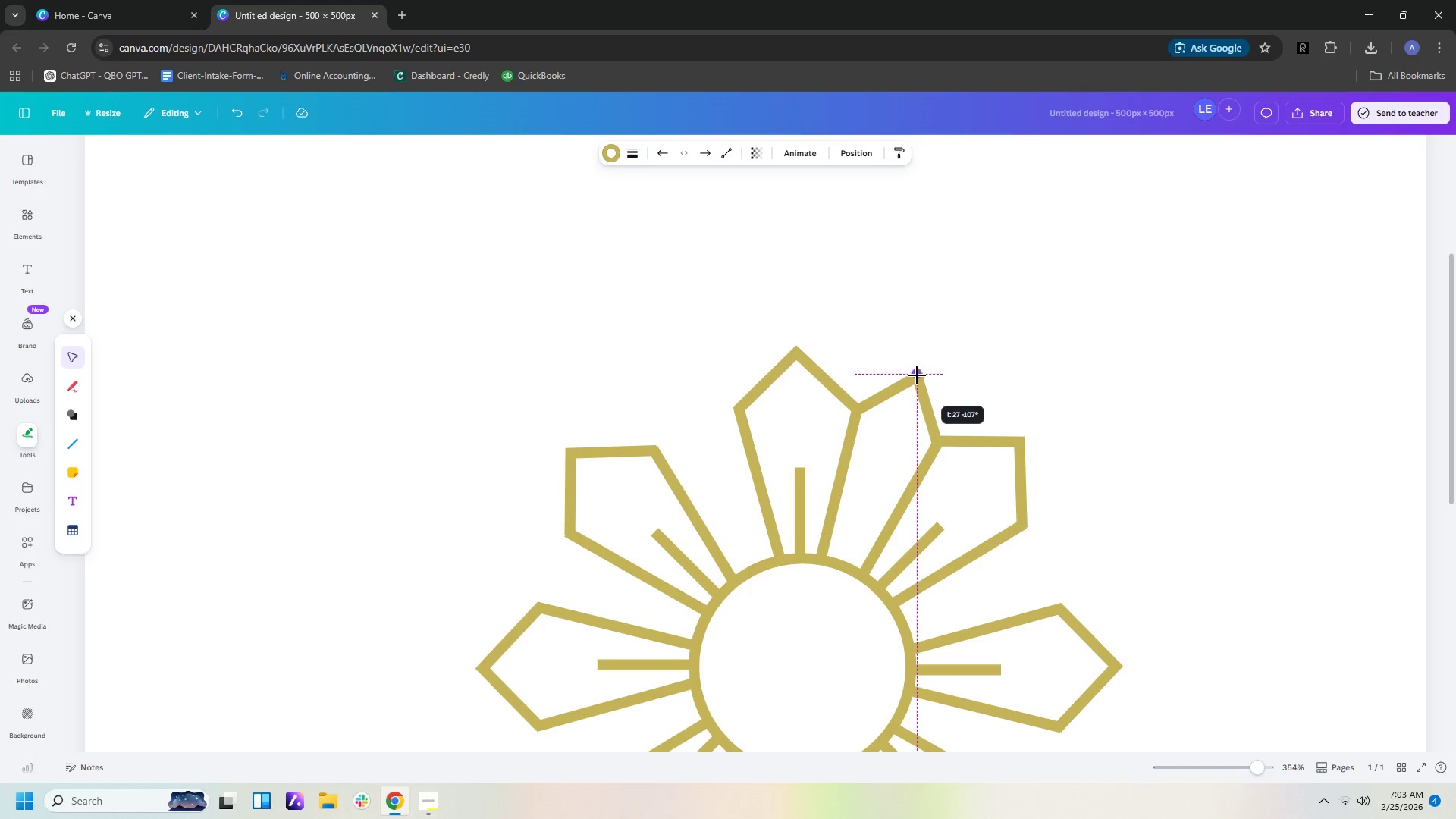 
left_click([899, 385])
 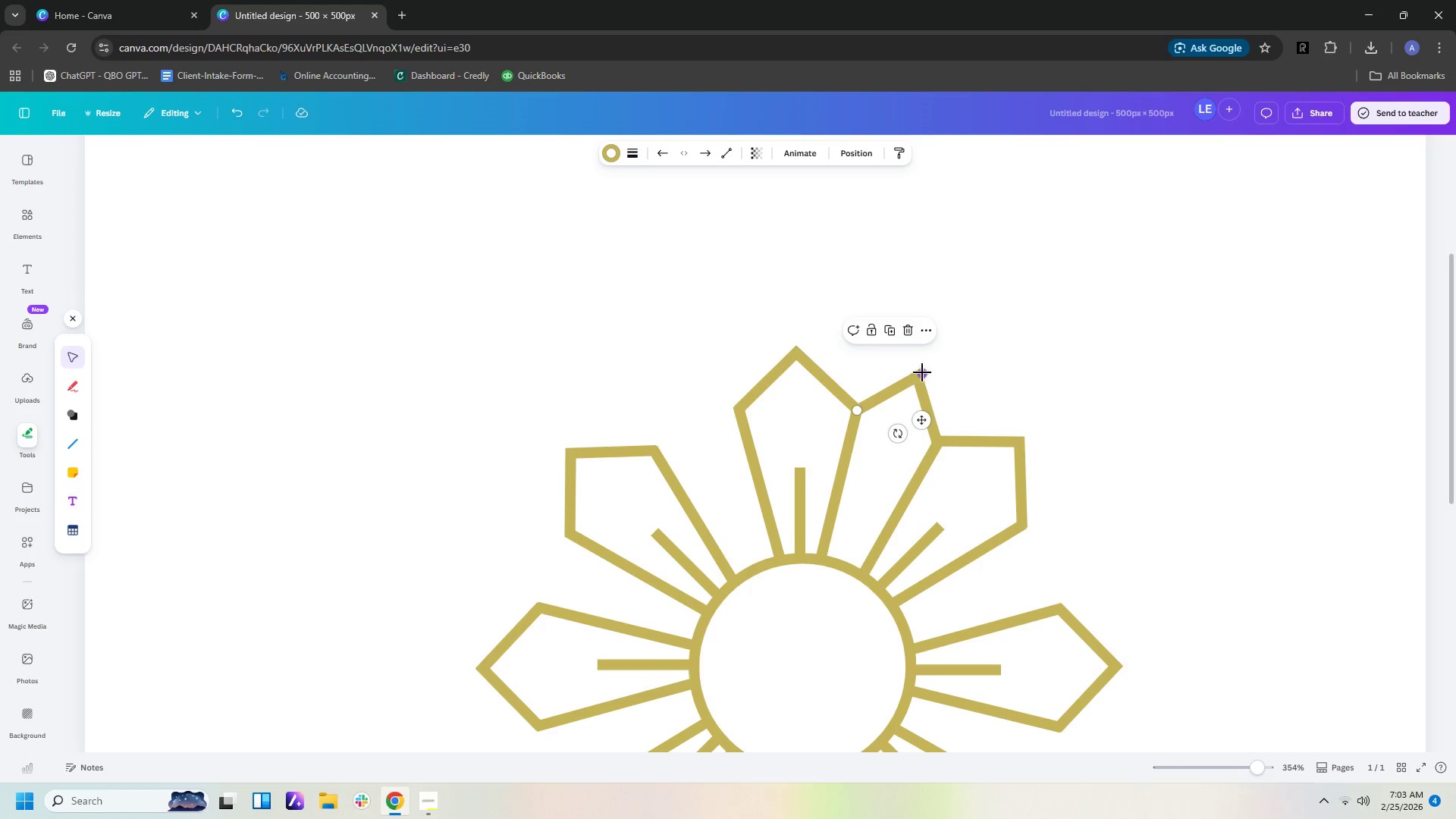 
mouse_move([938, 374])
 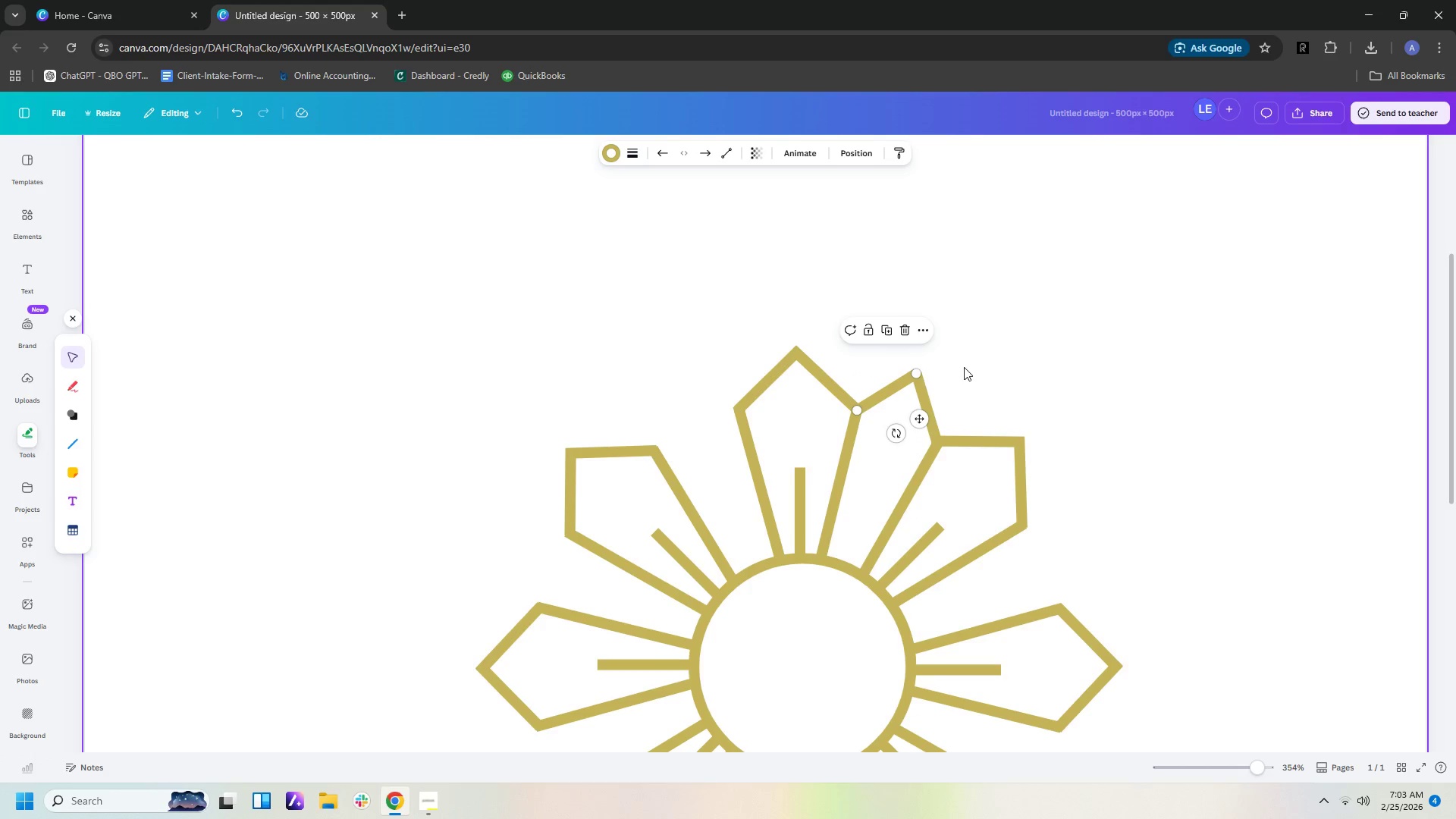 
left_click([964, 367])
 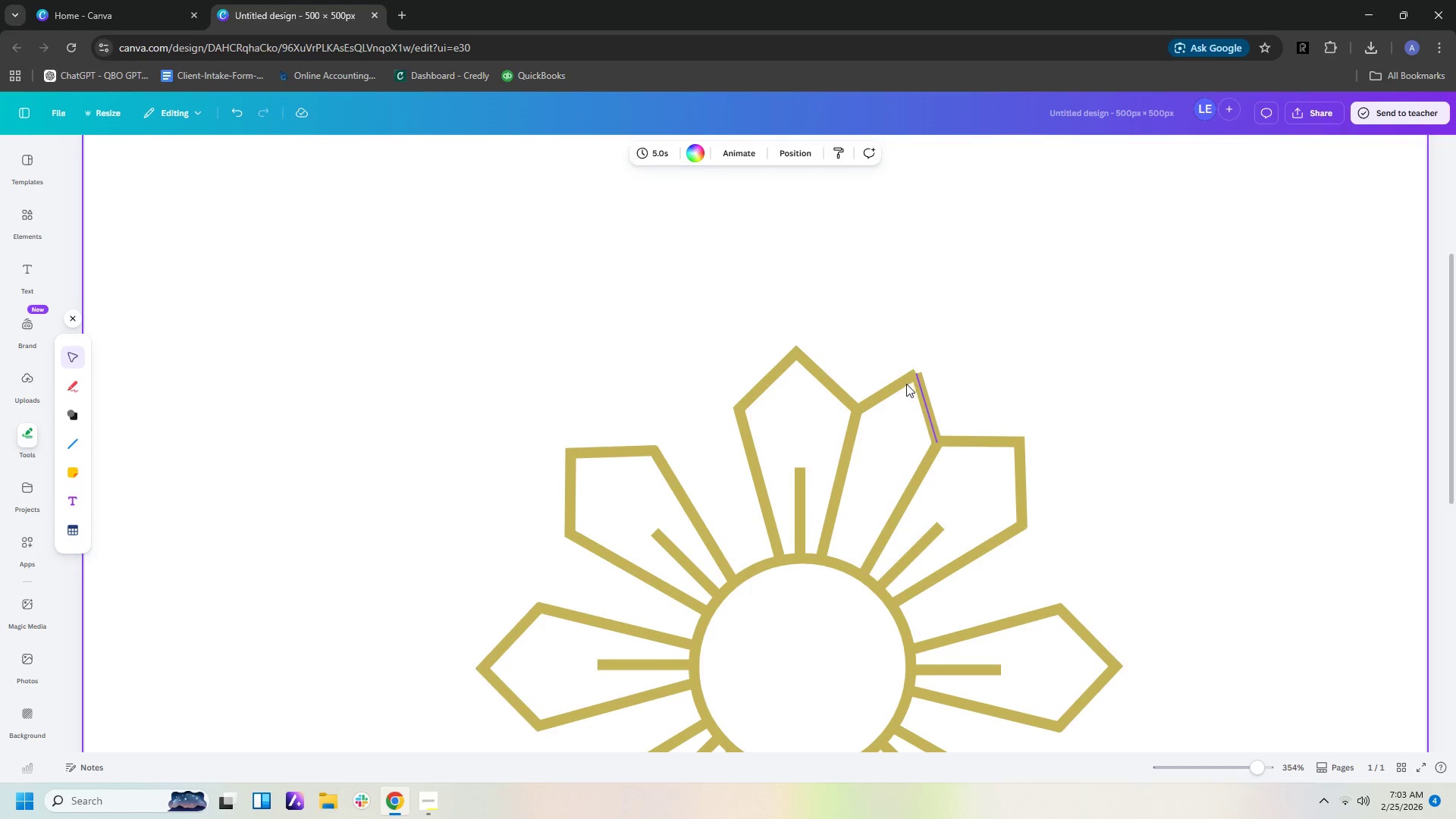 
left_click([904, 384])
 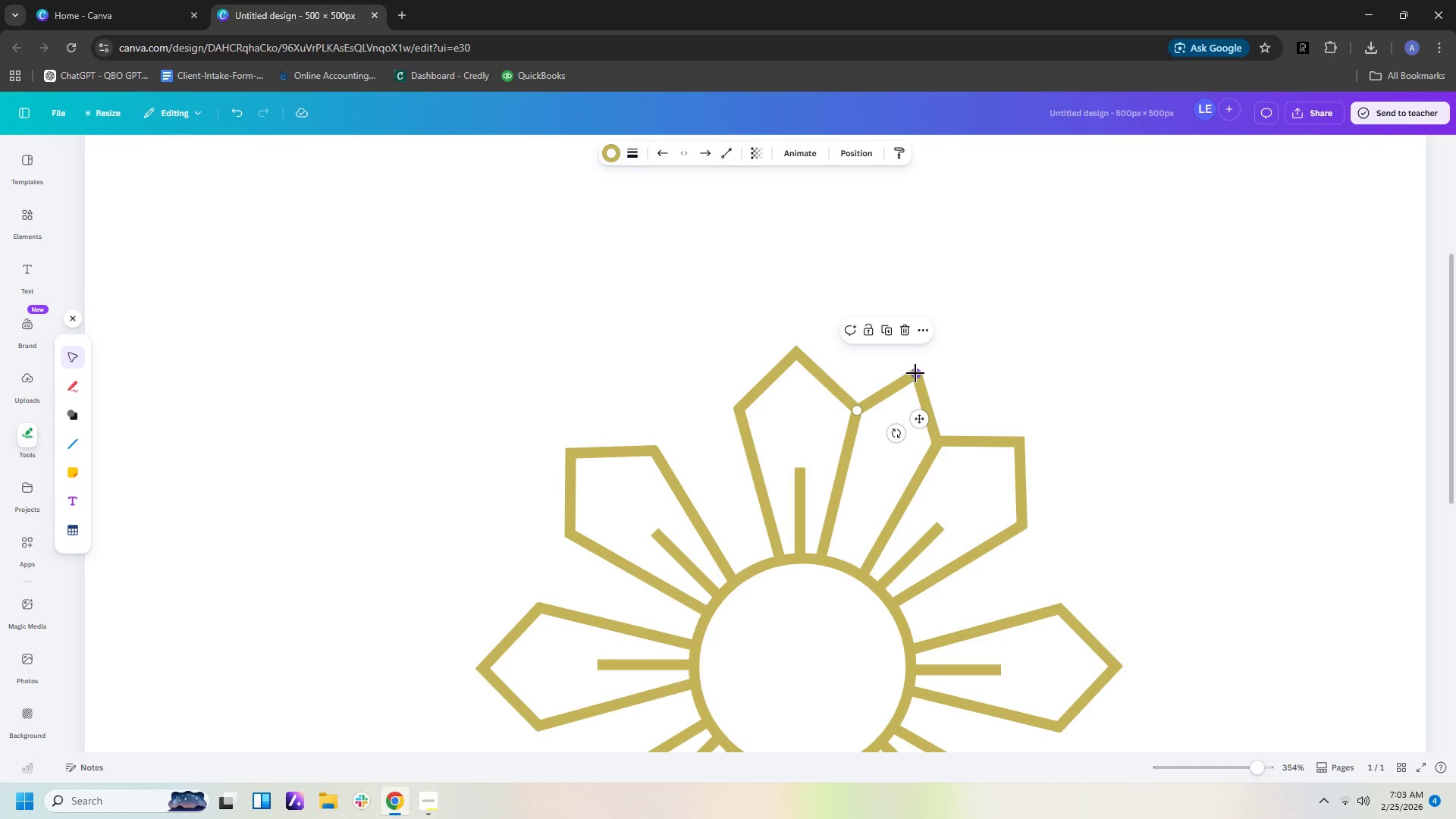 
left_click_drag(start_coordinate=[915, 373], to_coordinate=[922, 372])
 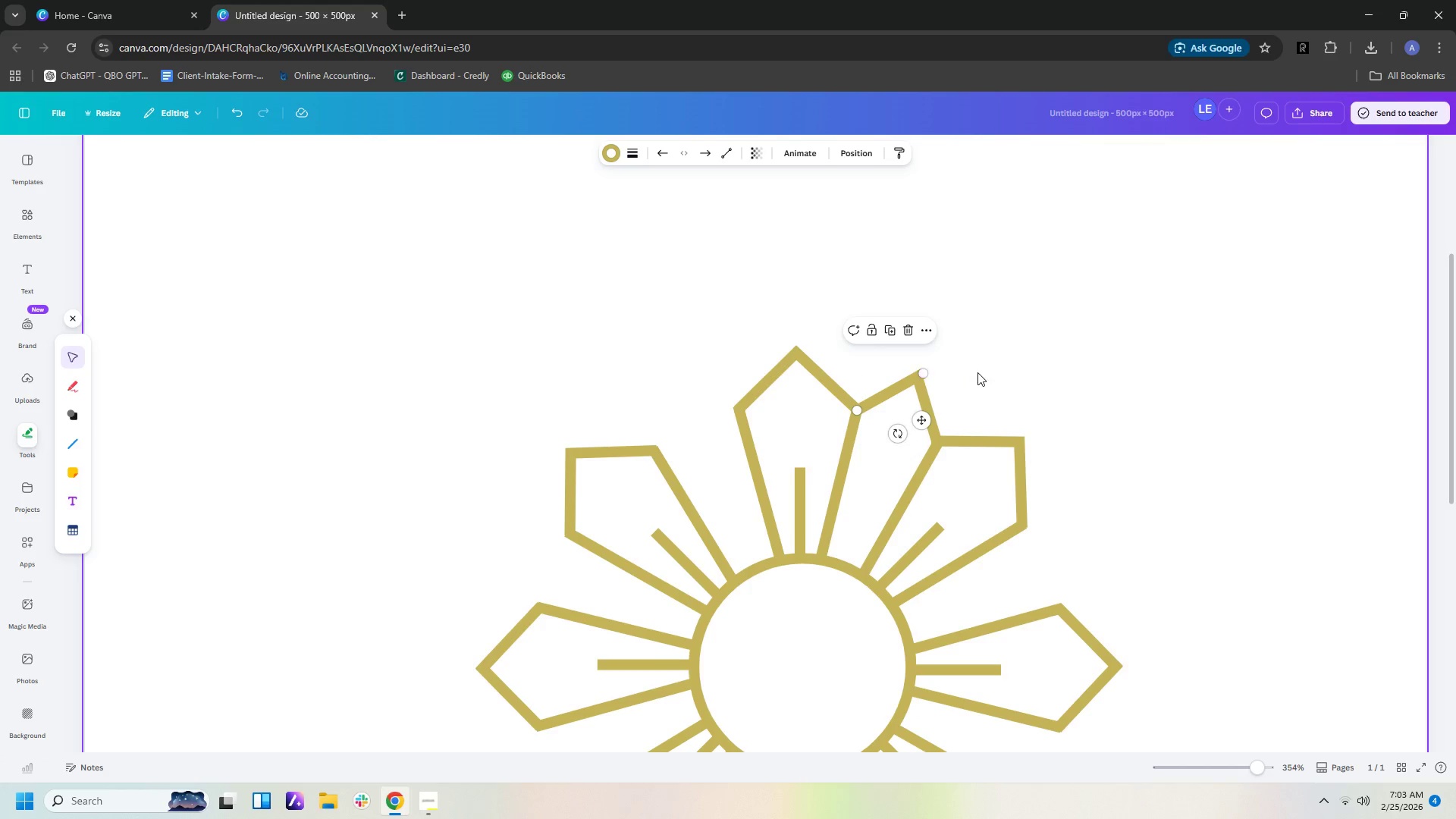 
left_click([977, 372])
 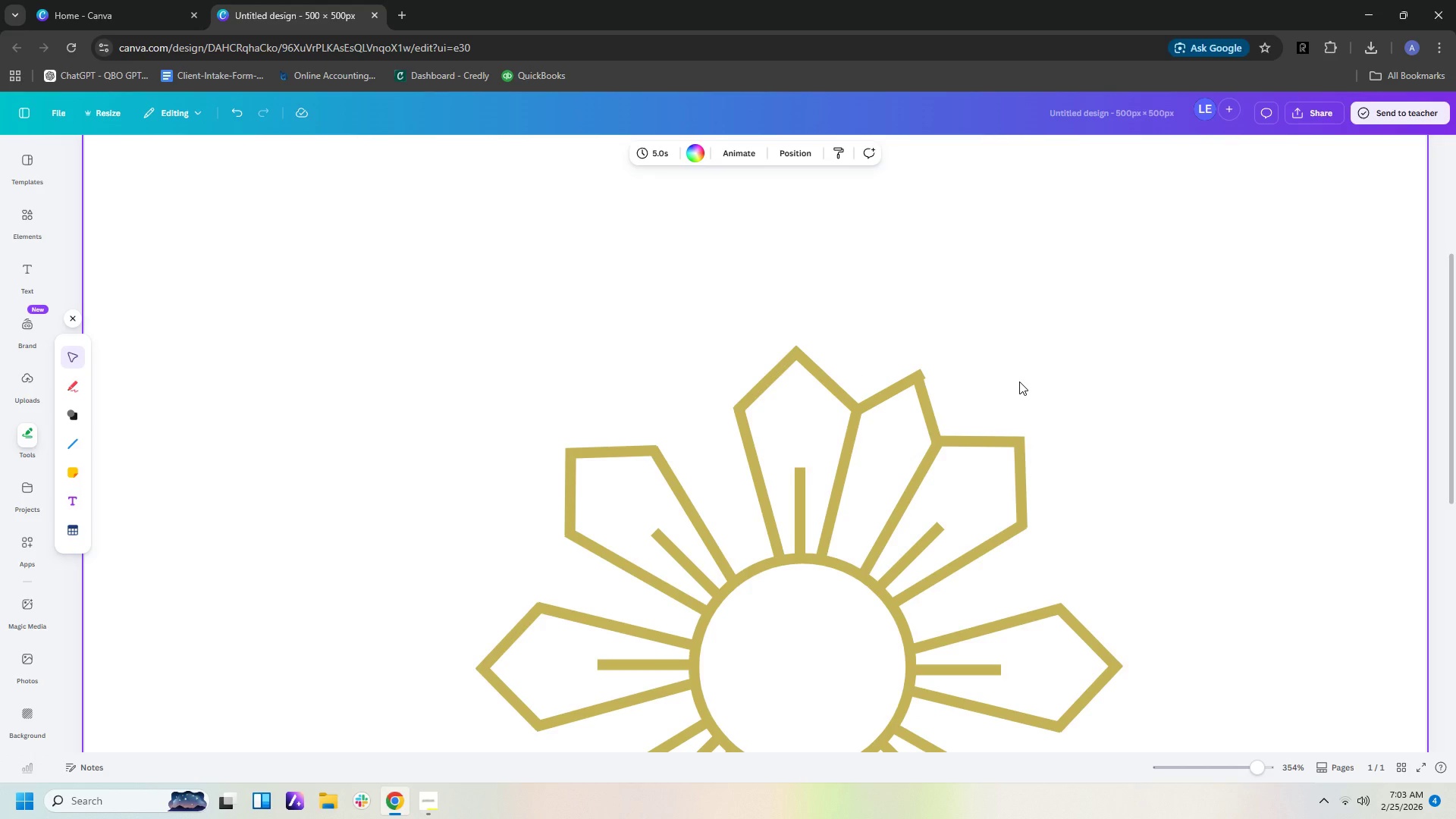 
wait(5.53)
 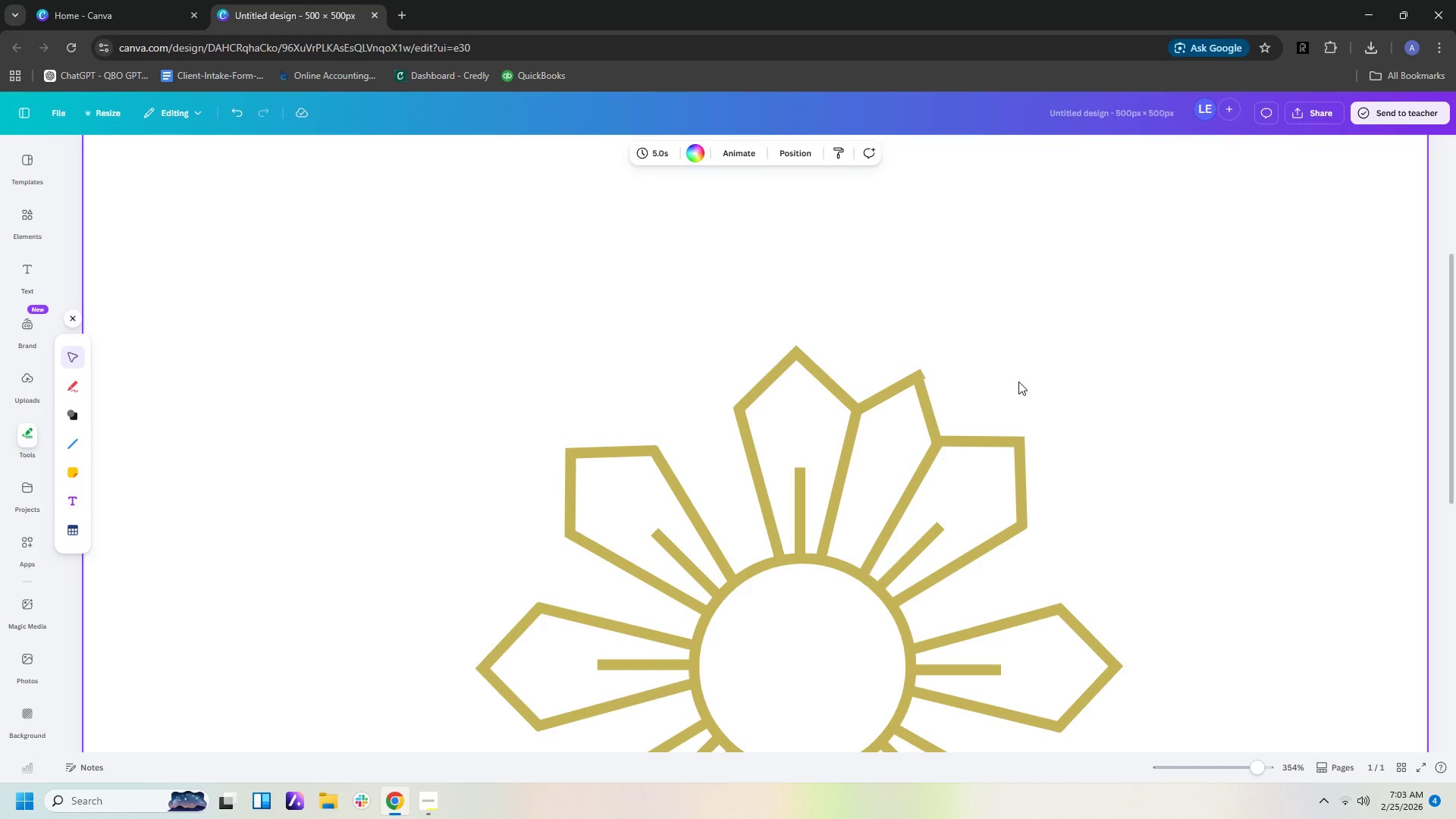 
left_click([877, 400])
 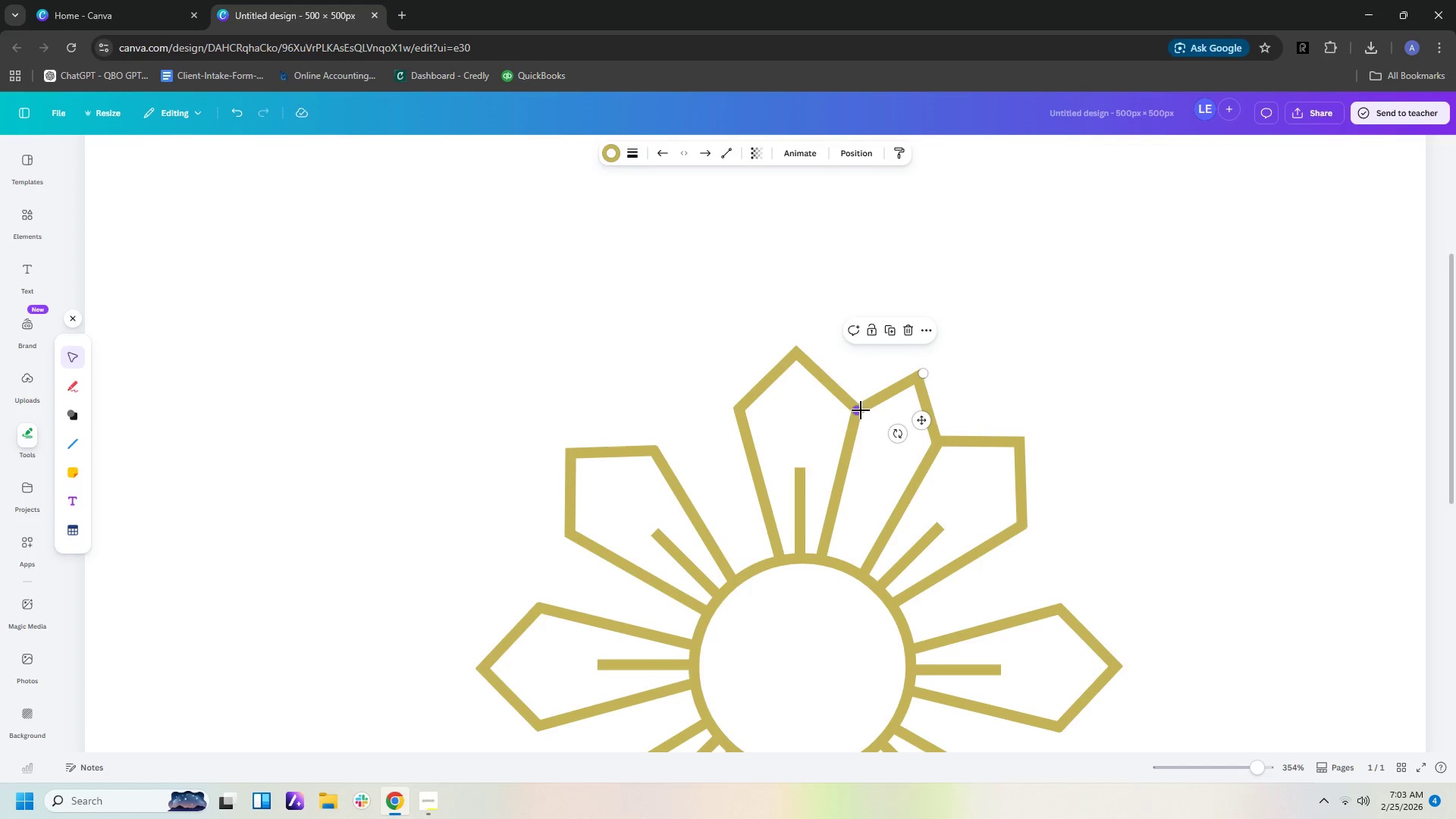 
mouse_move([877, 416])
 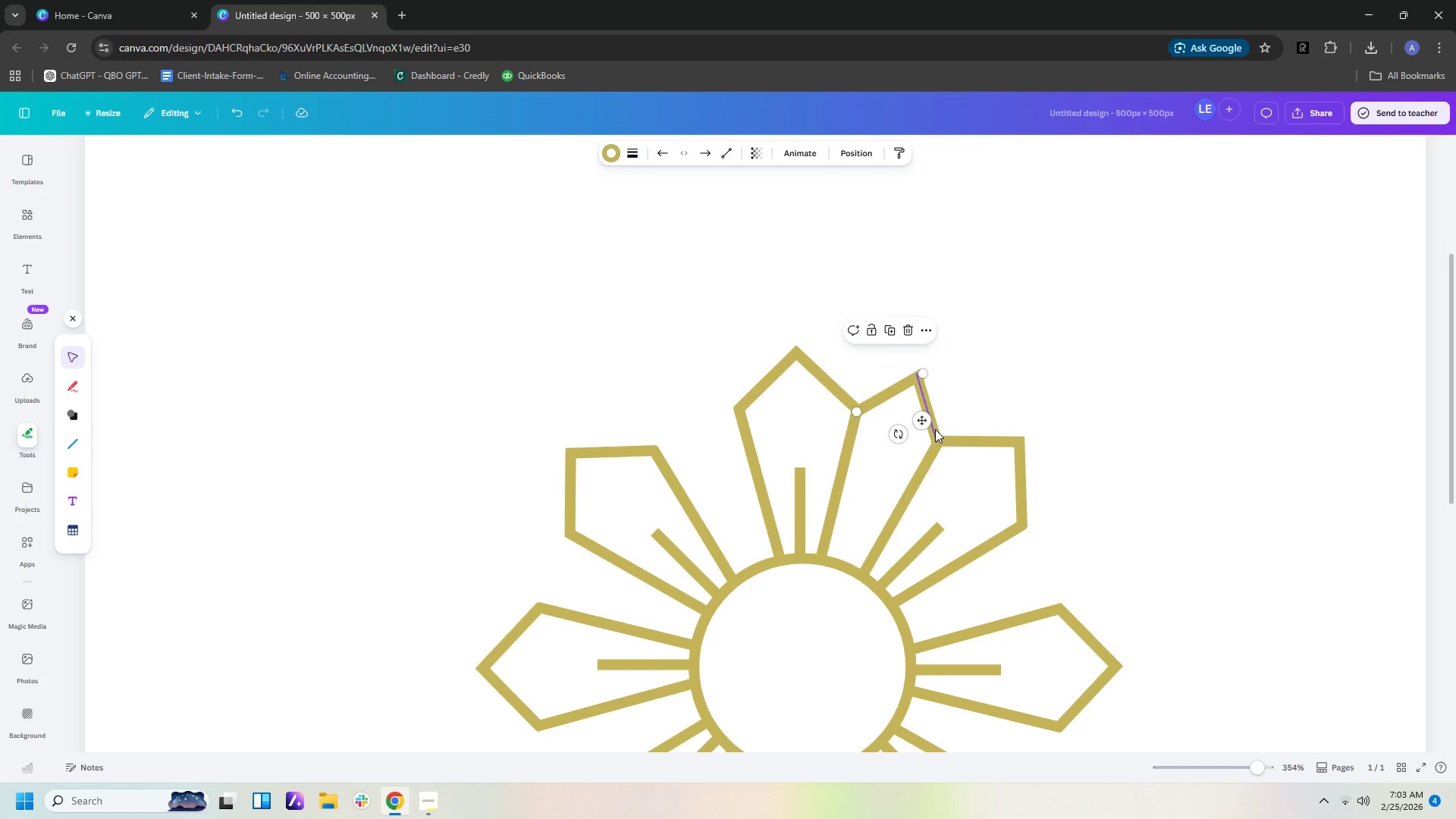 
left_click([935, 429])
 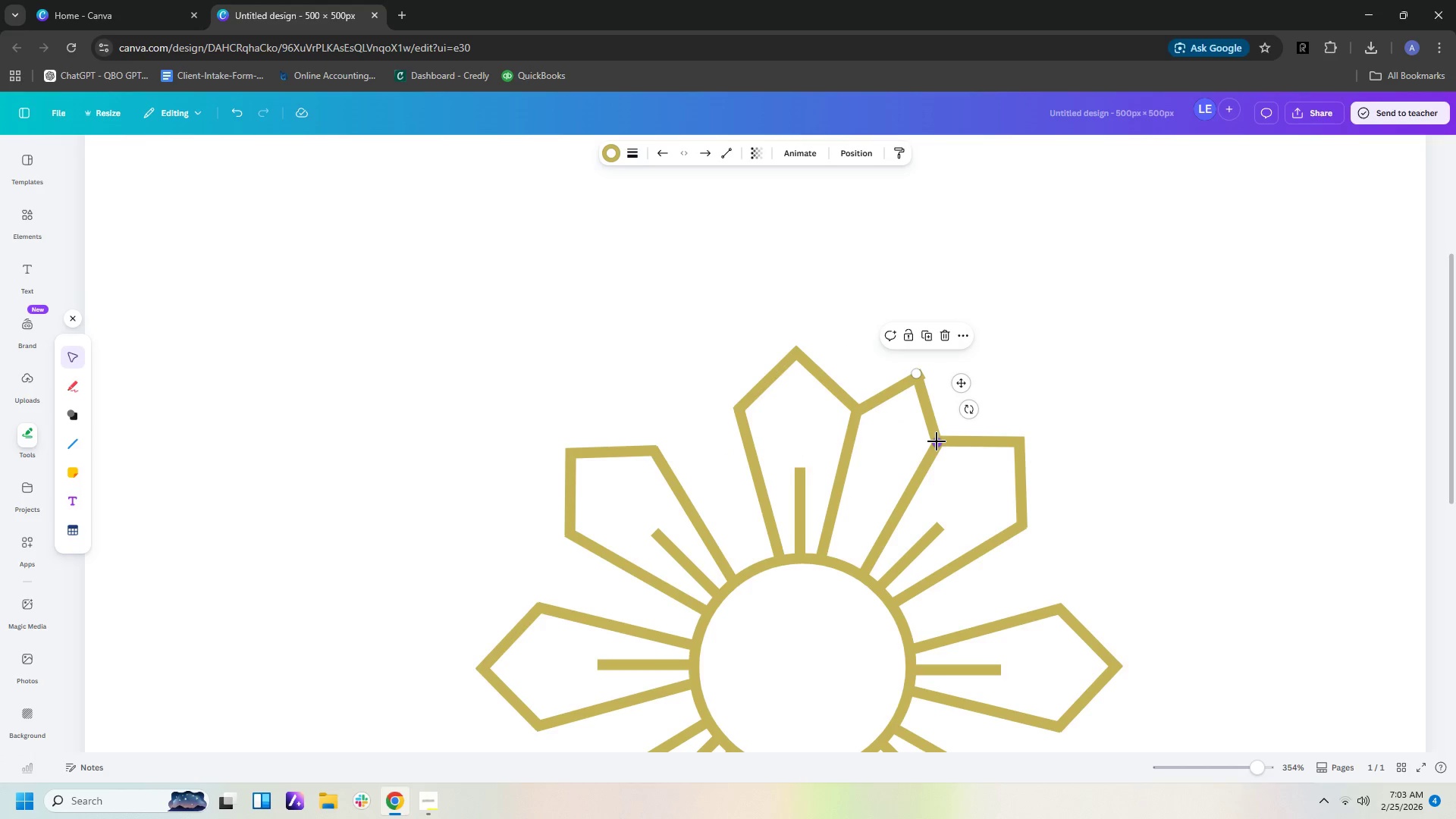 
left_click_drag(start_coordinate=[937, 441], to_coordinate=[941, 441])
 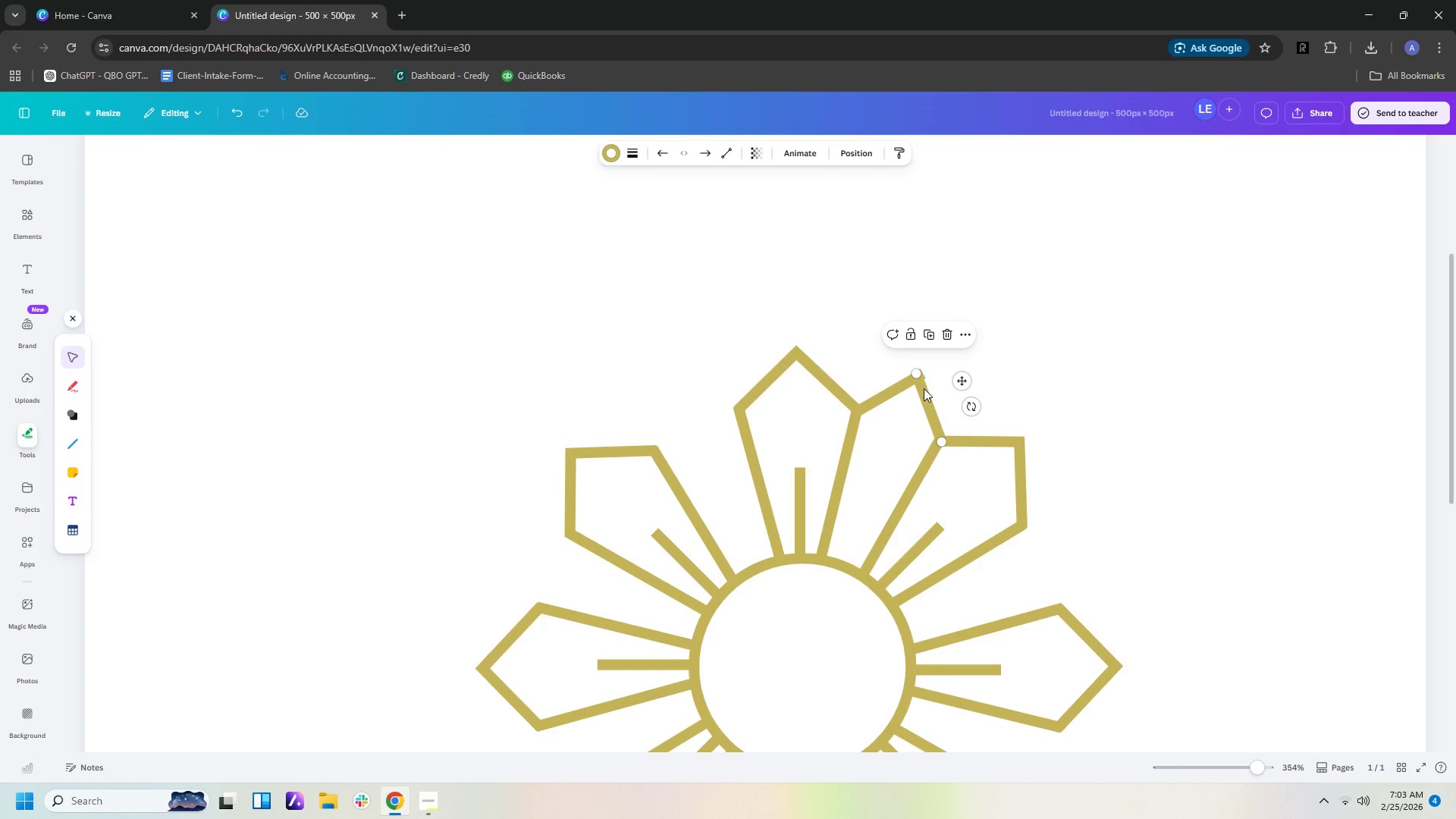 
left_click([924, 388])
 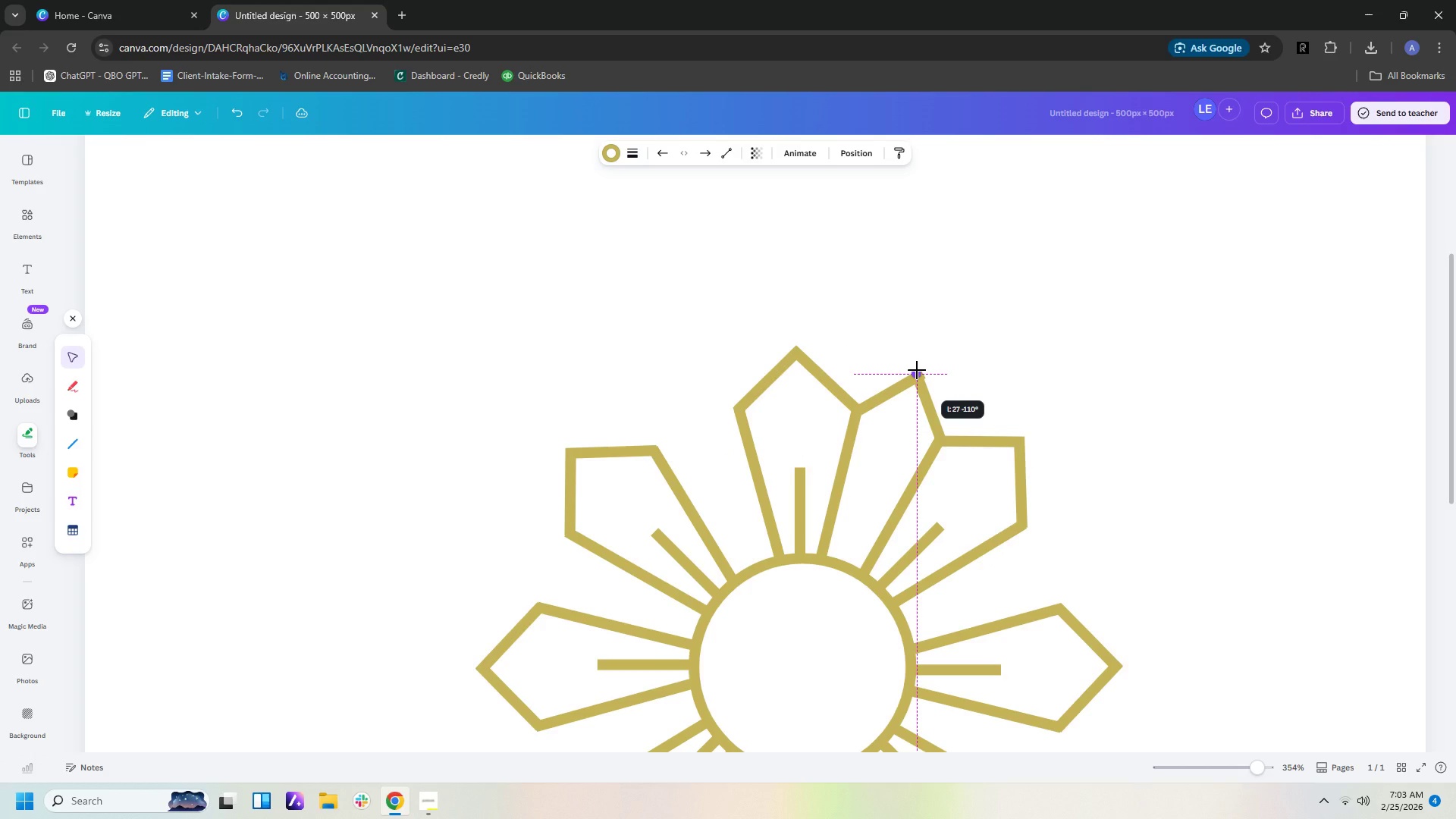 
left_click([900, 388])
 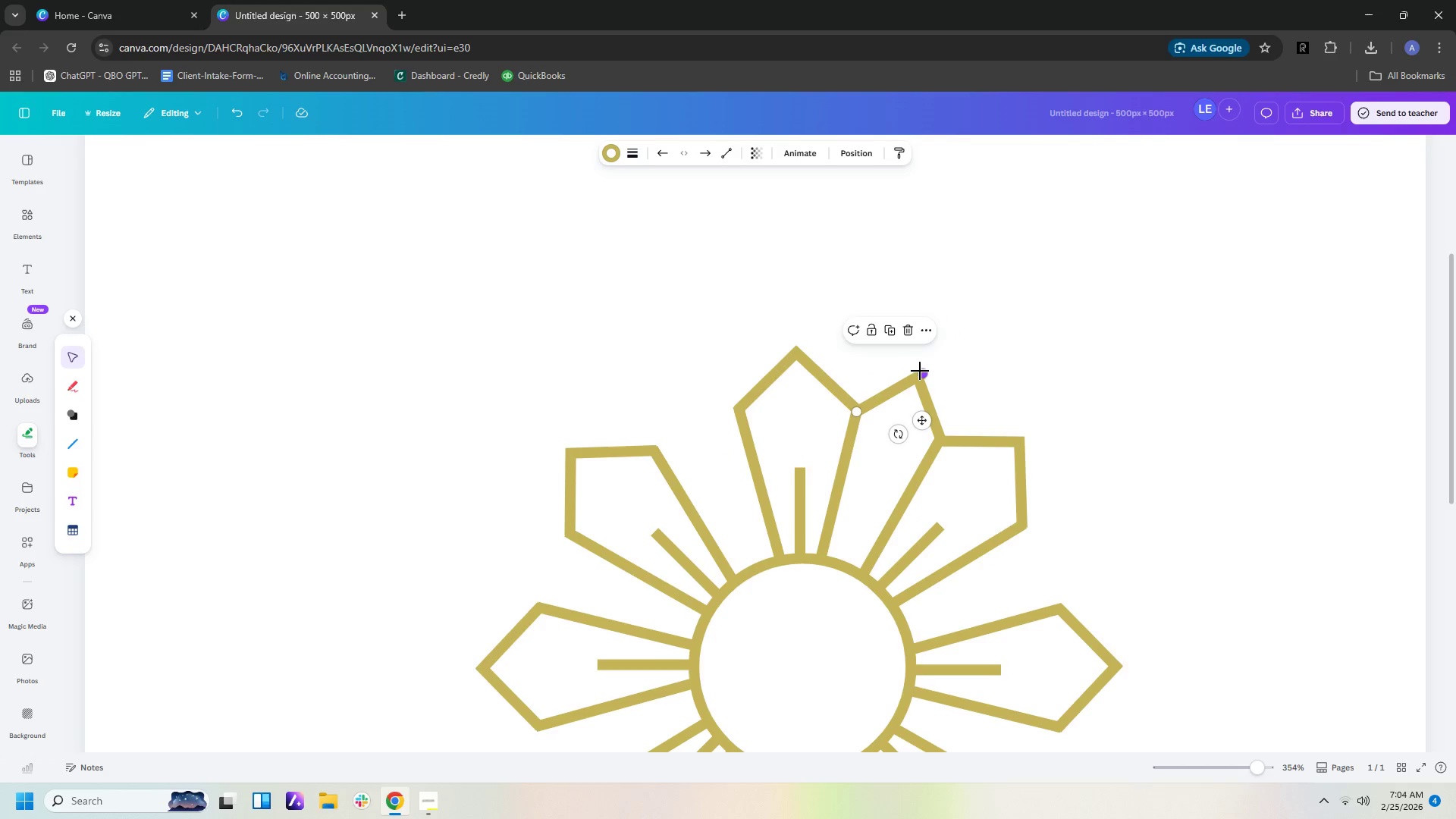 
left_click_drag(start_coordinate=[920, 371], to_coordinate=[914, 374])
 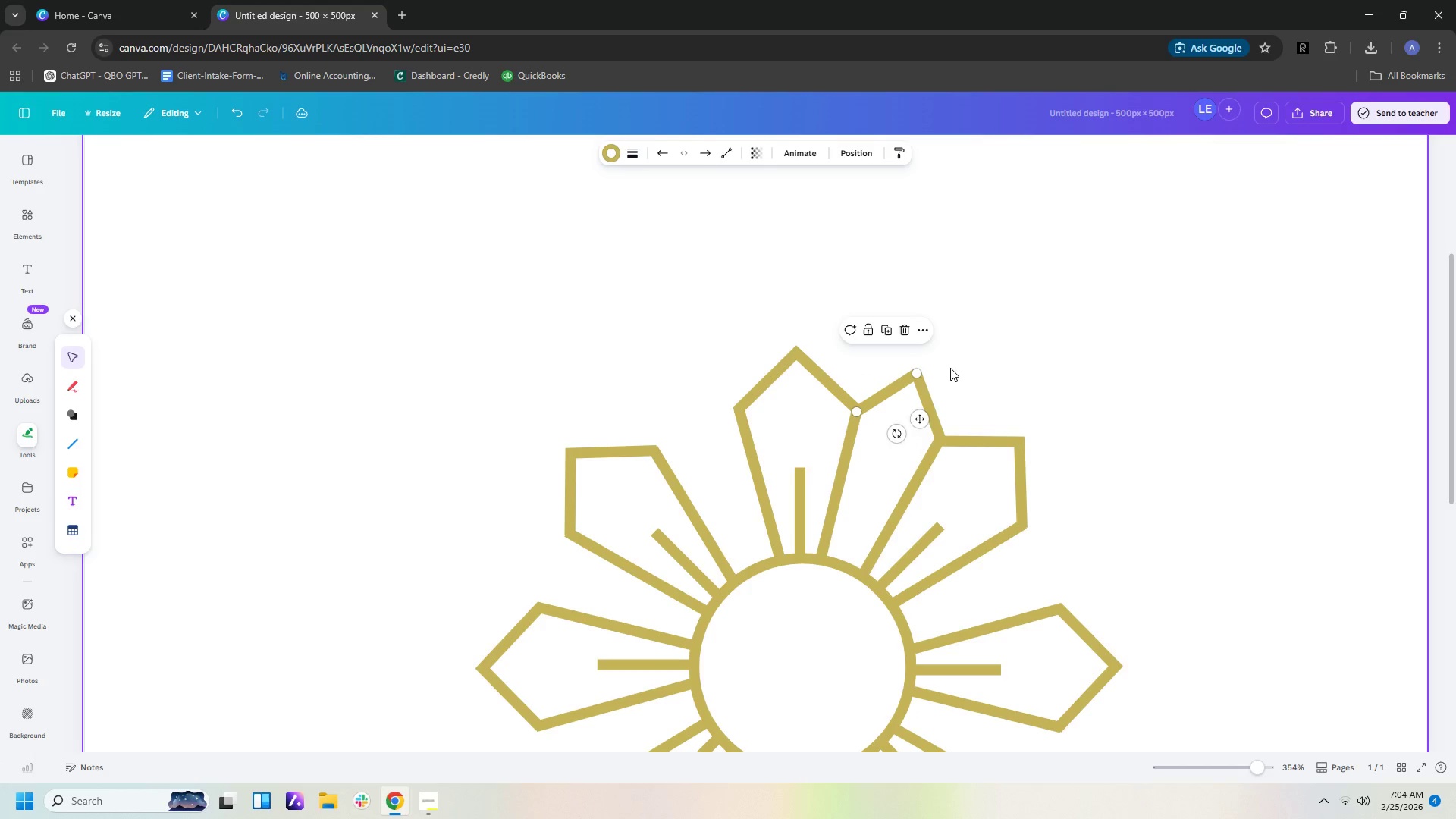 
left_click([950, 368])
 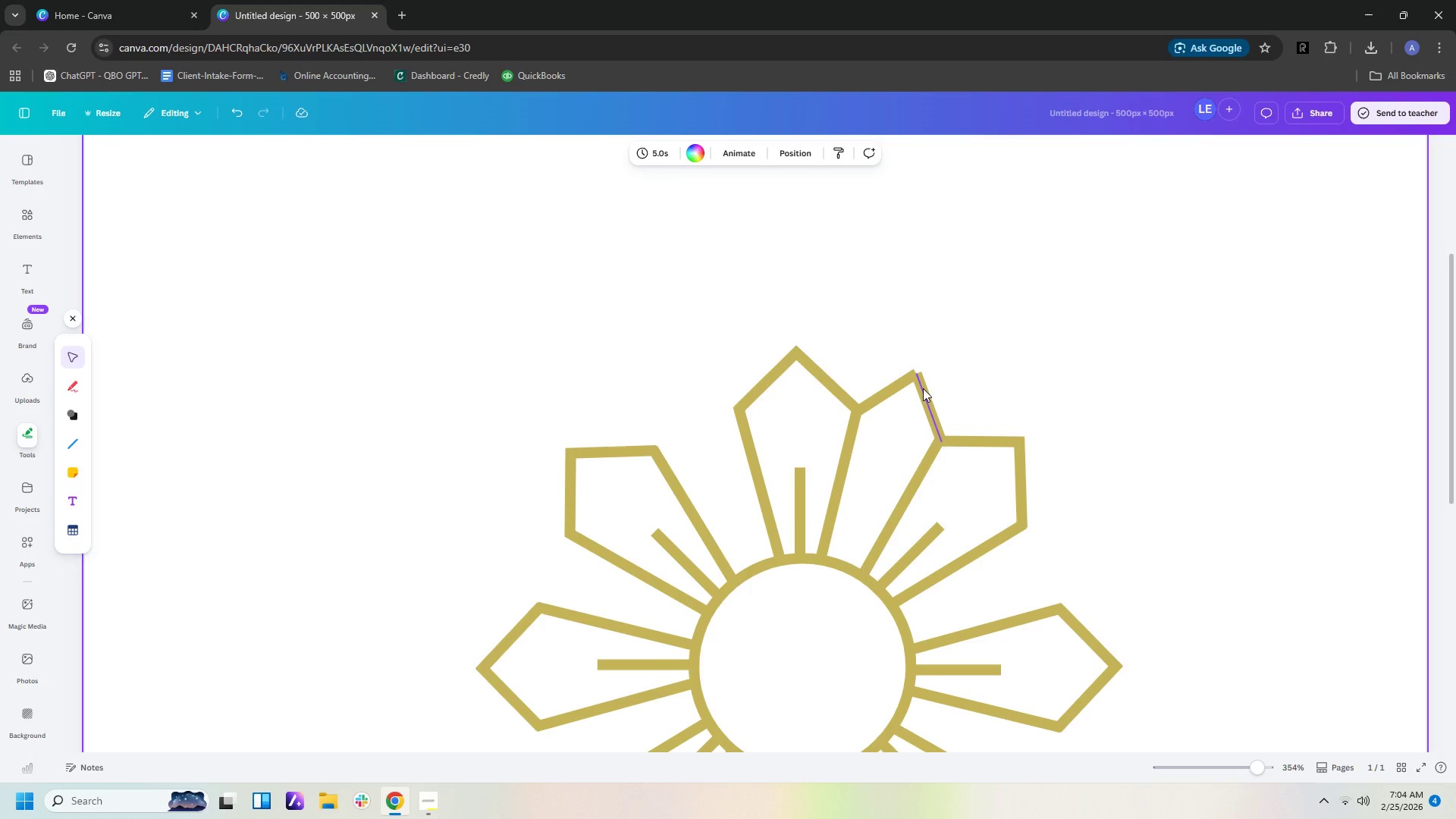 
left_click([923, 388])
 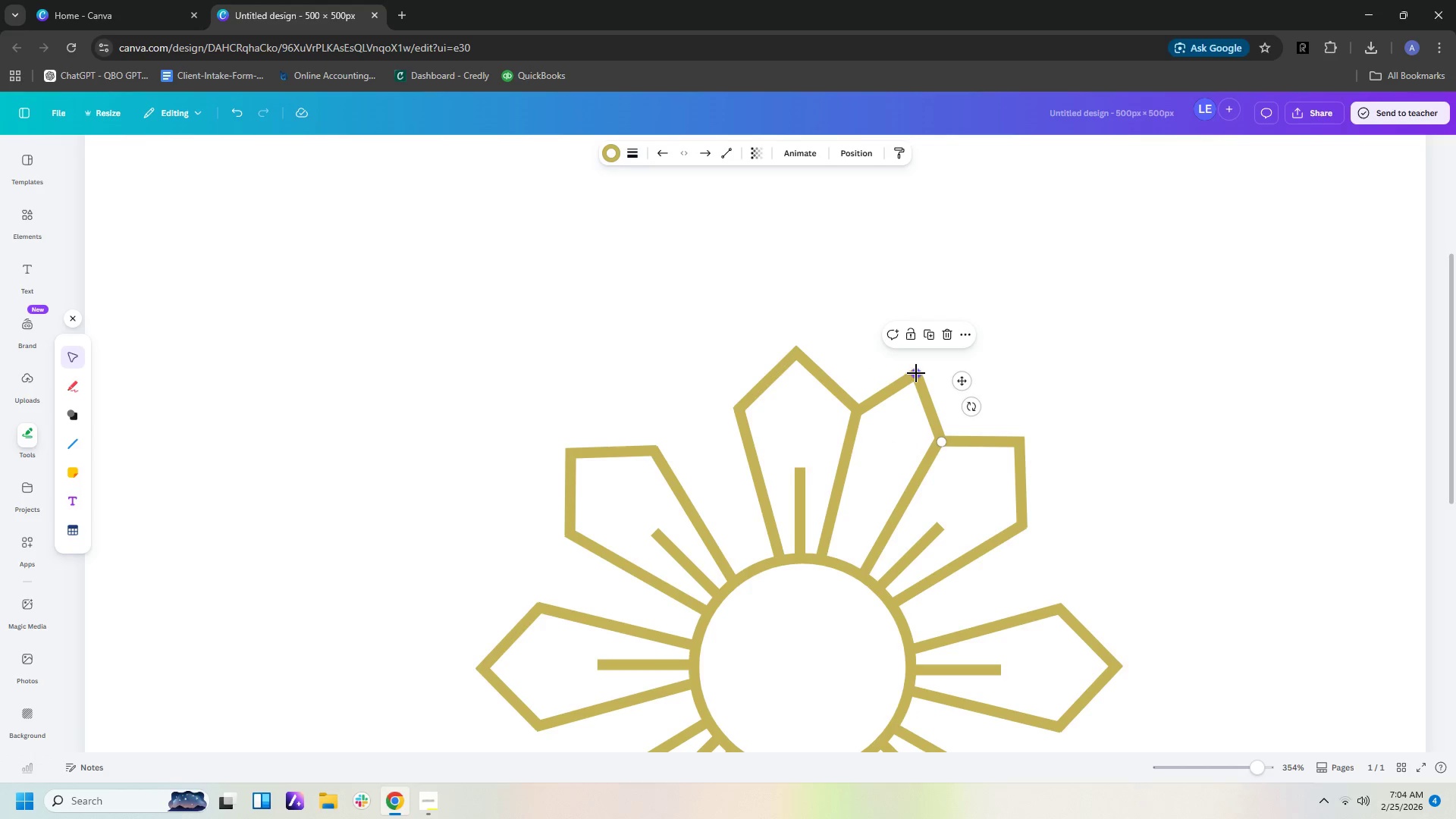 
left_click_drag(start_coordinate=[916, 373], to_coordinate=[912, 366])
 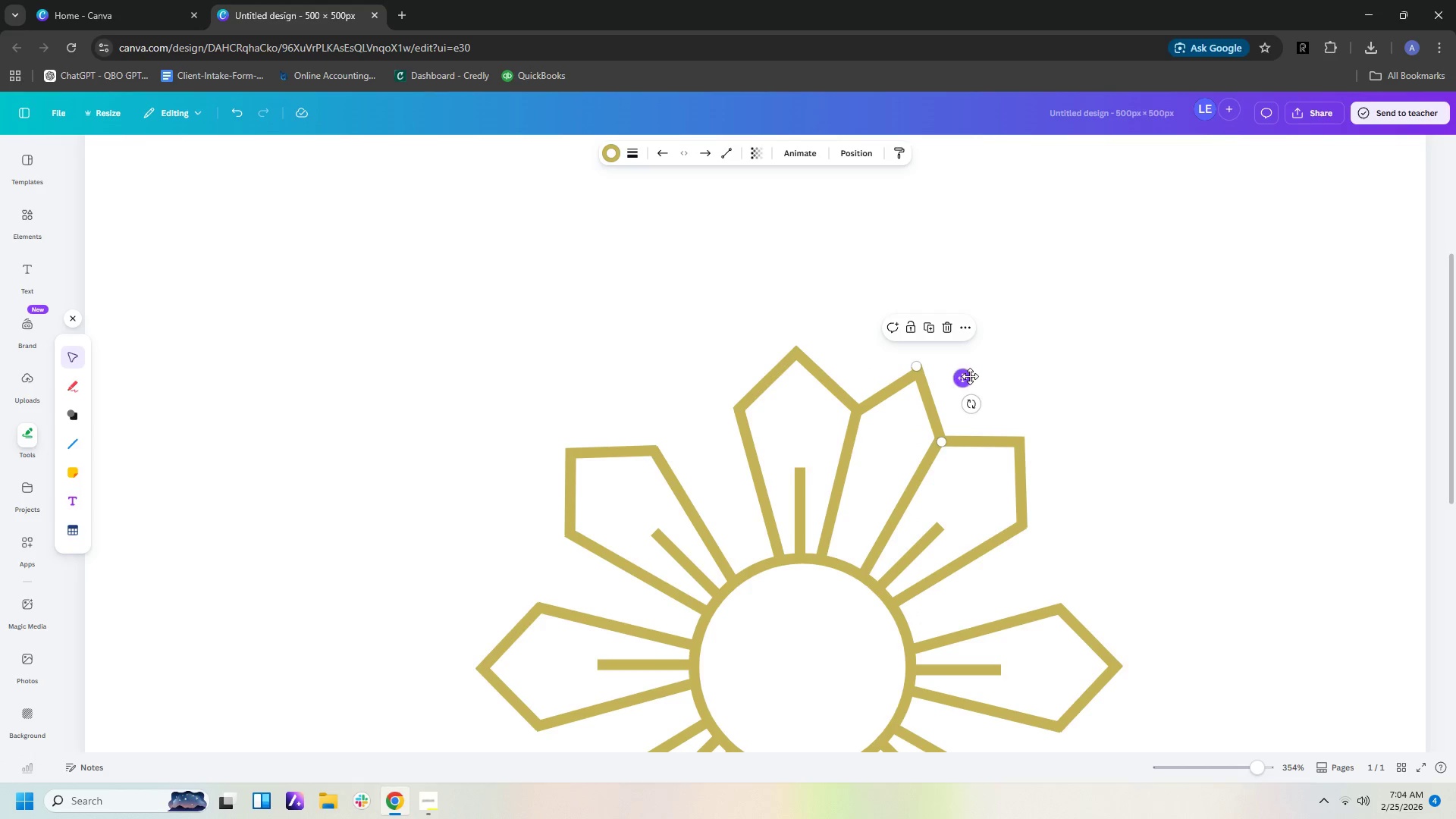 
left_click([970, 376])
 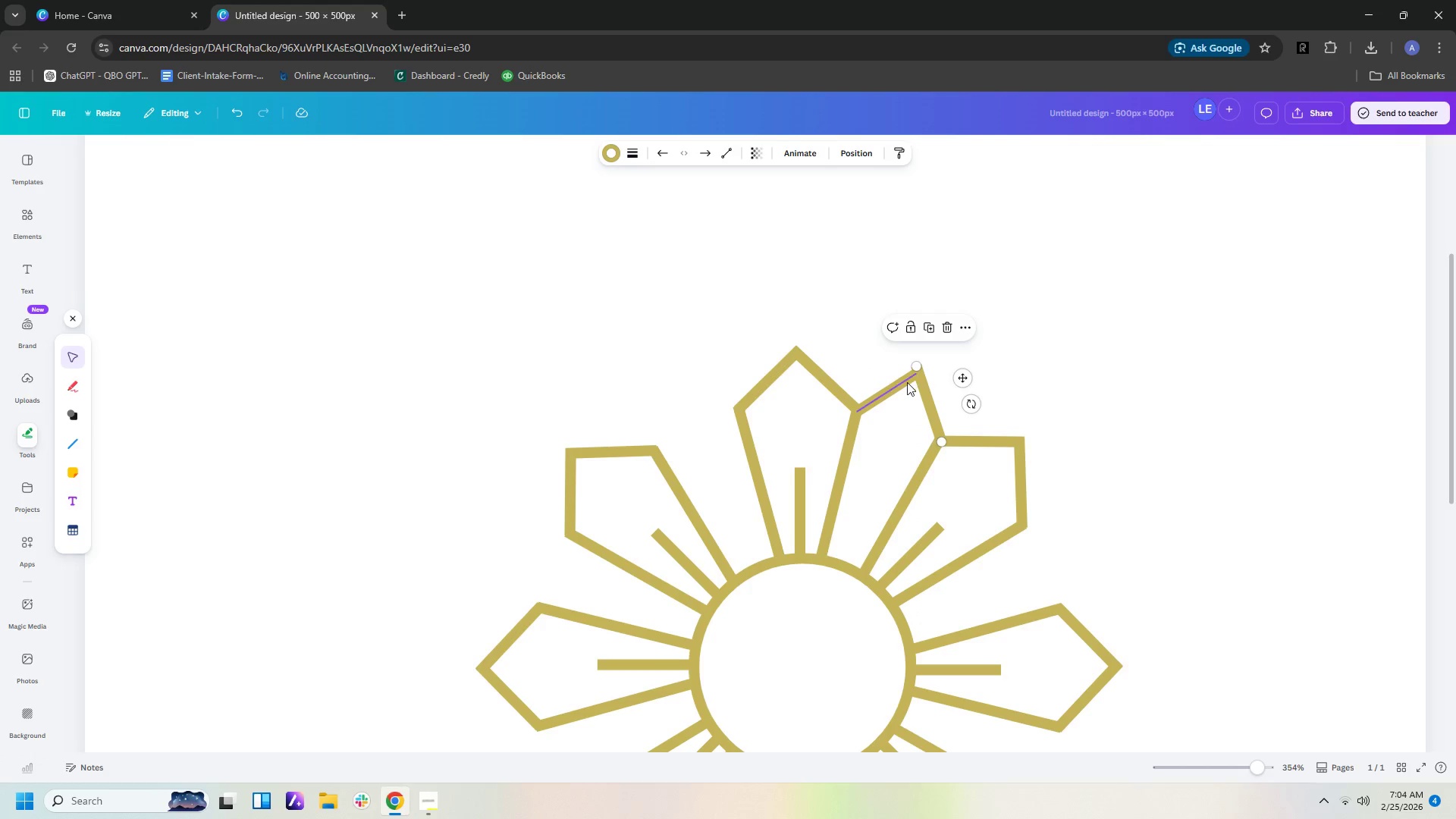 
left_click([903, 381])
 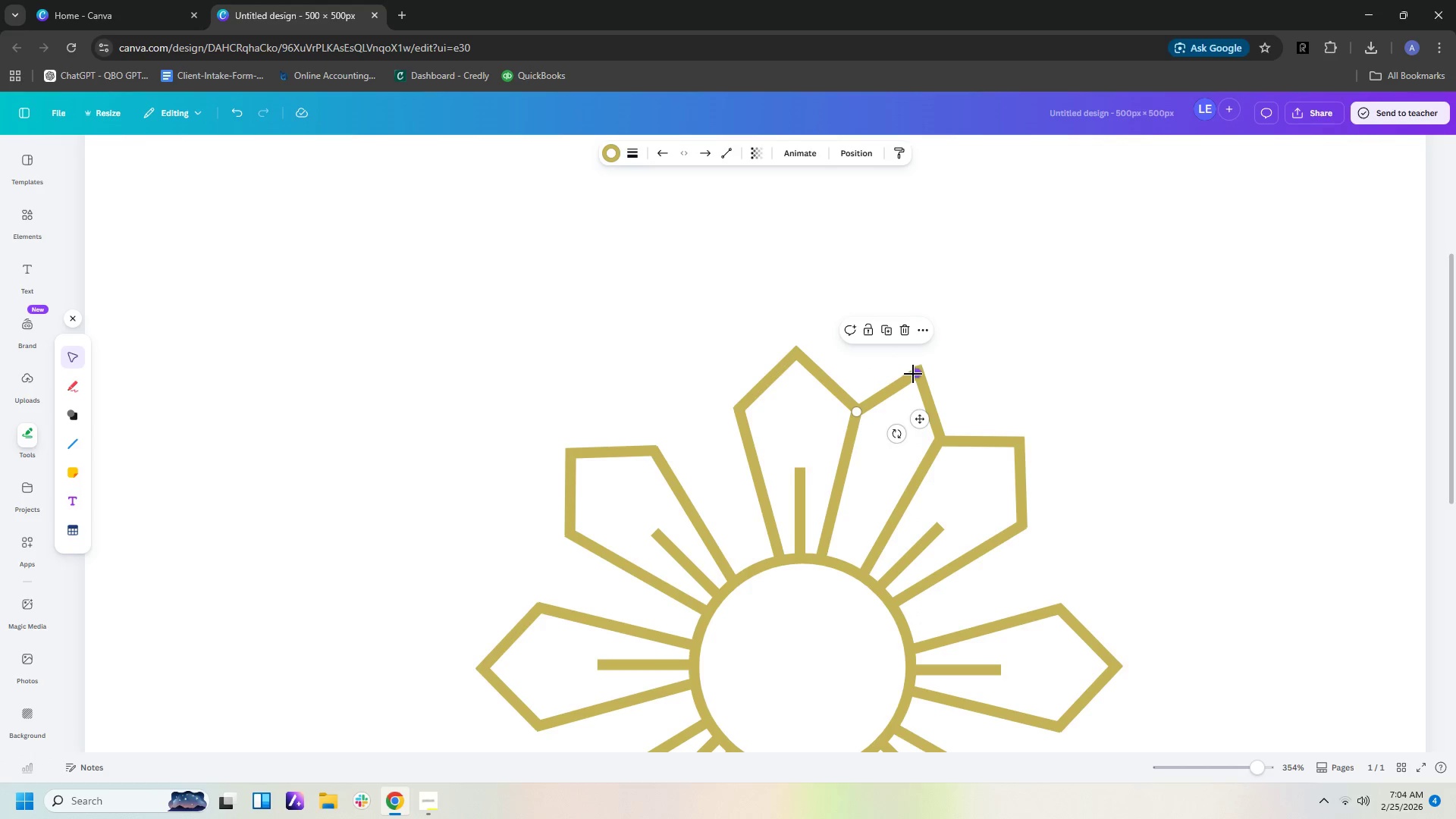 
left_click_drag(start_coordinate=[913, 374], to_coordinate=[918, 369])
 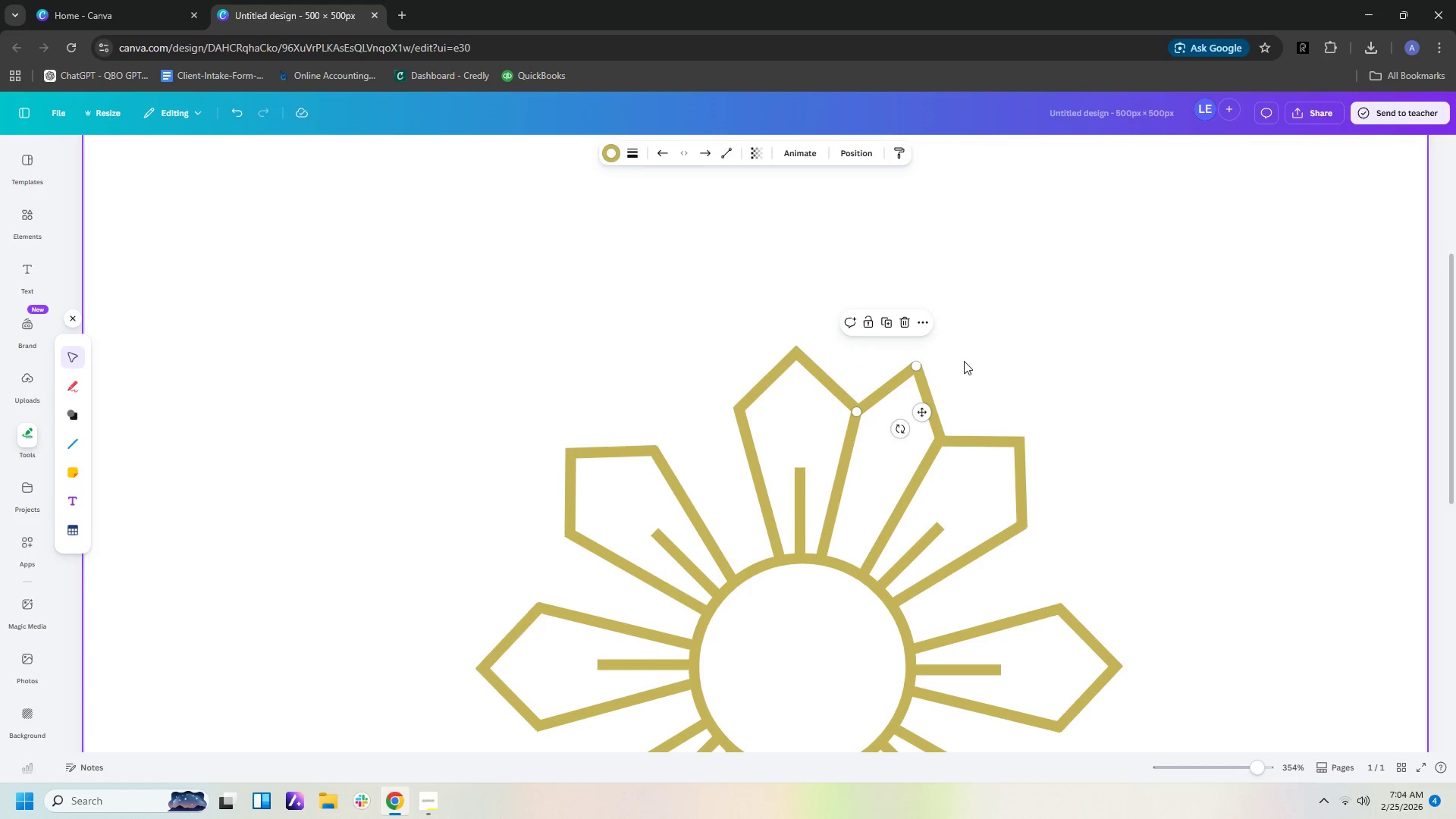 
left_click([964, 361])
 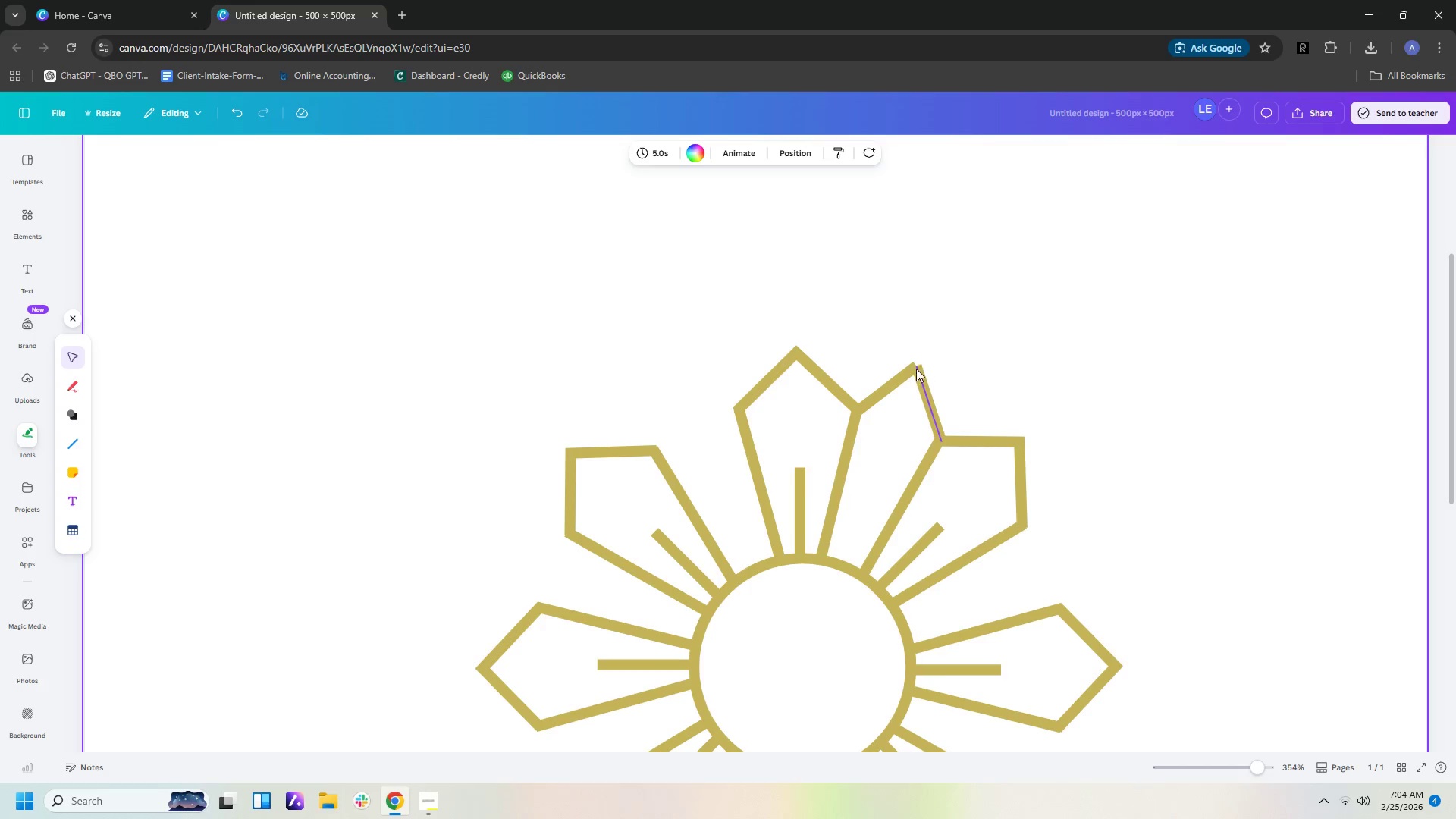 
mouse_move([926, 366])
 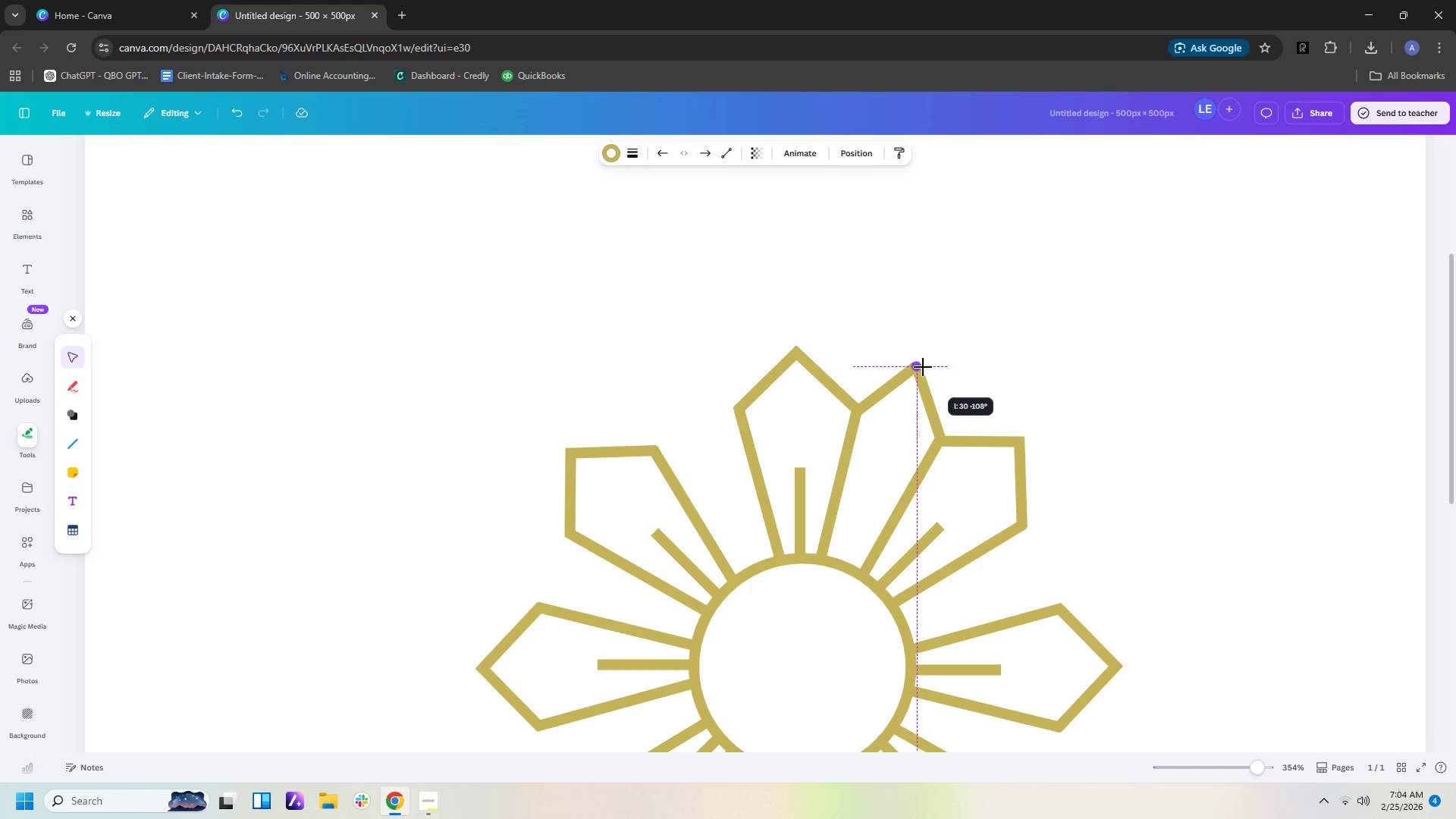 
mouse_move([910, 375])
 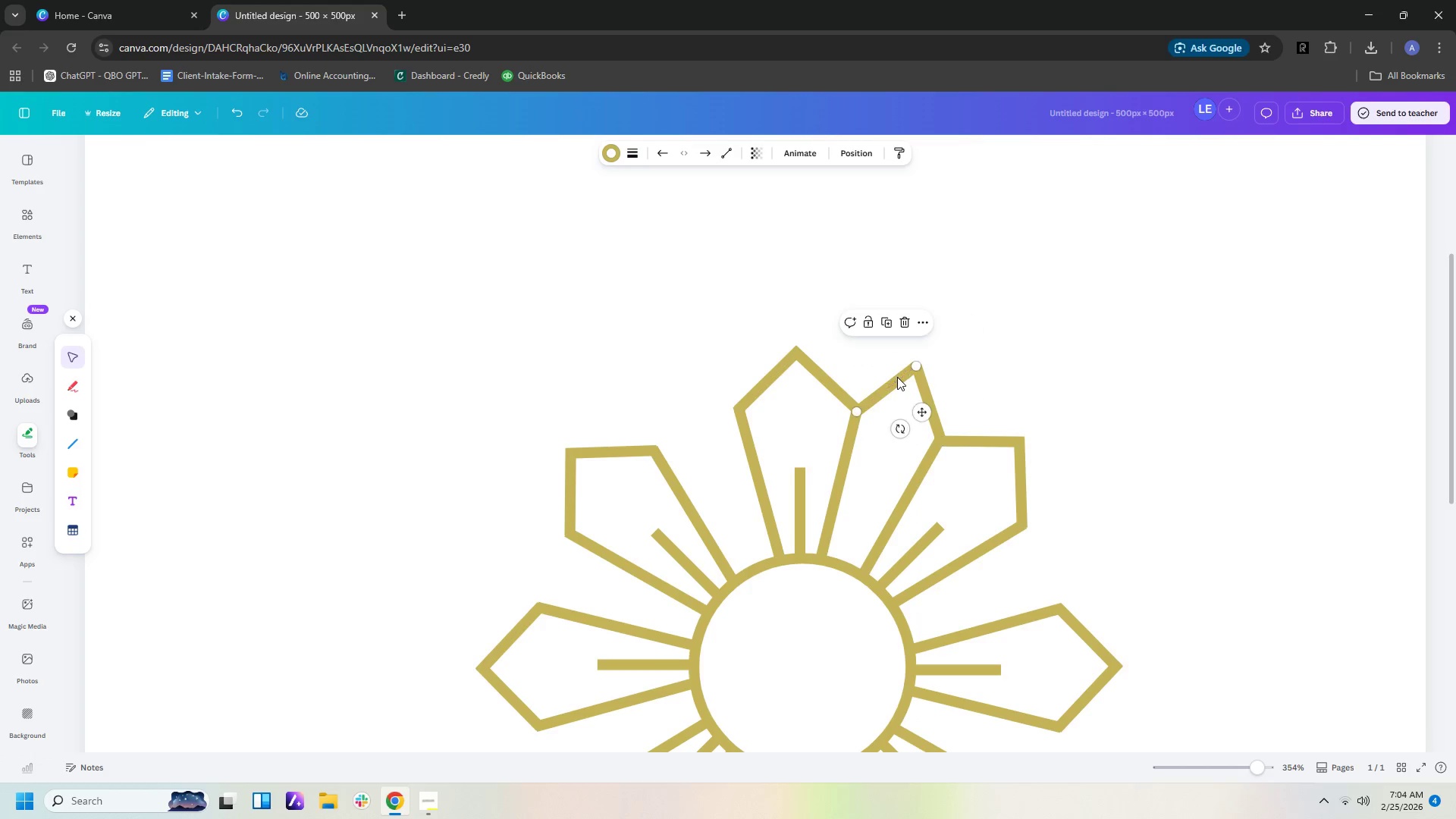 
left_click([897, 377])
 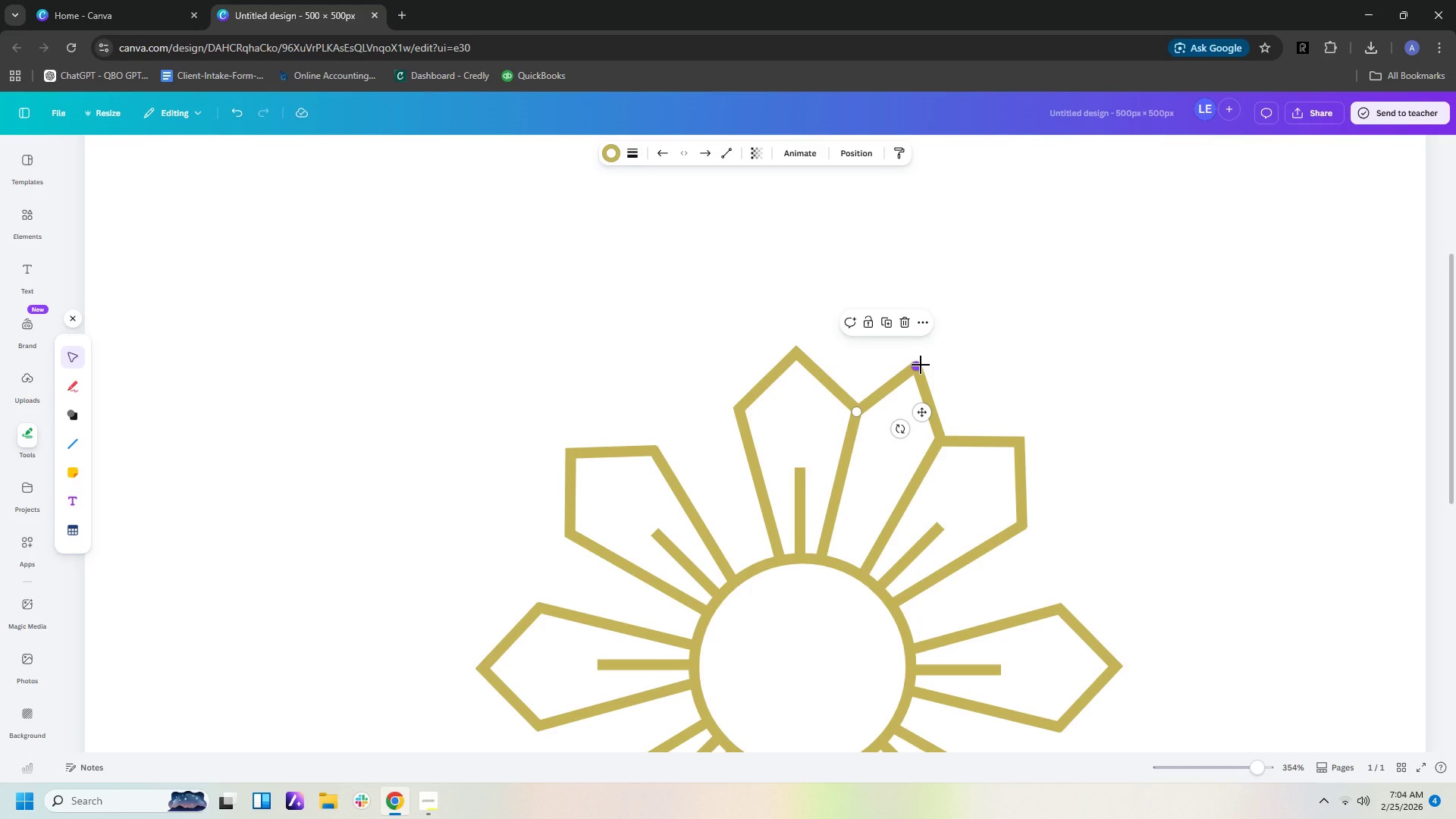 
left_click_drag(start_coordinate=[921, 365], to_coordinate=[924, 369])
 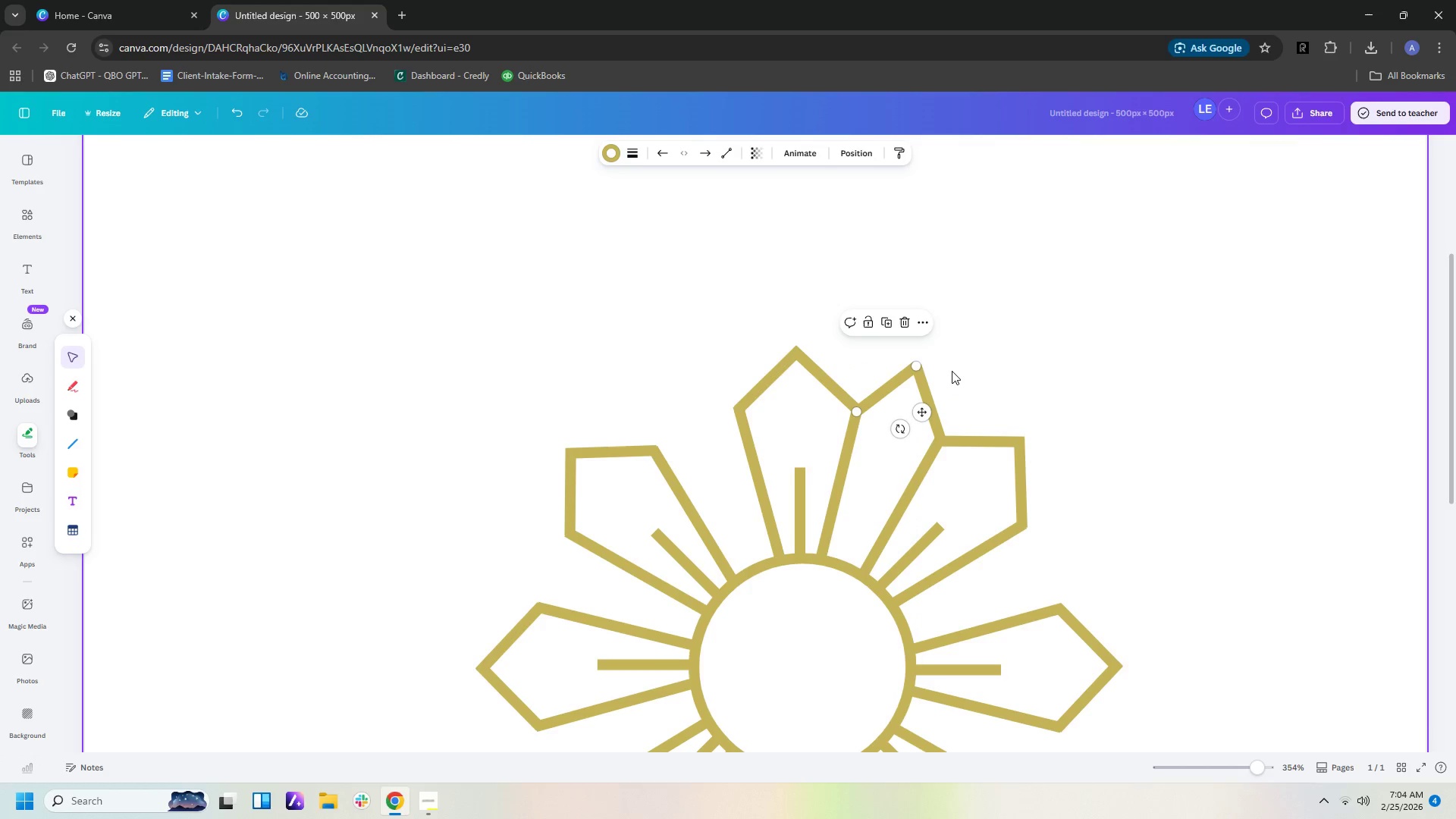 
left_click([952, 371])
 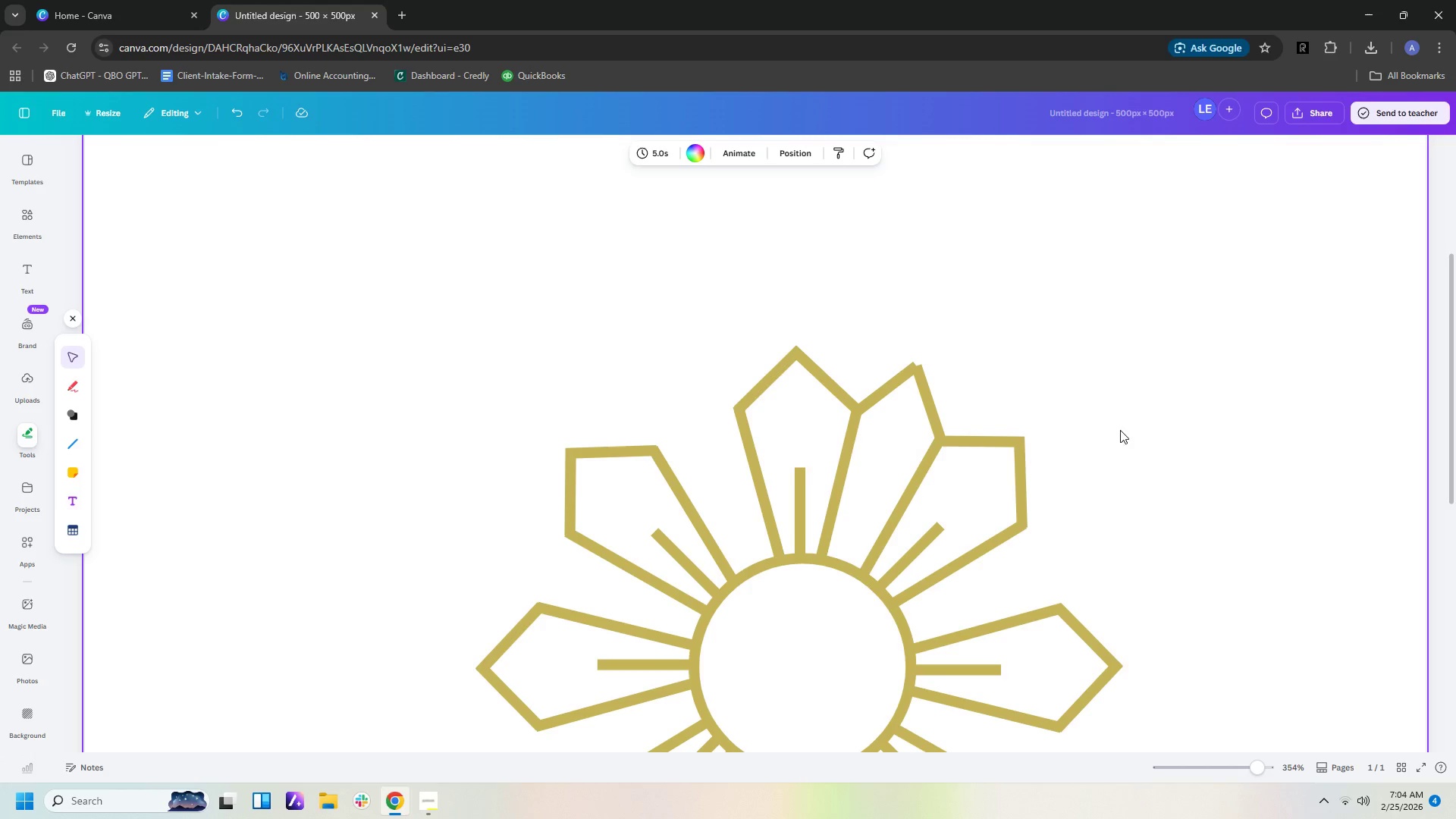 
wait(10.56)
 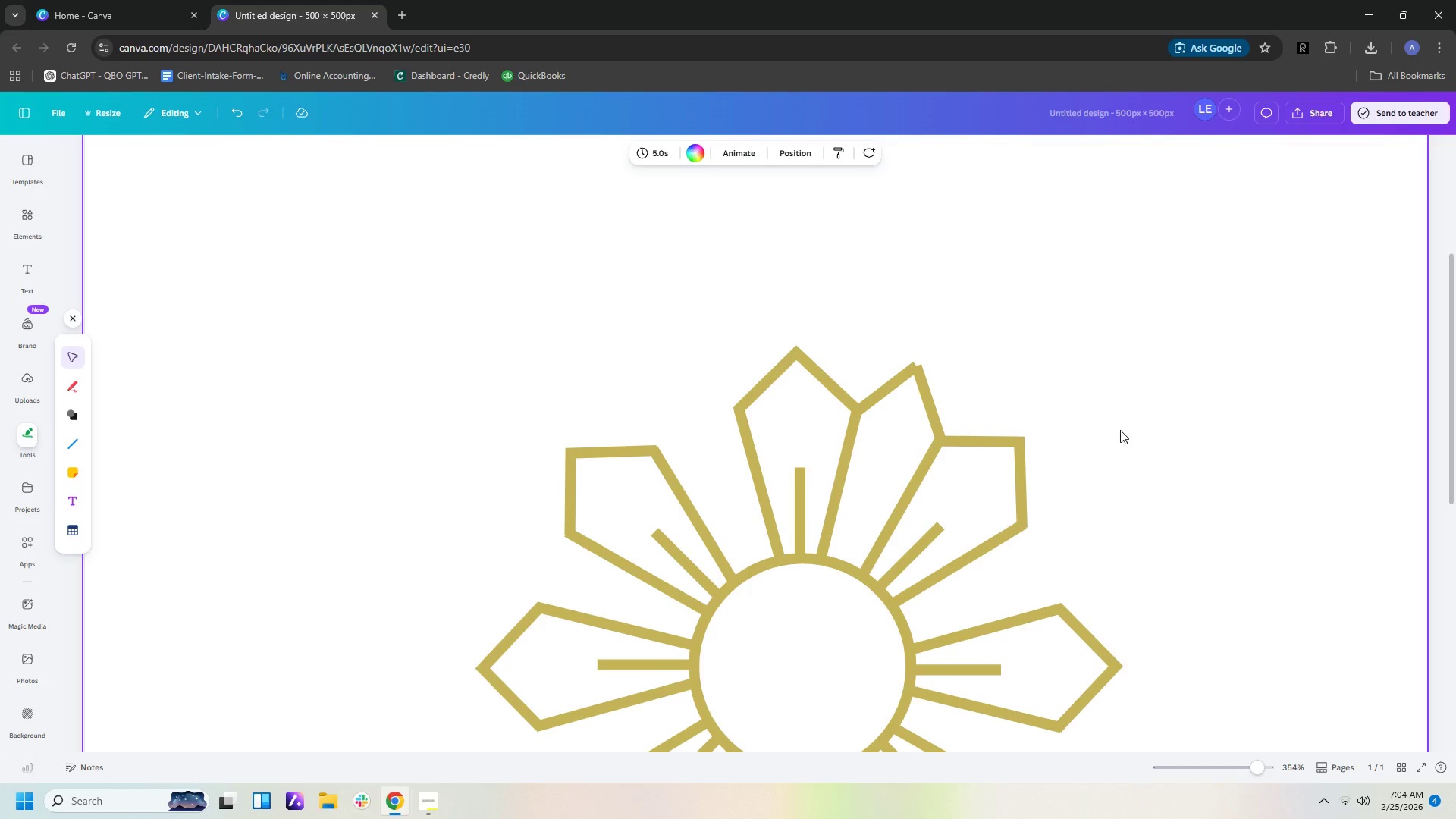 
left_click([904, 377])
 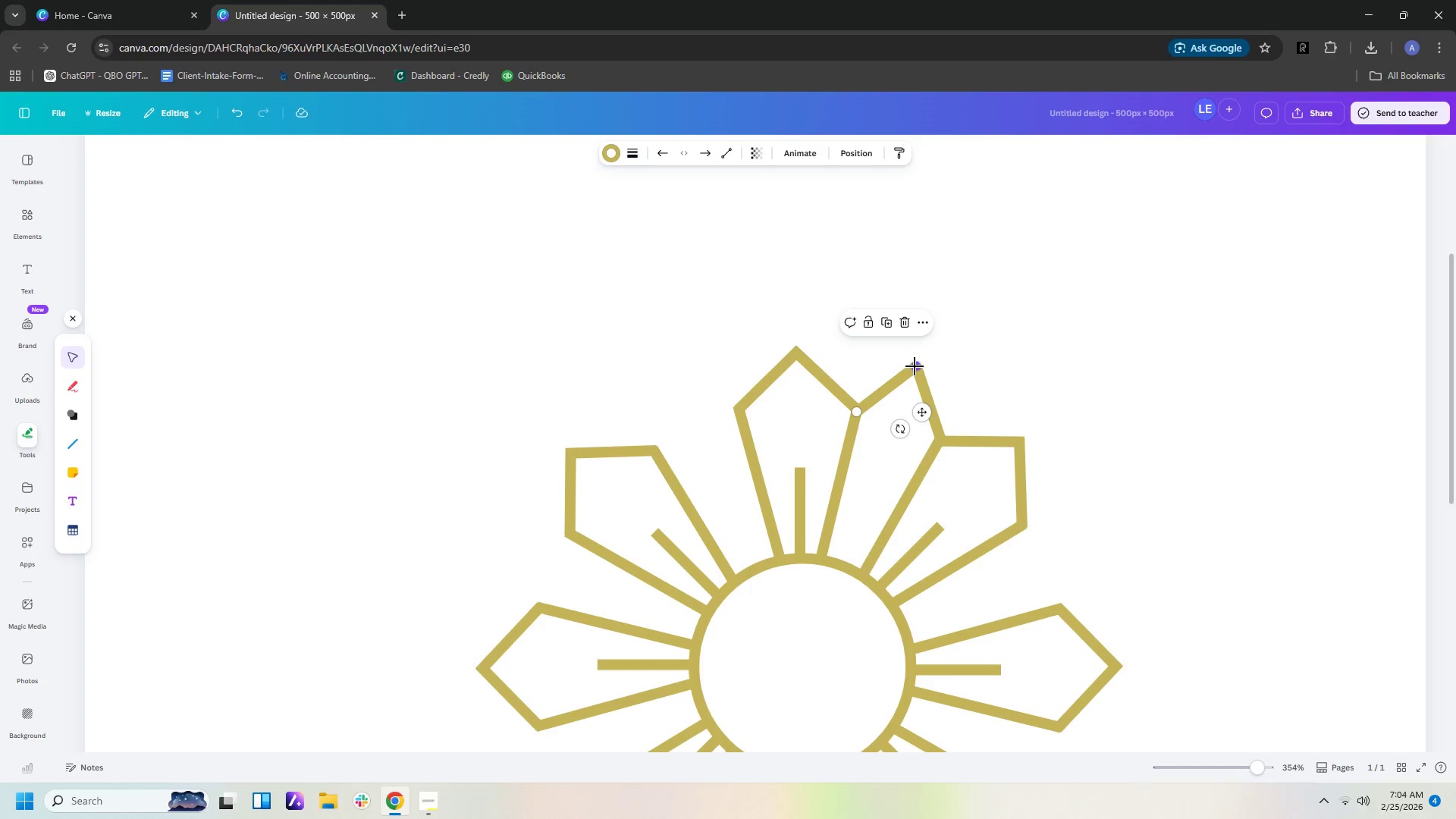 
left_click_drag(start_coordinate=[915, 368], to_coordinate=[919, 372])
 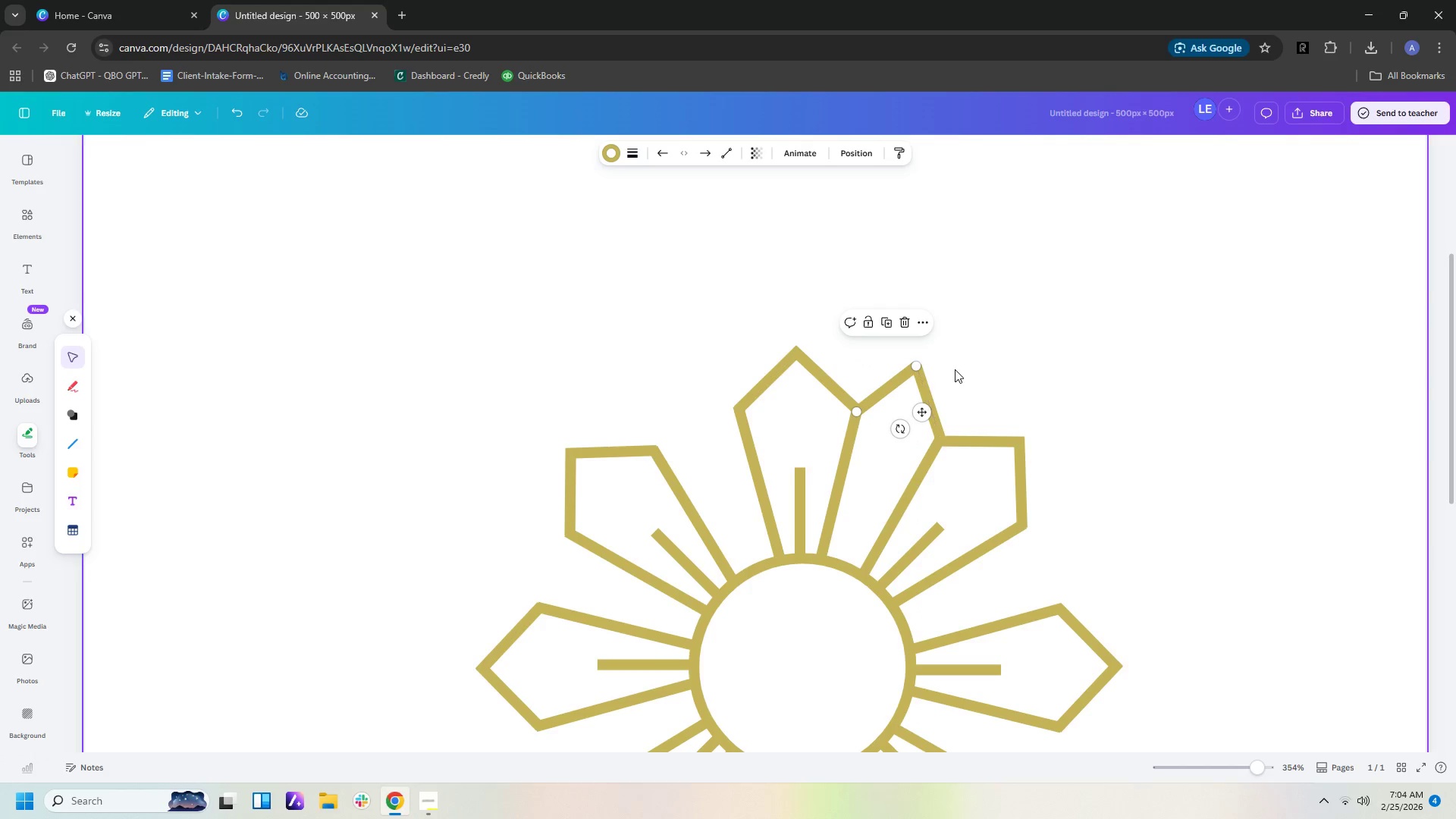 
left_click([955, 369])
 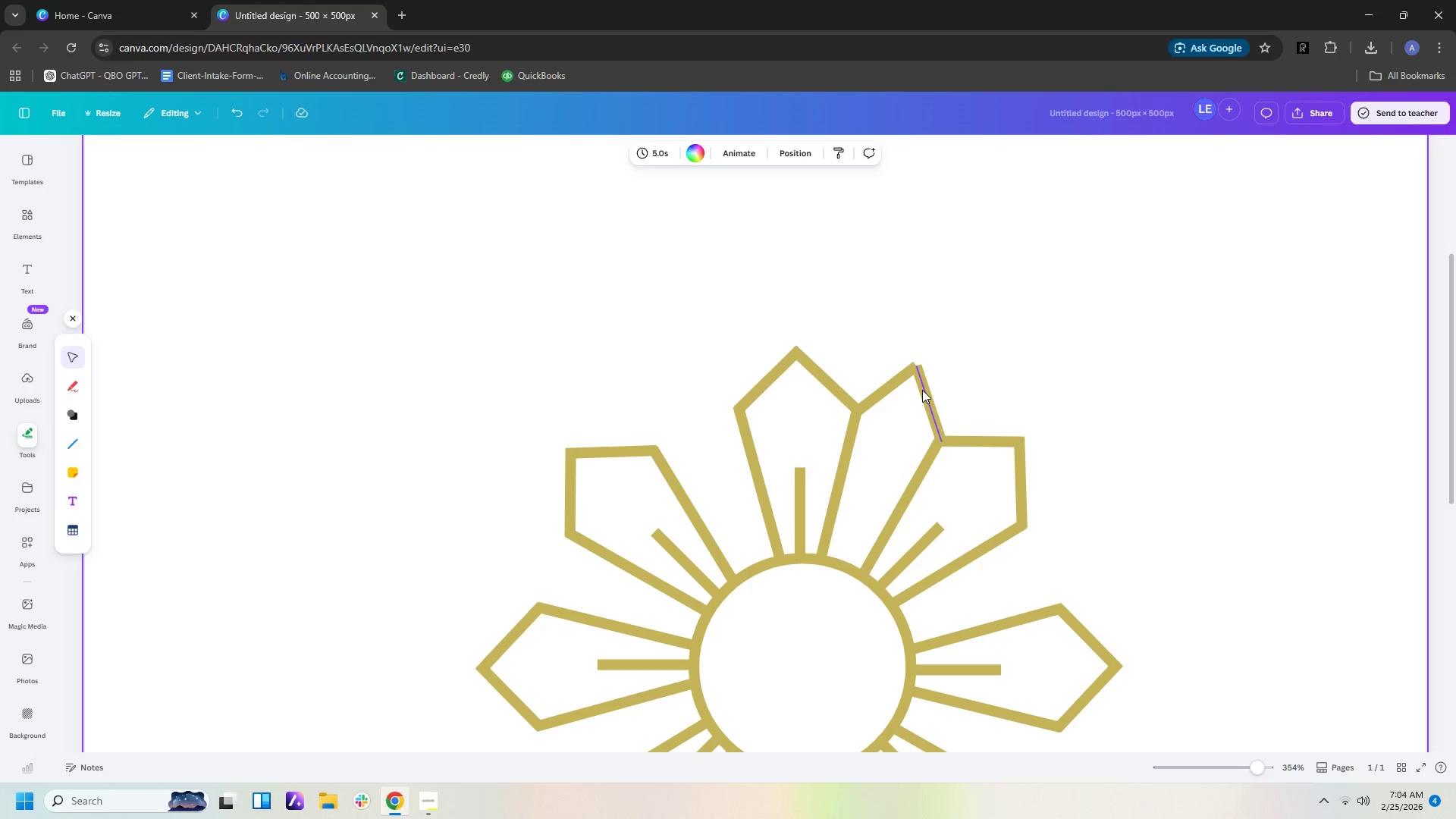 
left_click([922, 390])
 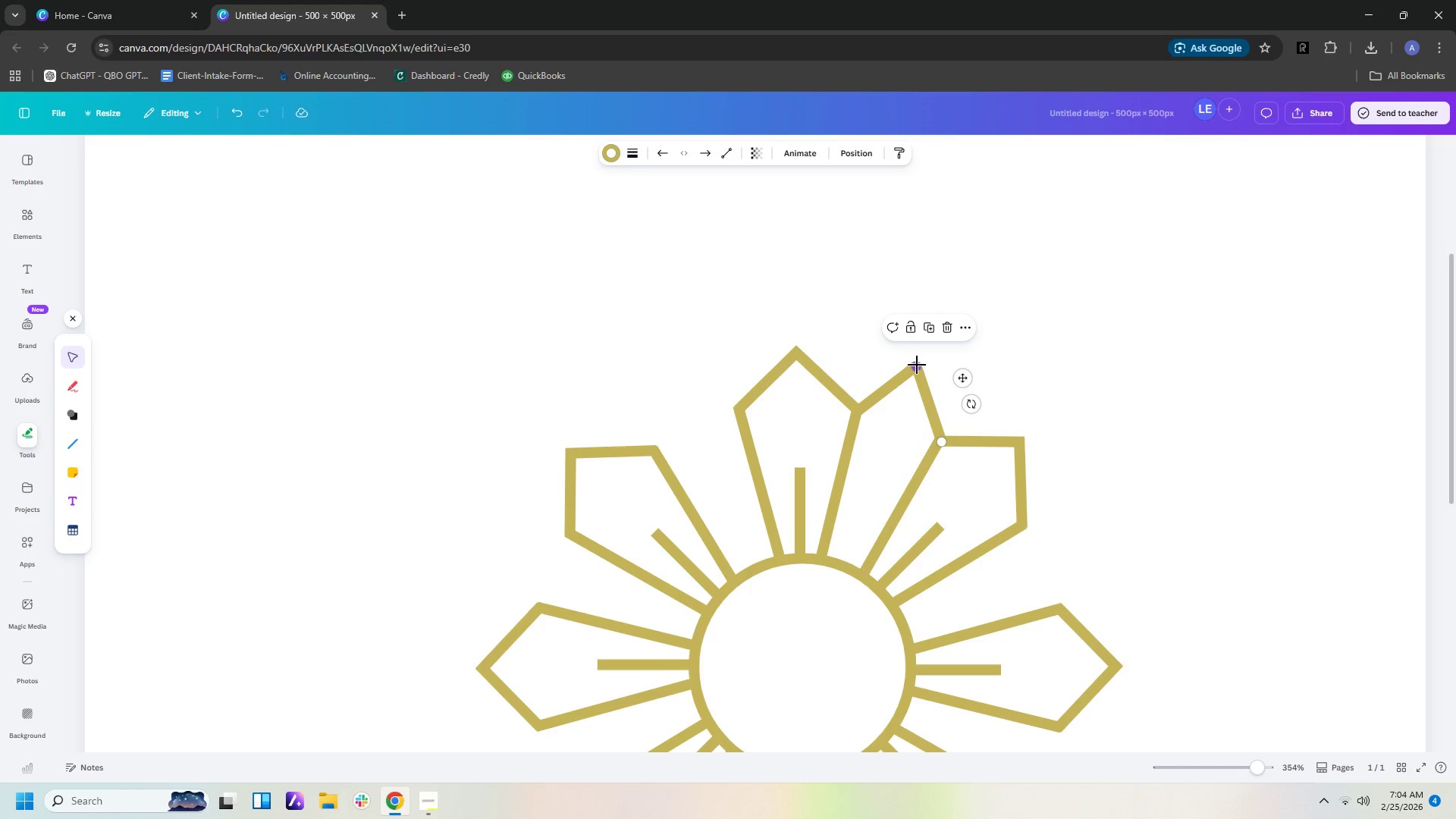 
left_click_drag(start_coordinate=[917, 365], to_coordinate=[920, 360])
 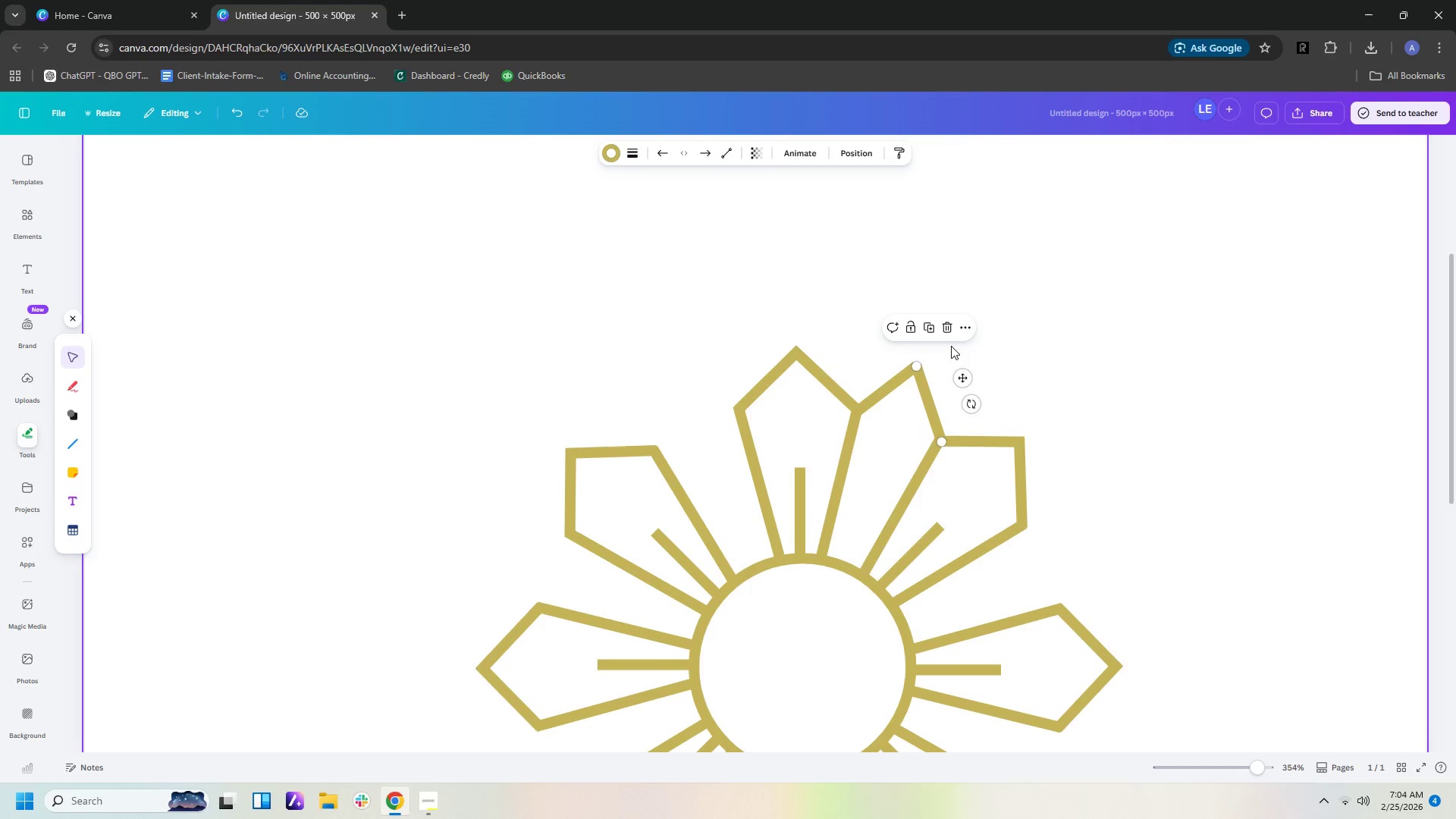 
left_click([951, 346])
 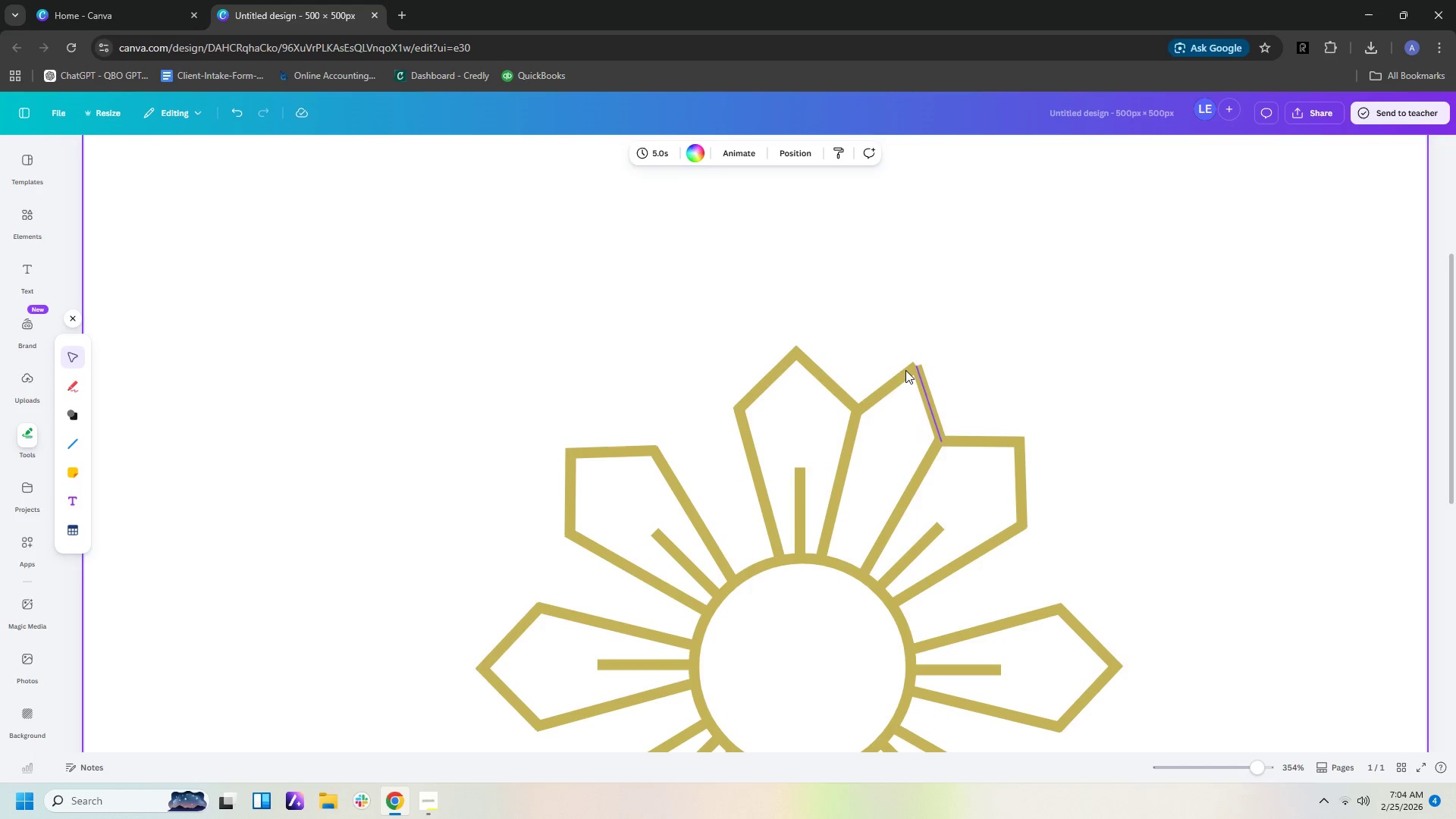 
left_click([902, 373])
 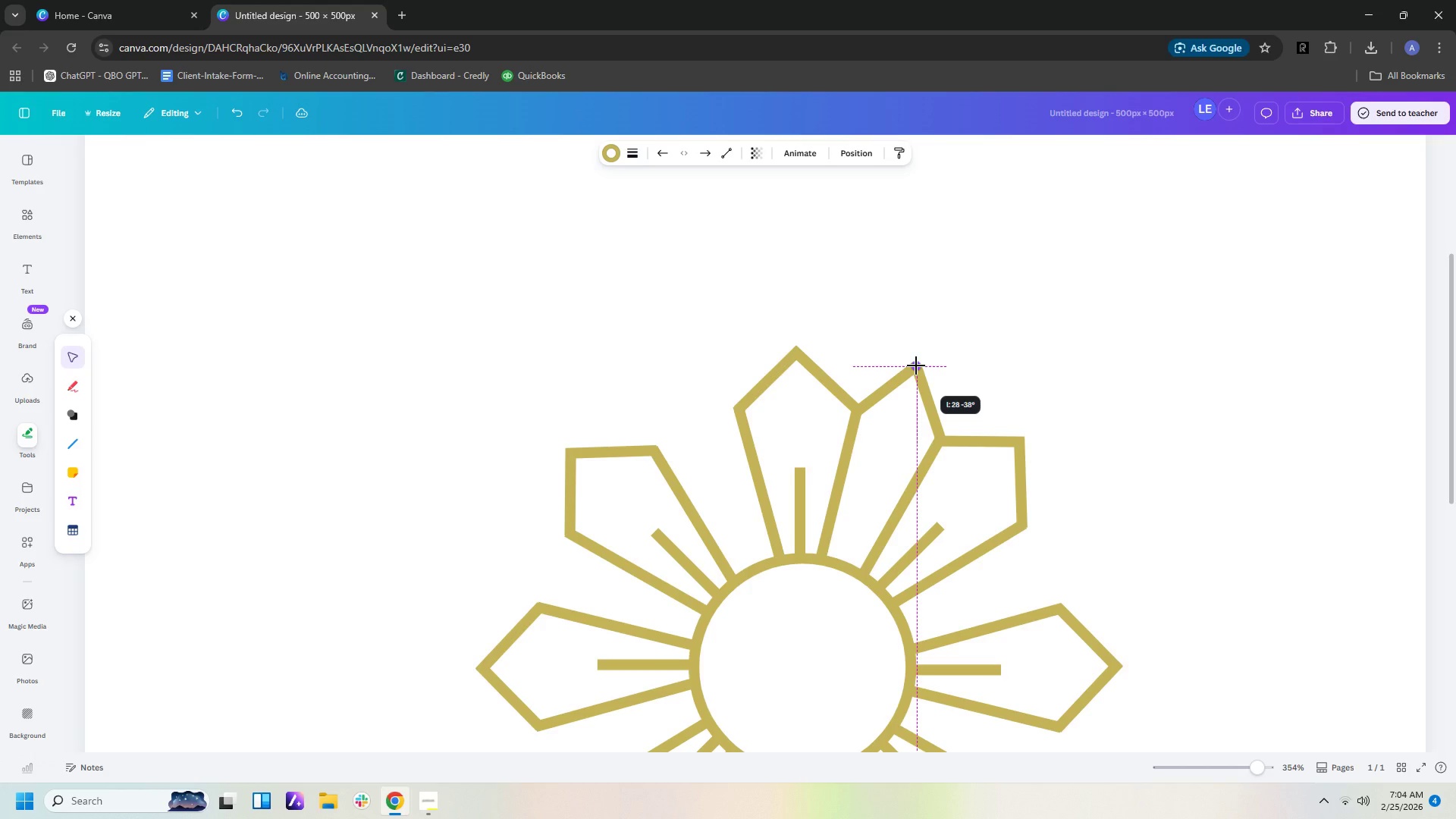 
wait(5.28)
 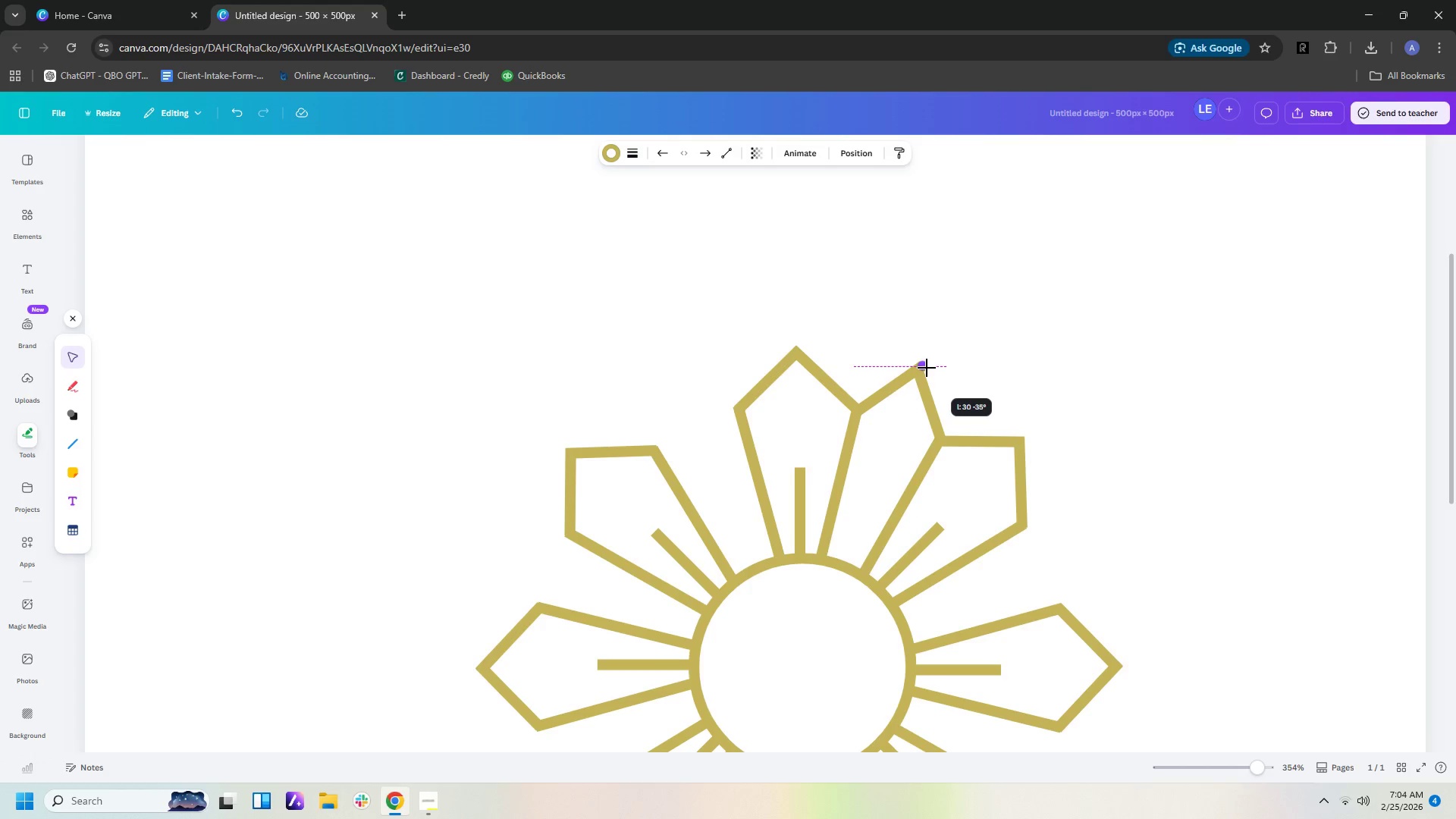 
left_click([956, 368])
 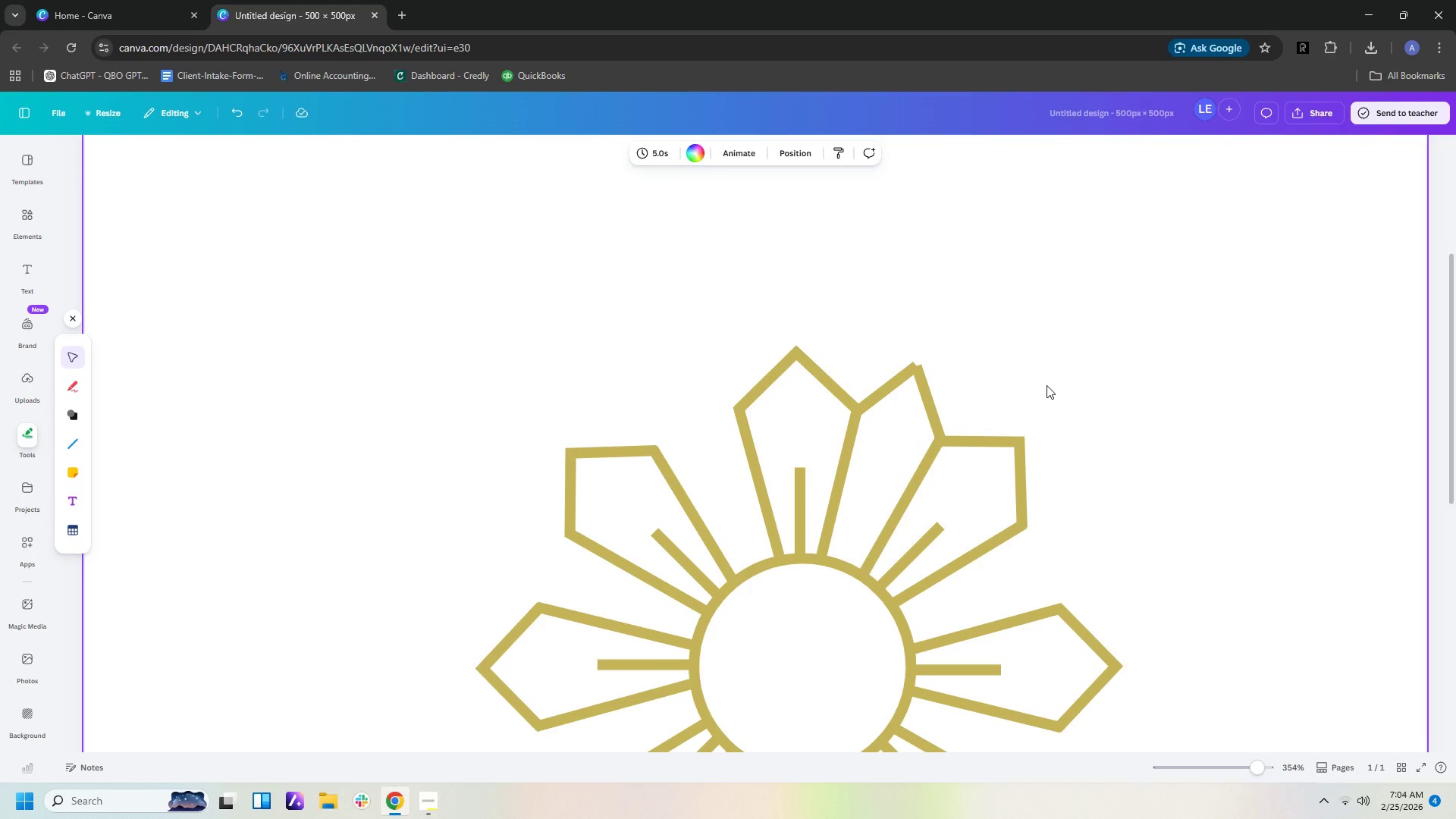 
hold_key(key=ControlLeft, duration=1.5)
scroll: coordinate [1050, 391], scroll_direction: down, amount: 3.0
 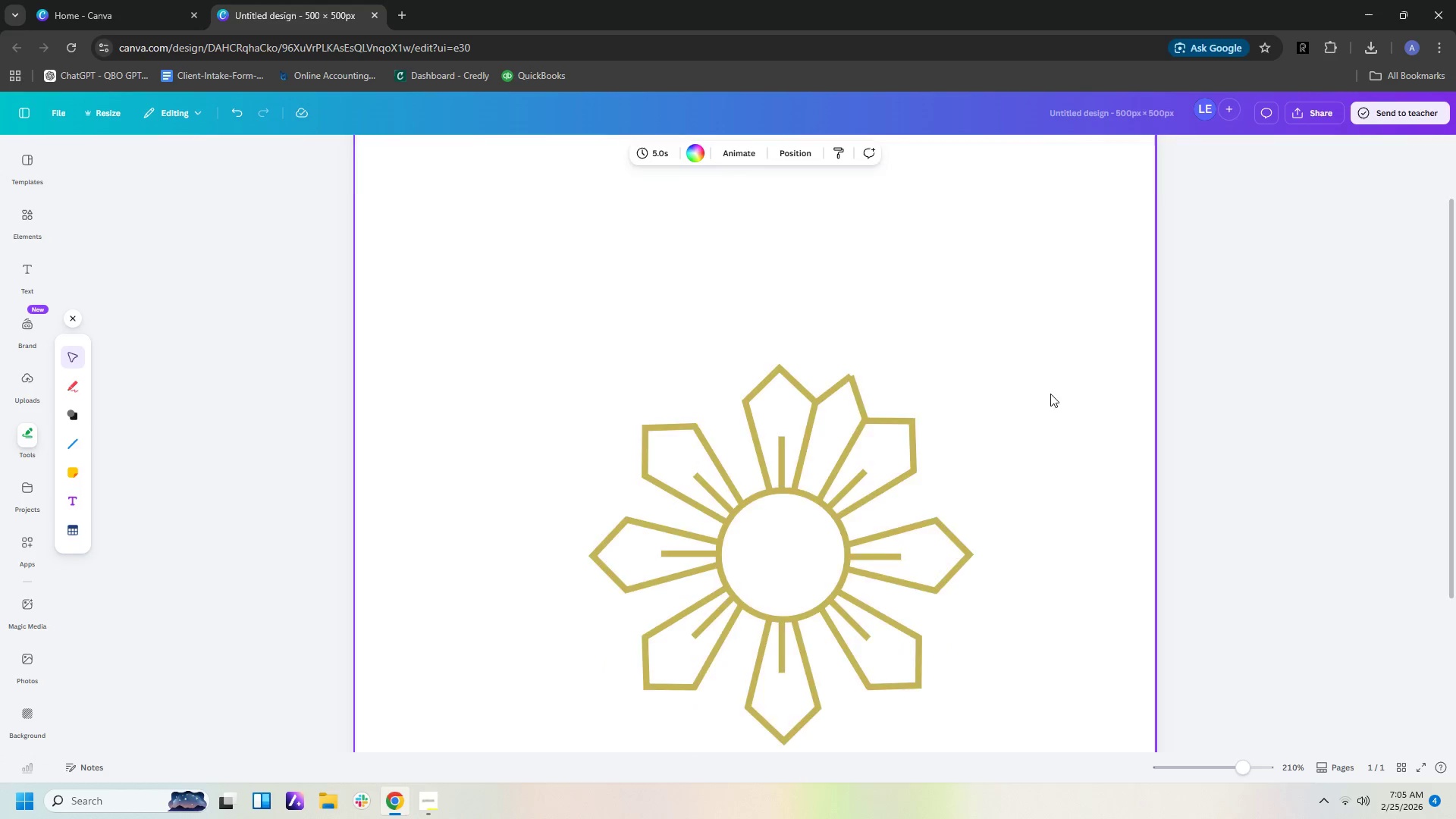 
hold_key(key=ControlLeft, duration=1.52)
scroll: coordinate [1050, 394], scroll_direction: down, amount: 5.0
 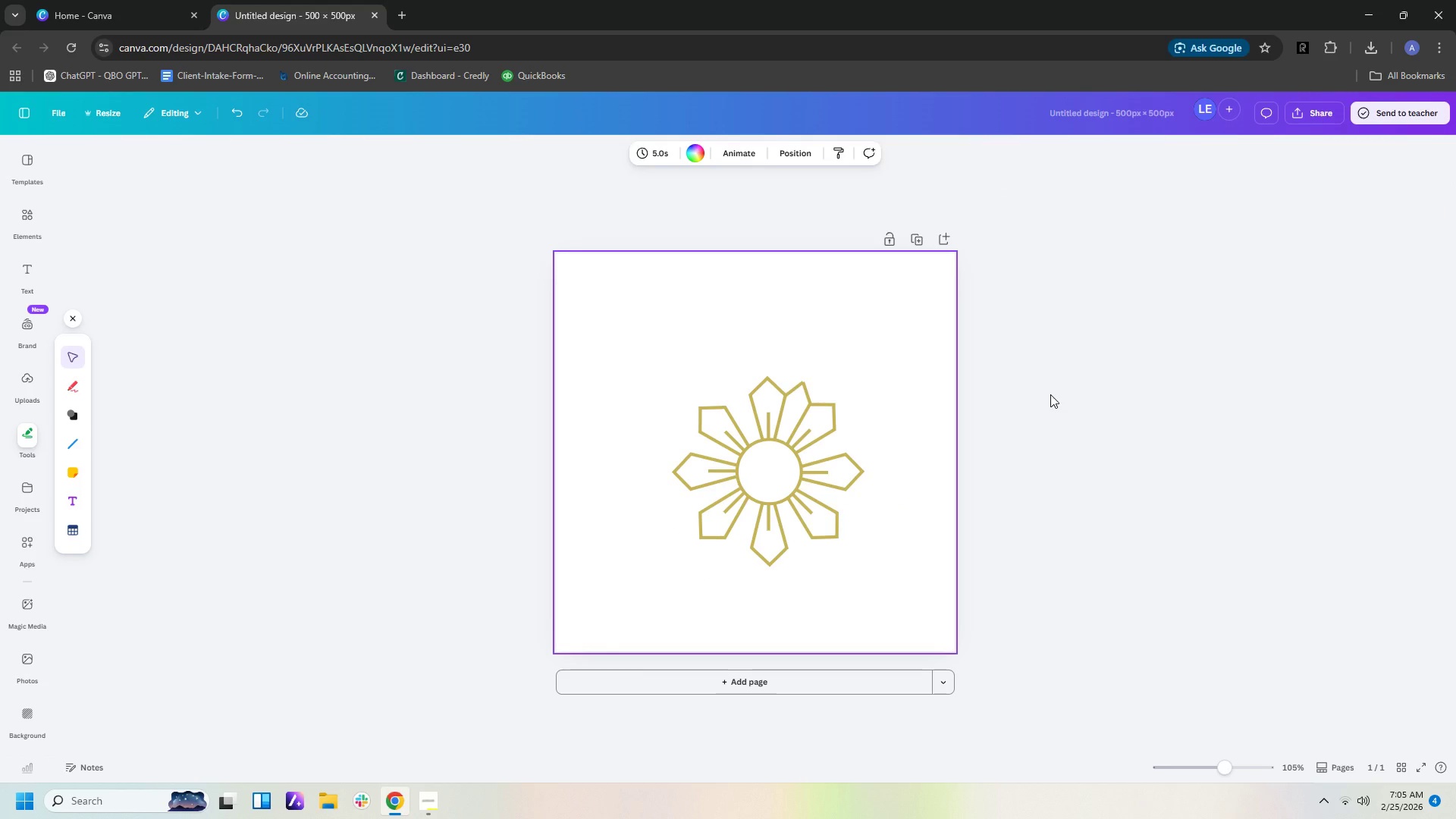 
hold_key(key=ControlLeft, duration=0.72)
scroll: coordinate [1050, 394], scroll_direction: up, amount: 16.0
 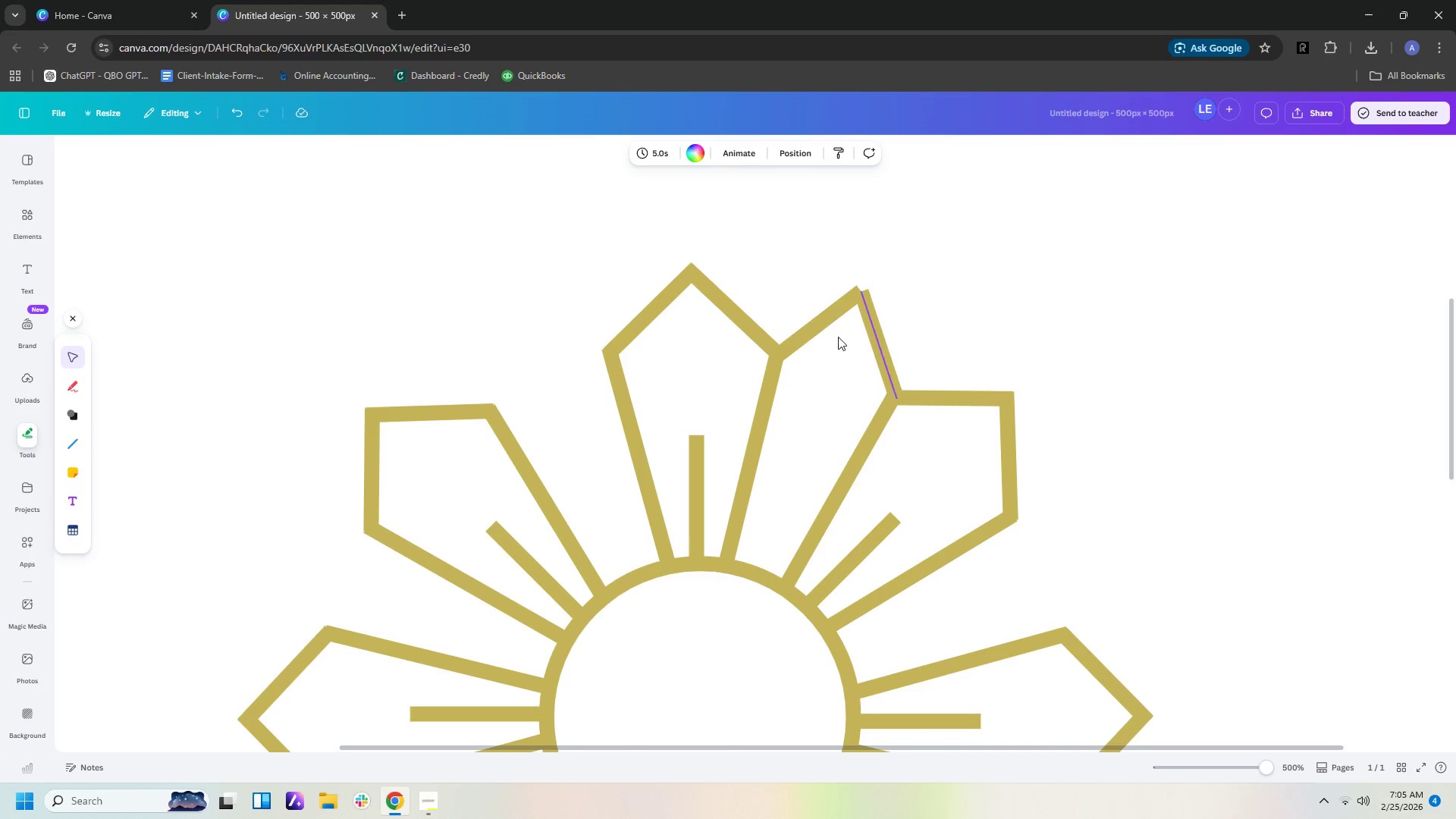 
left_click([832, 319])
 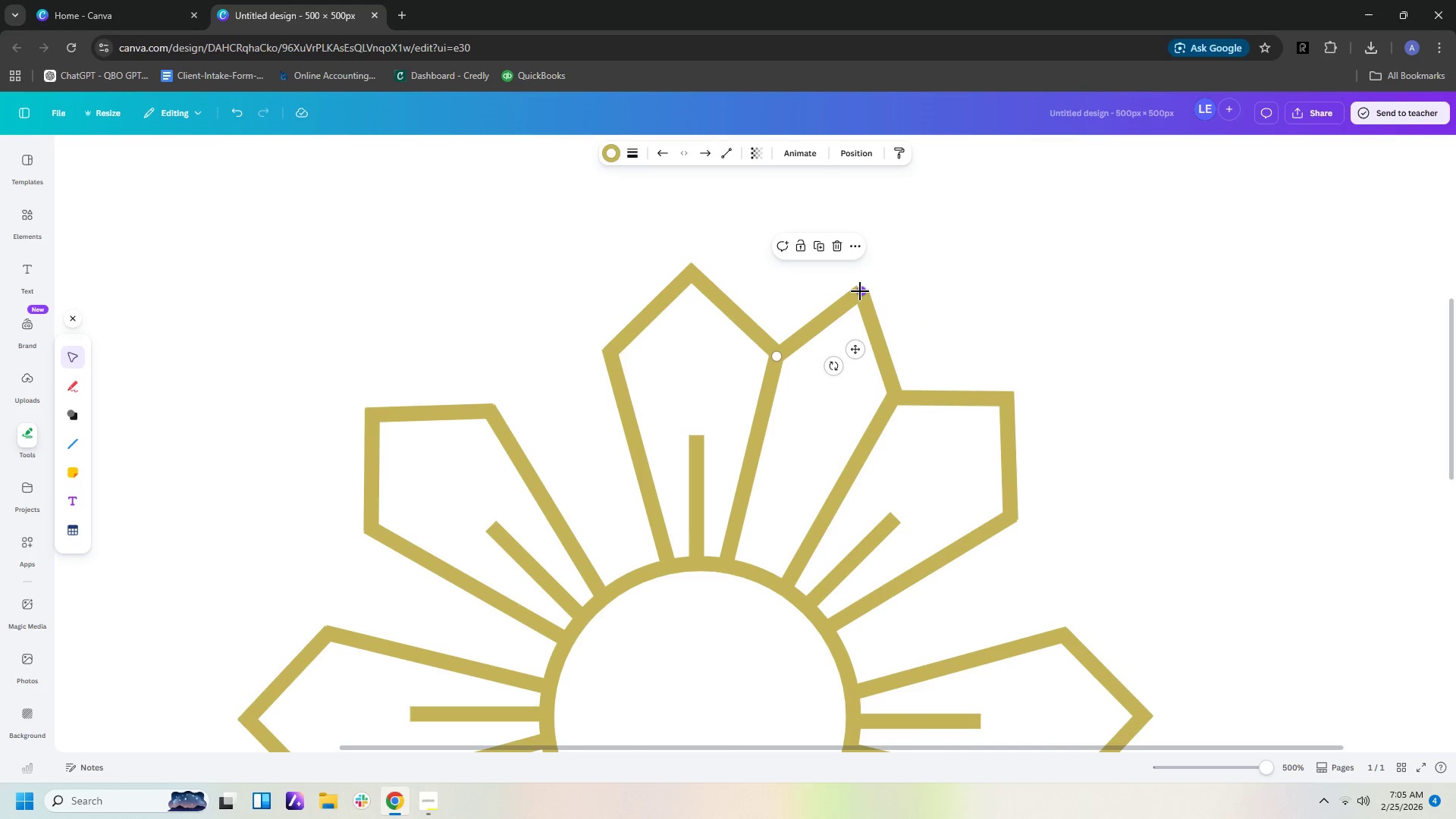 
left_click_drag(start_coordinate=[860, 291], to_coordinate=[864, 297])
 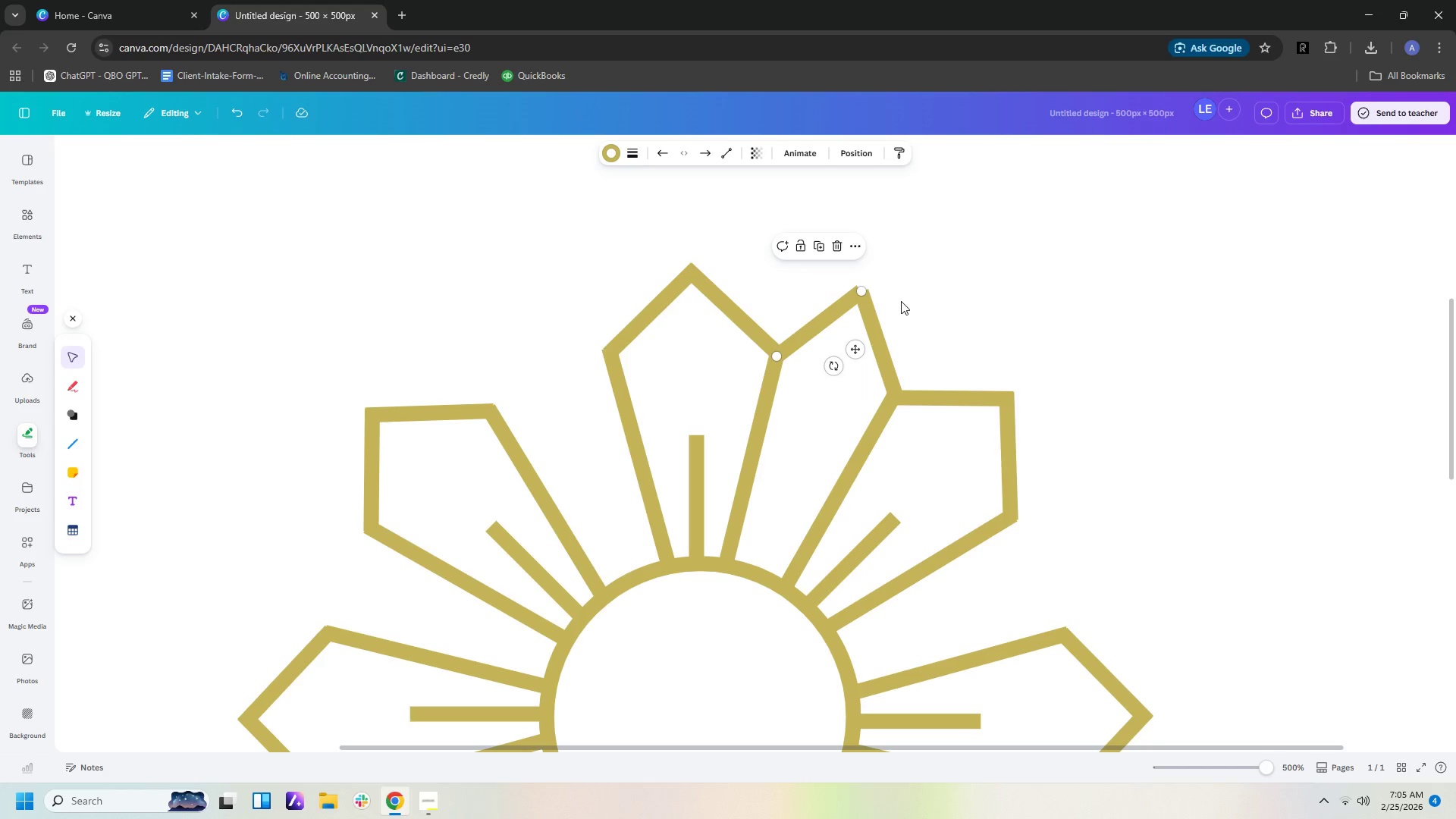 
left_click([901, 301])
 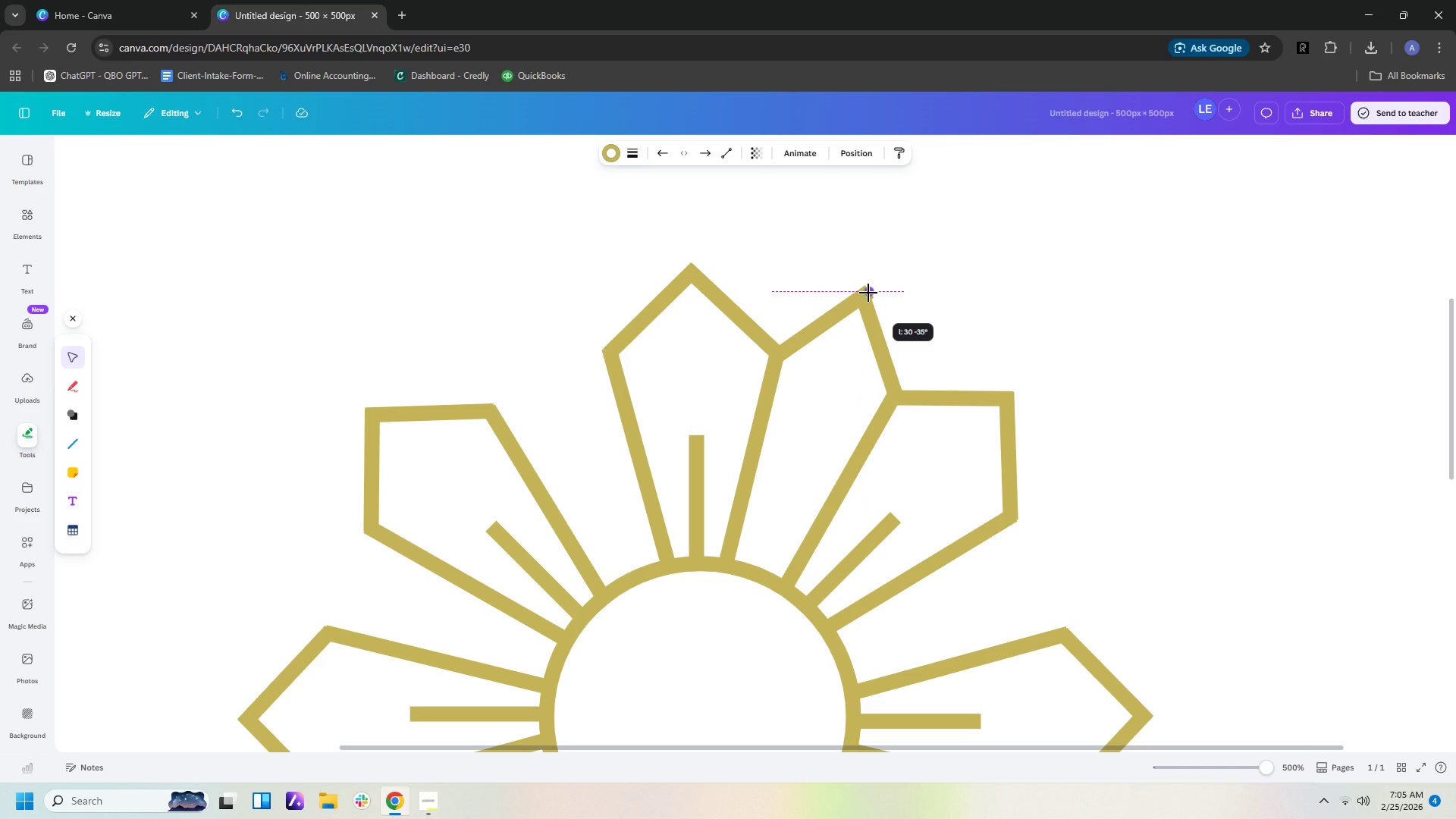 
wait(5.34)
 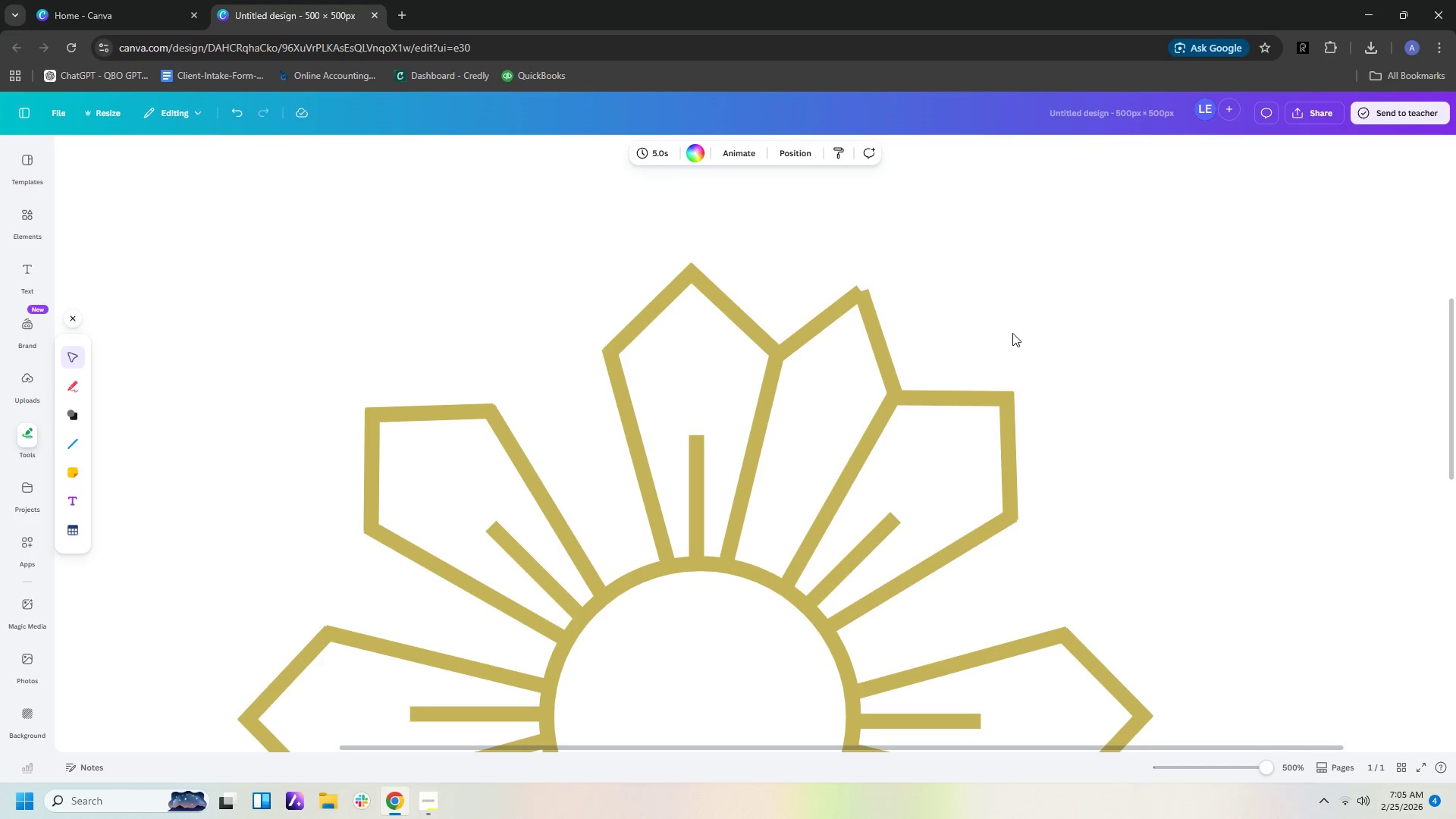 
left_click([999, 306])
 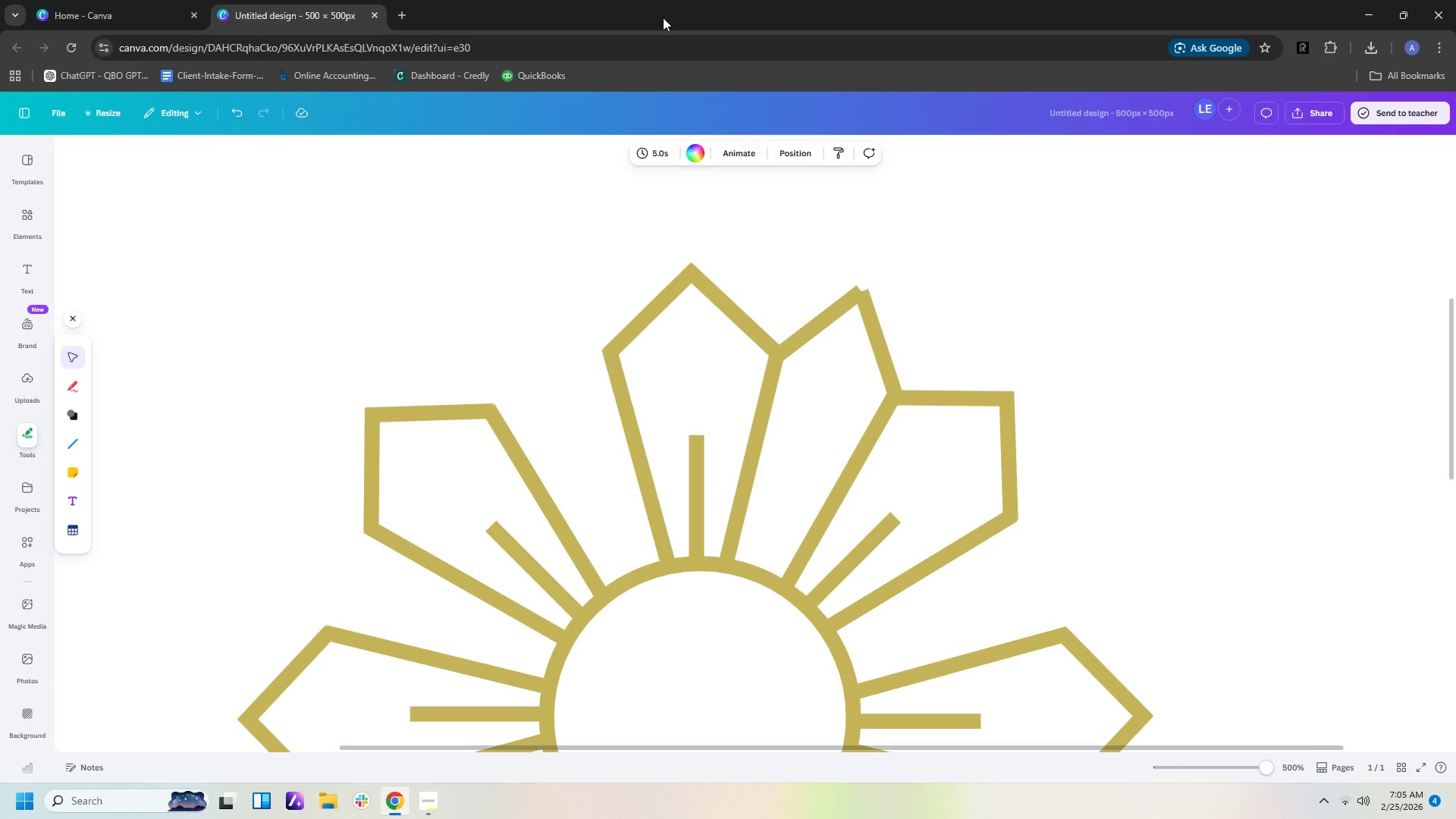 
wait(5.56)
 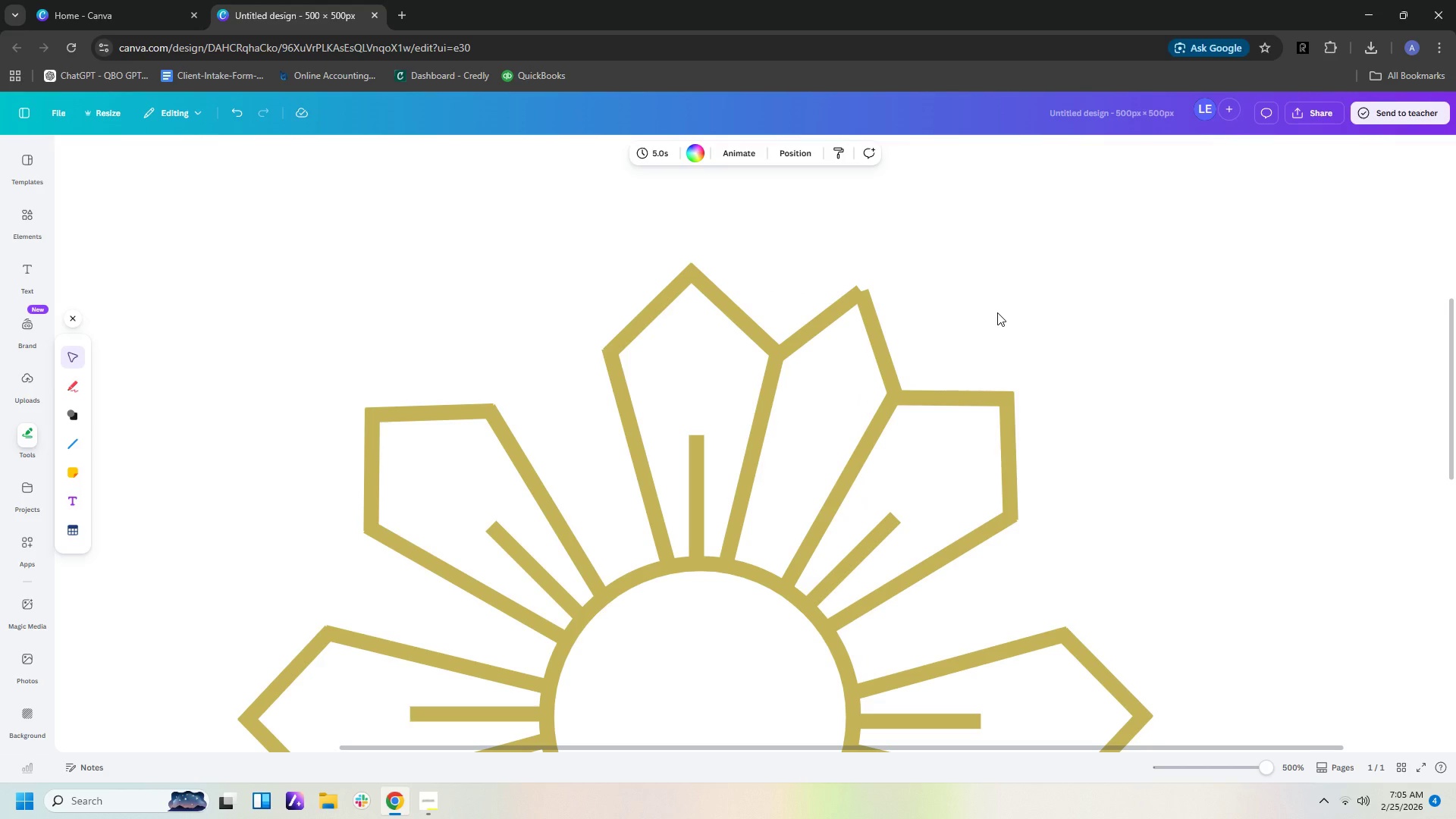 
left_click([849, 304])
 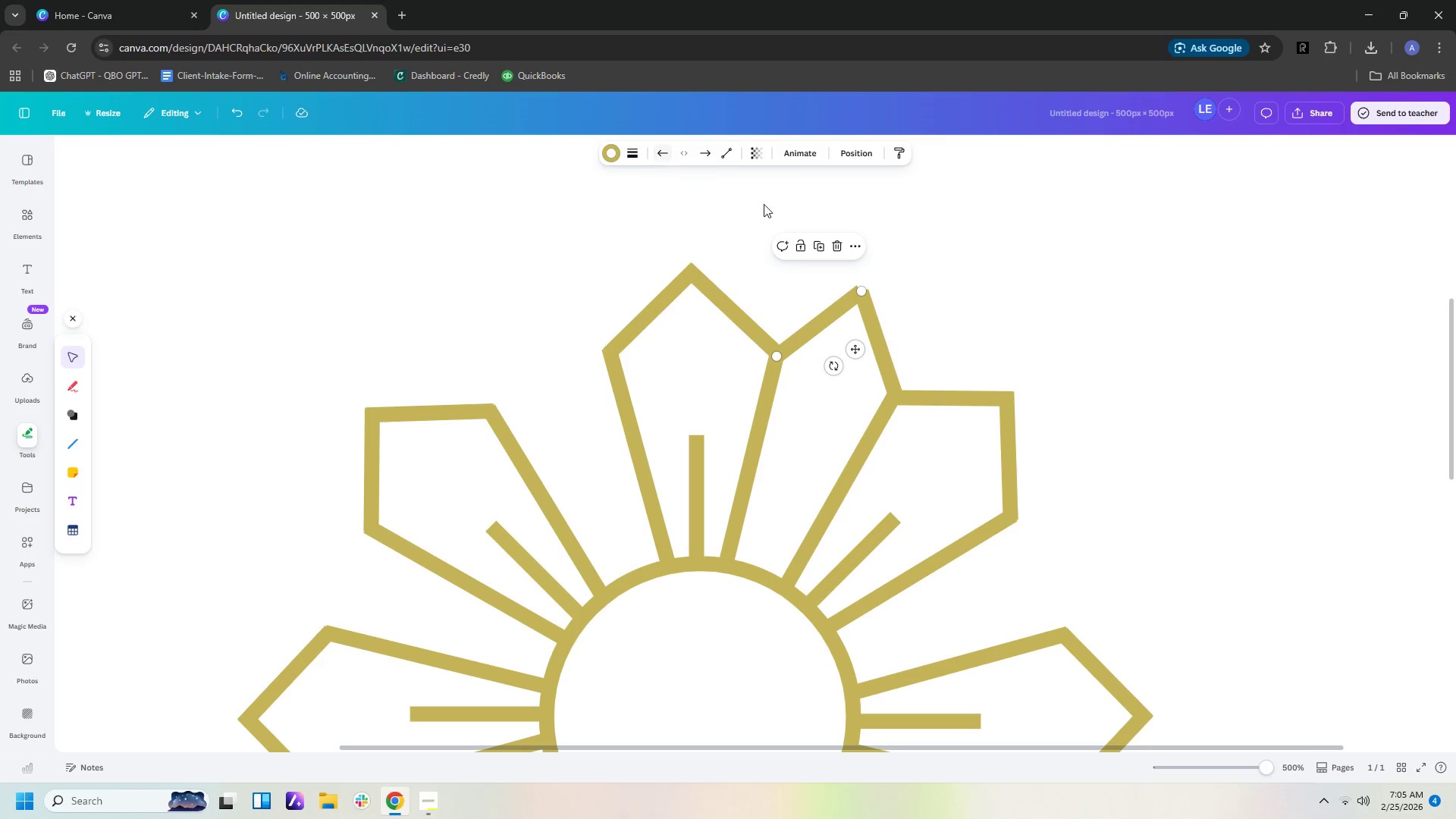 
left_click([837, 310])
 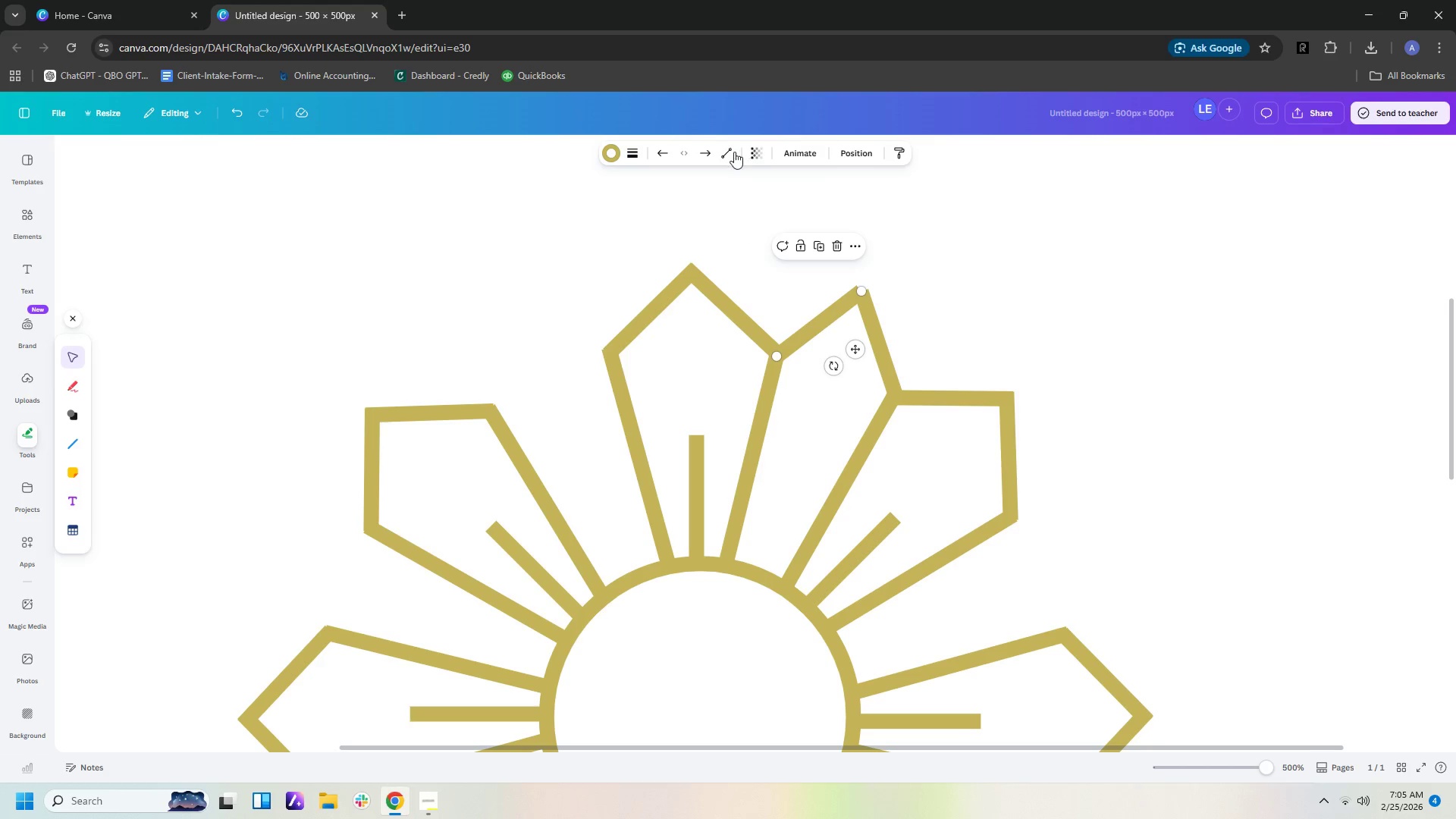 
left_click([728, 155])
 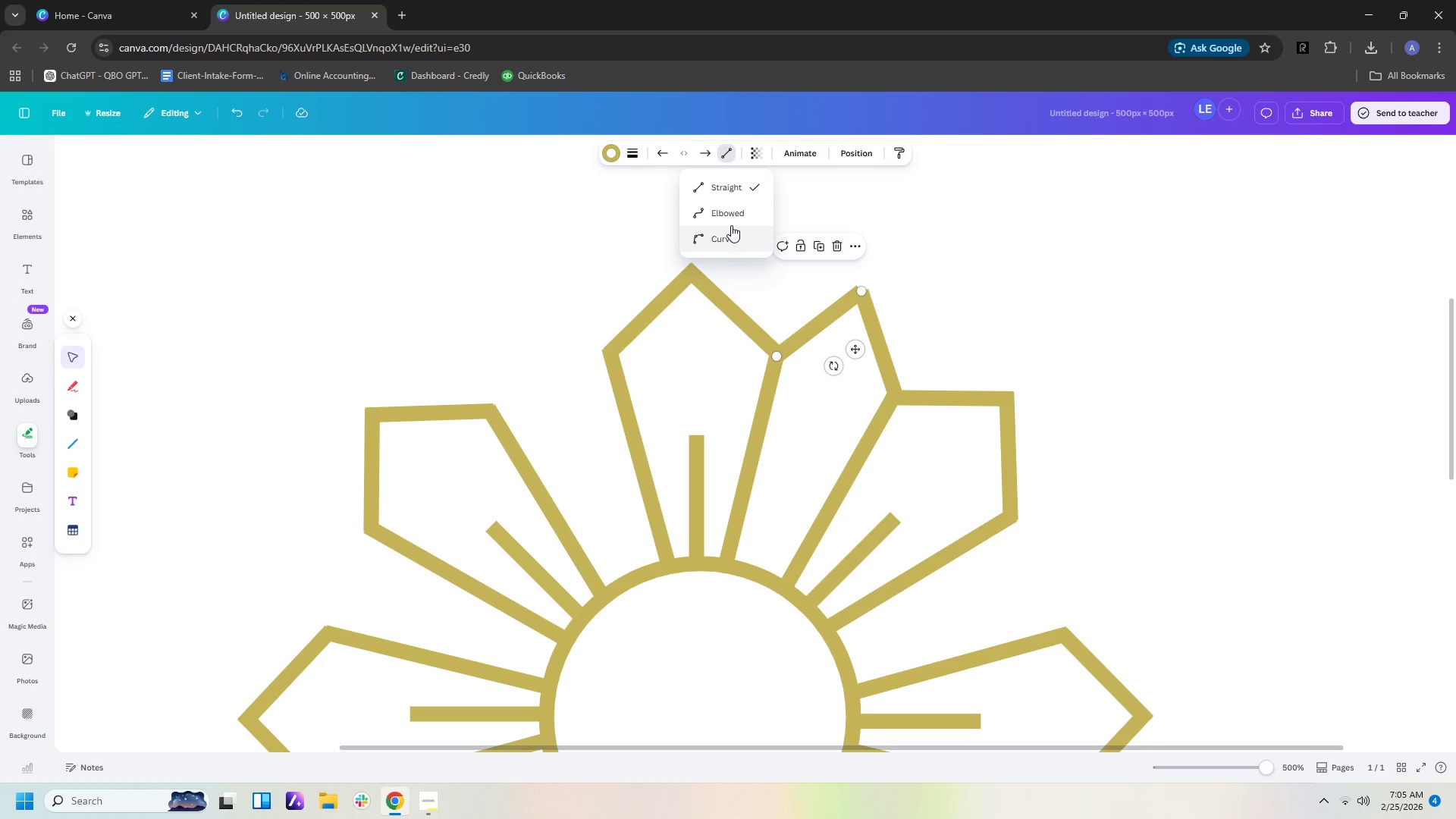 
left_click([696, 155])
 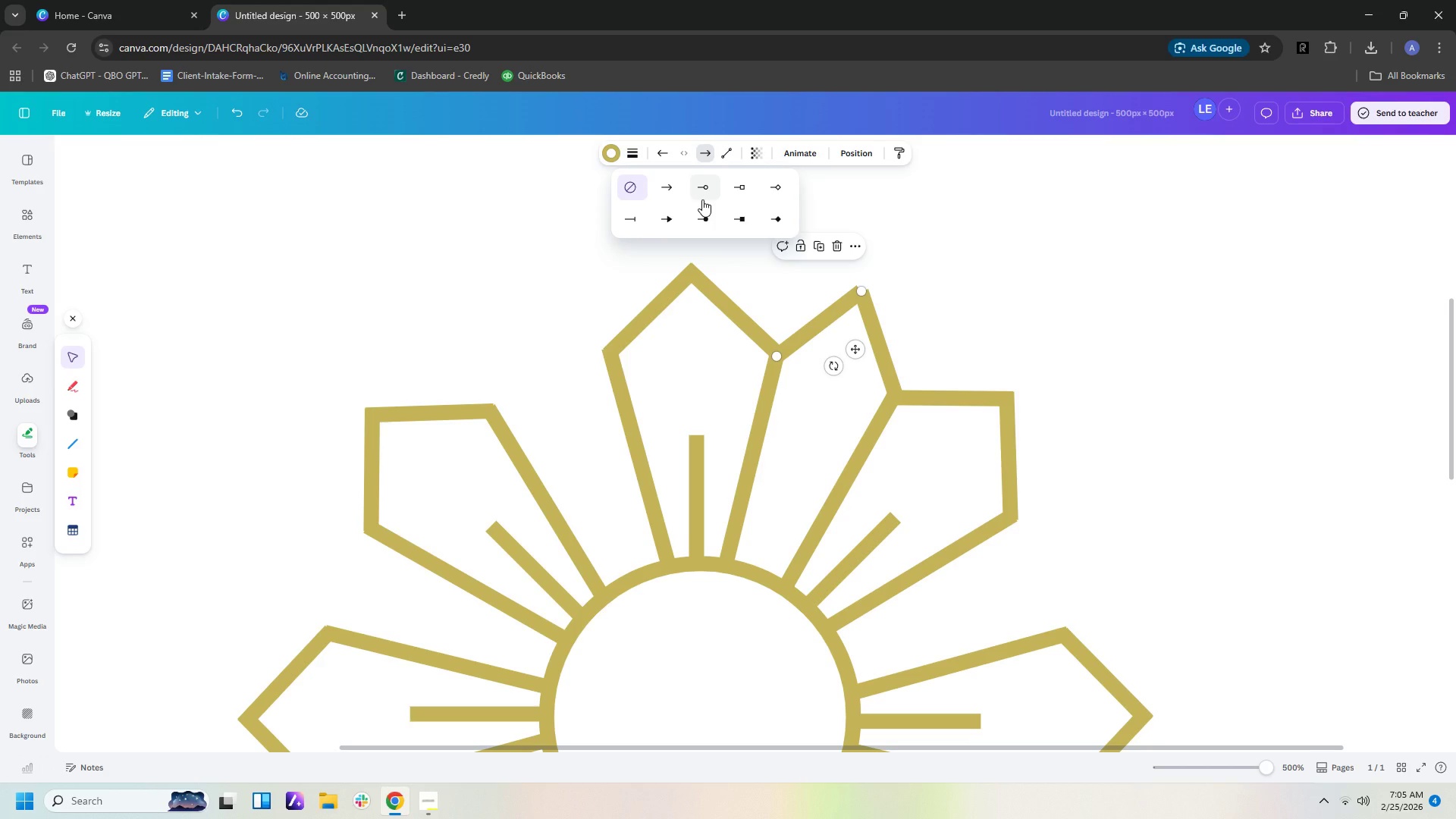 
left_click([687, 159])
 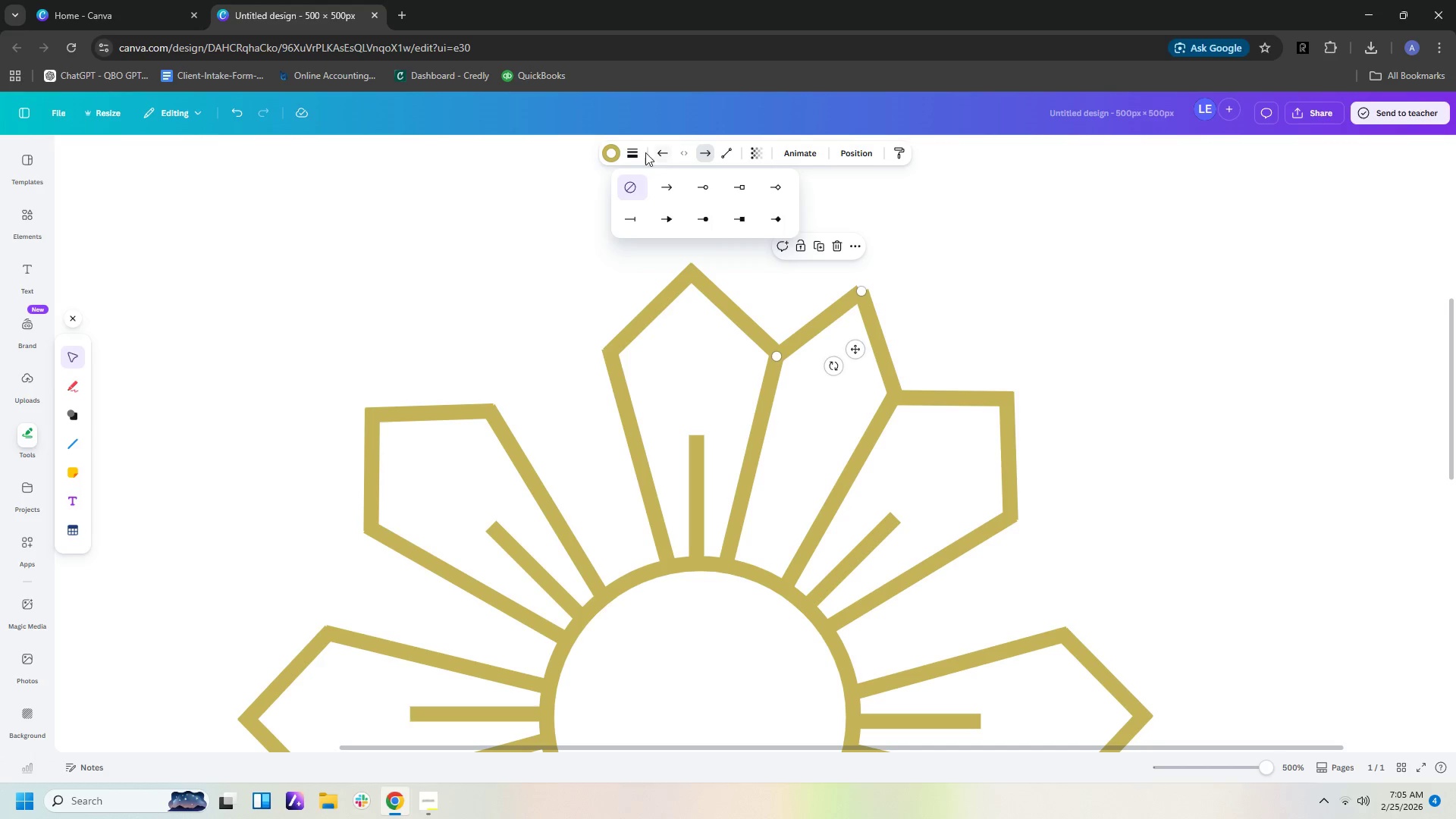 
left_click([641, 152])
 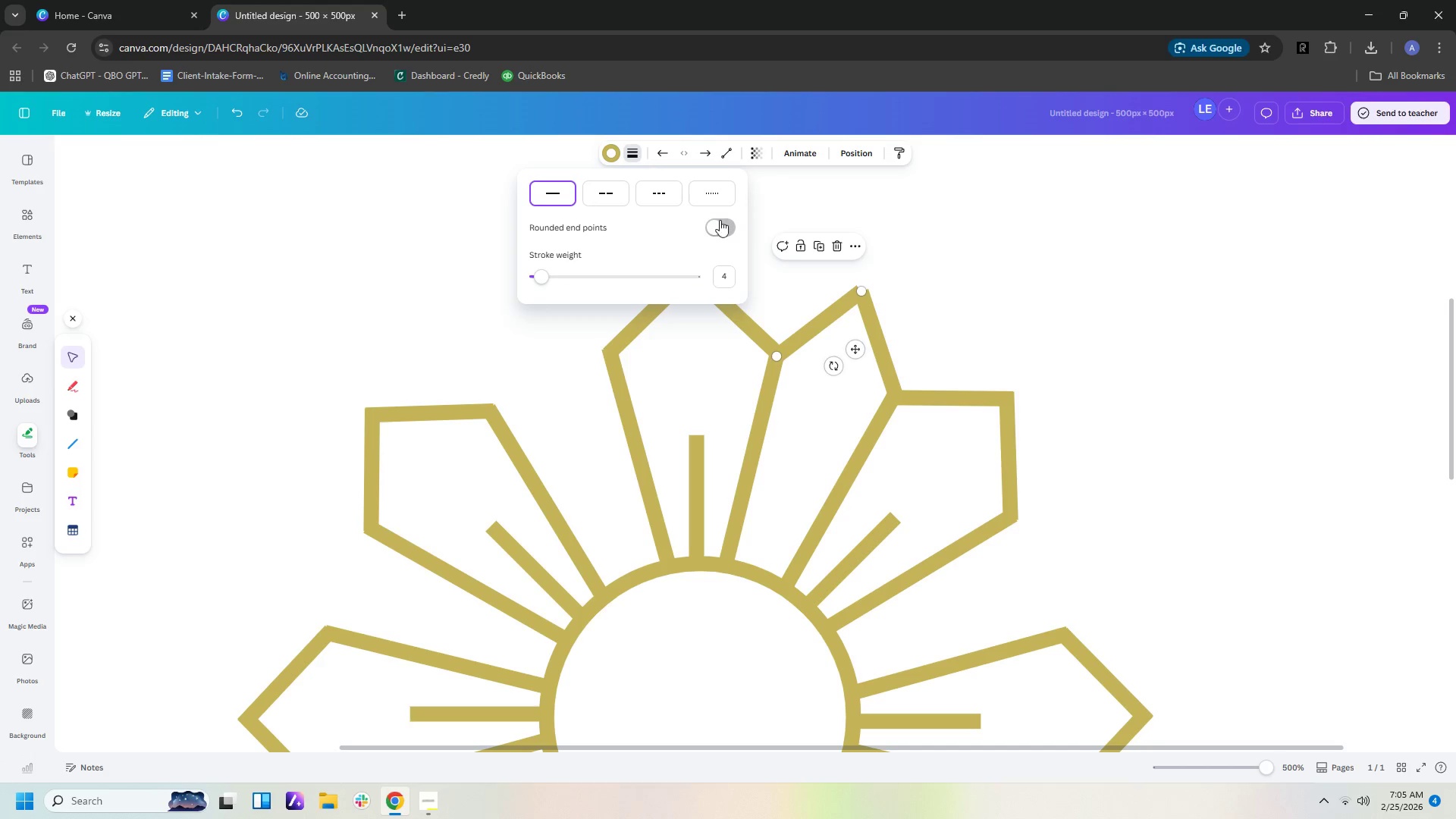 
left_click_drag(start_coordinate=[713, 228], to_coordinate=[748, 228])
 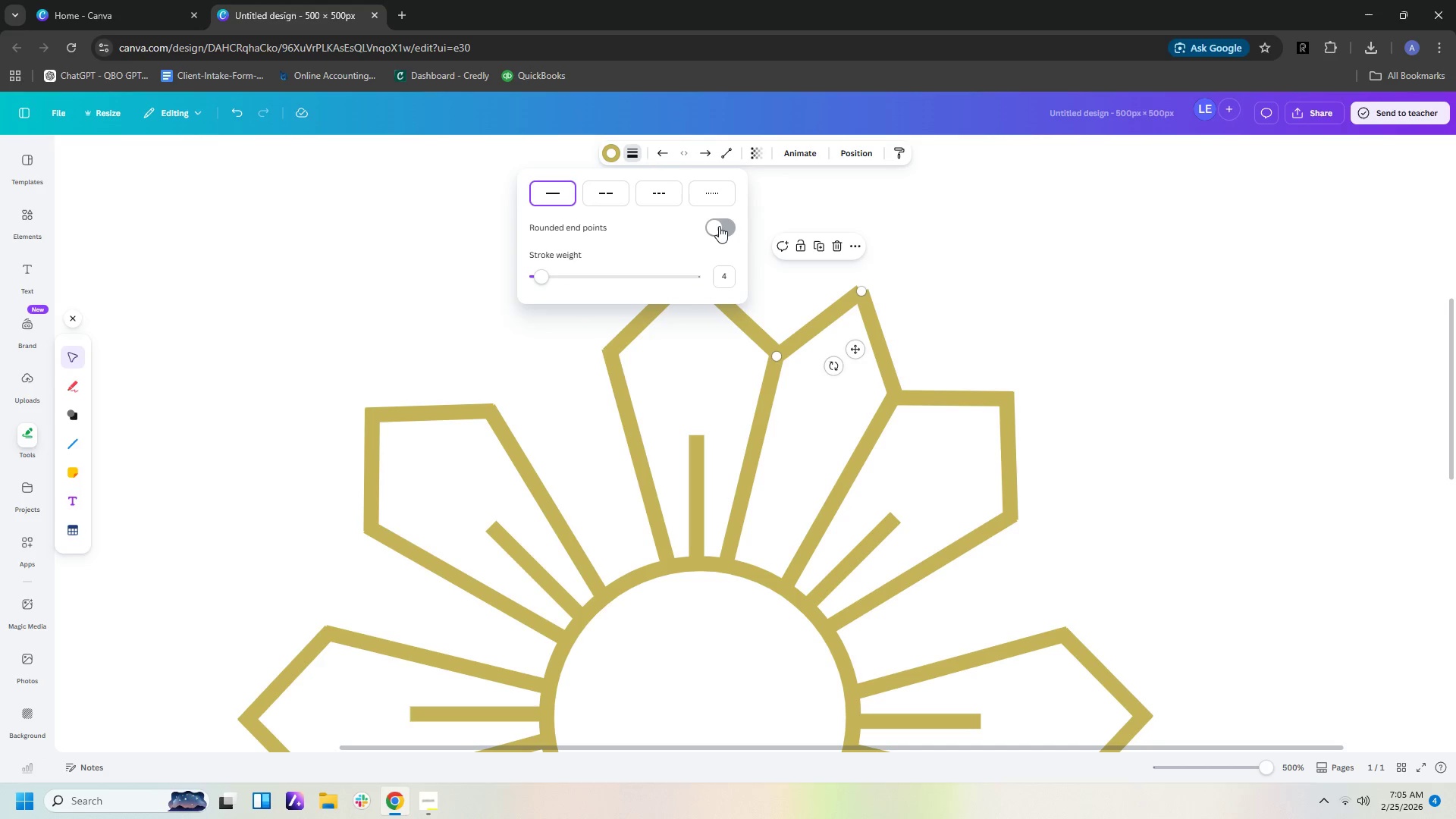 
left_click([719, 226])
 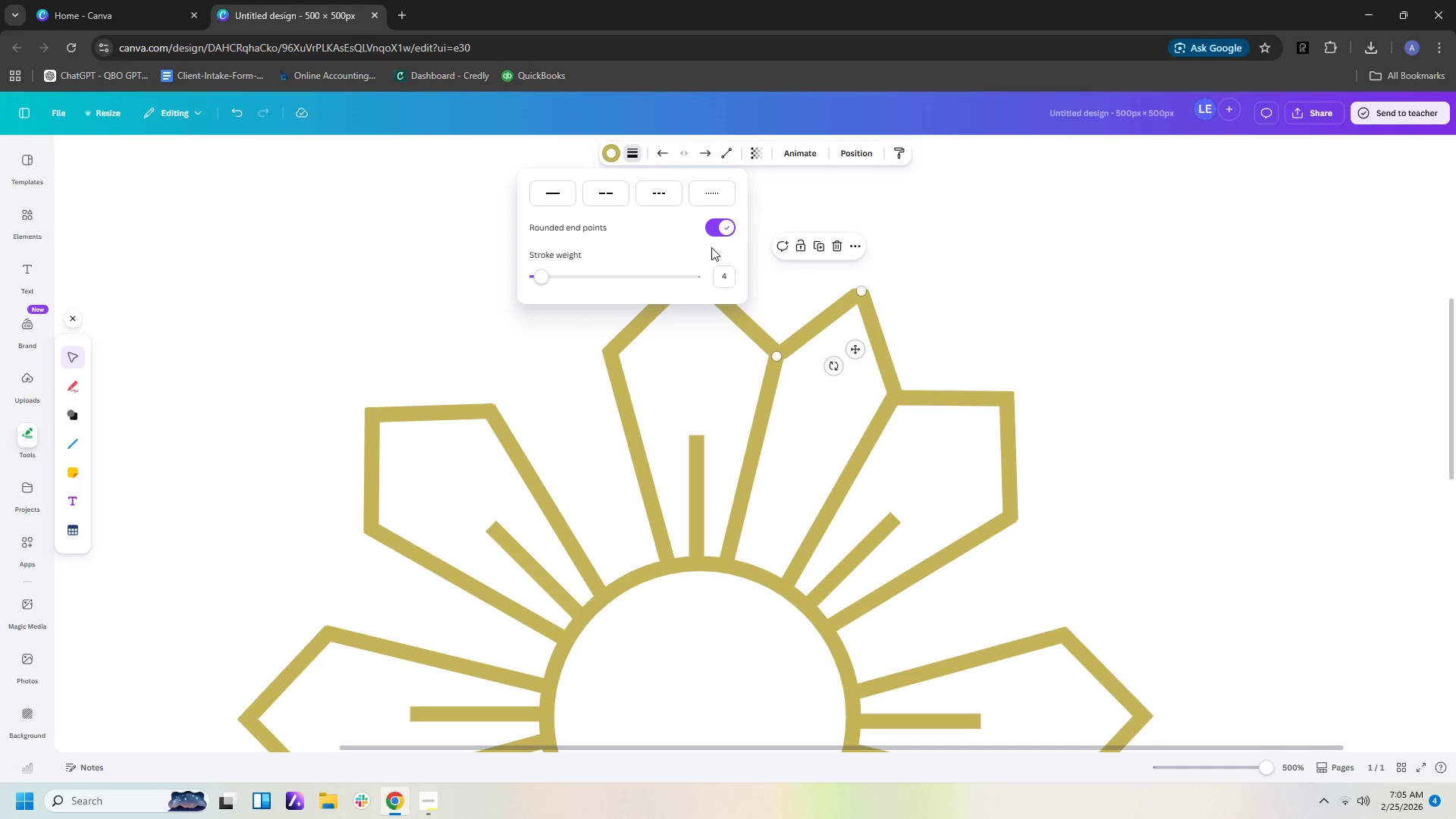 
left_click([874, 322])
 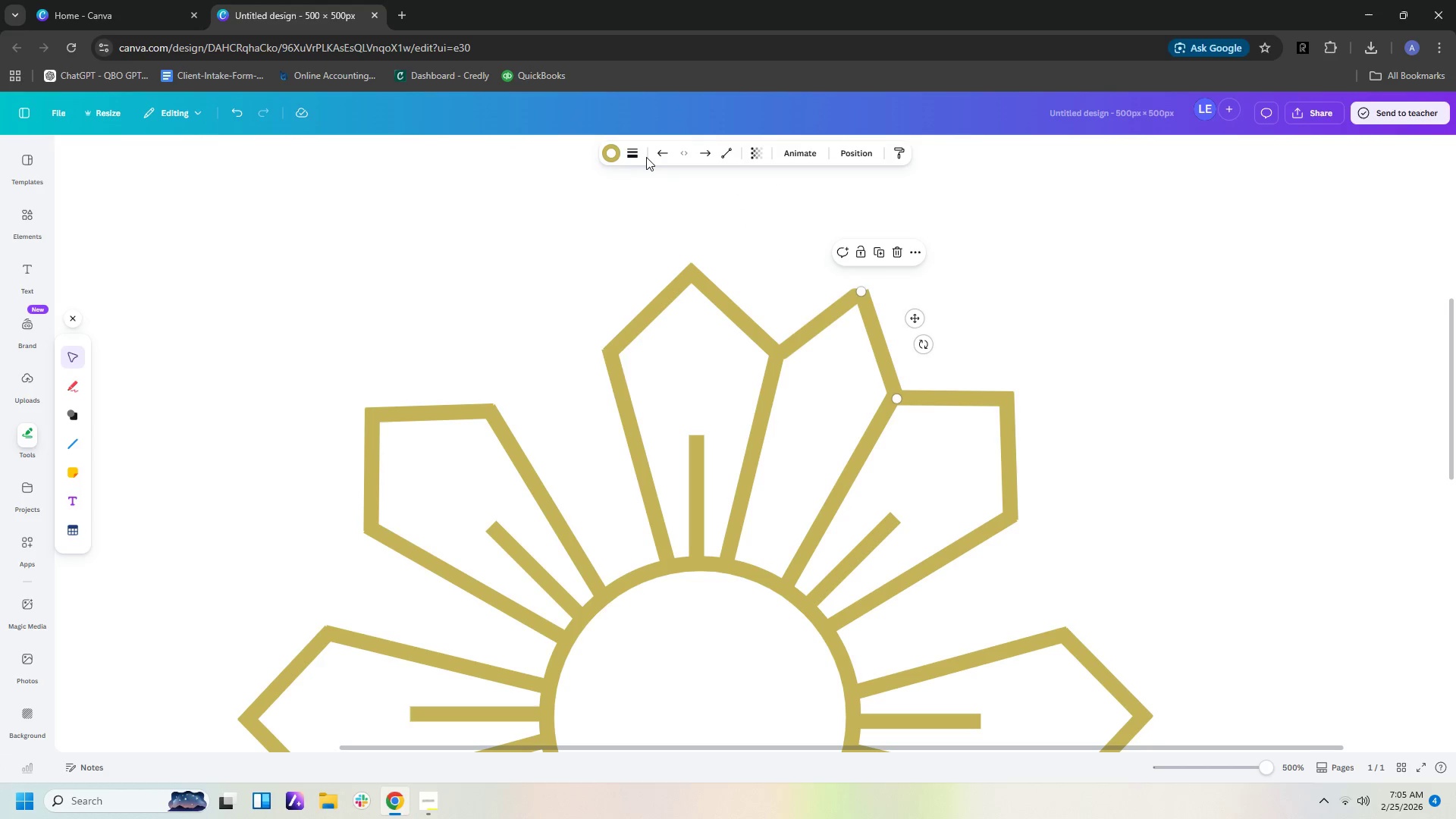 
left_click([635, 158])
 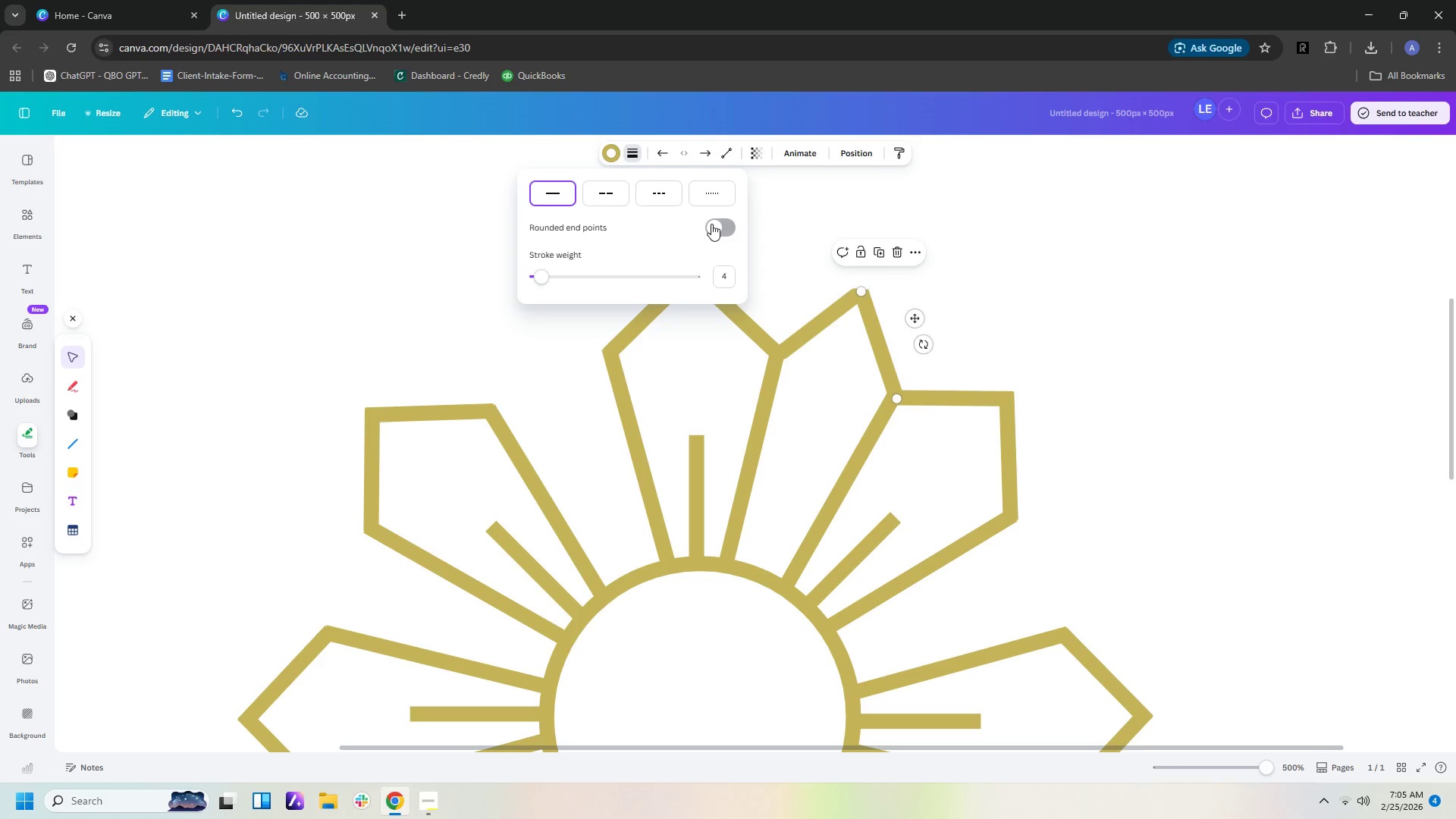 
left_click([713, 225])
 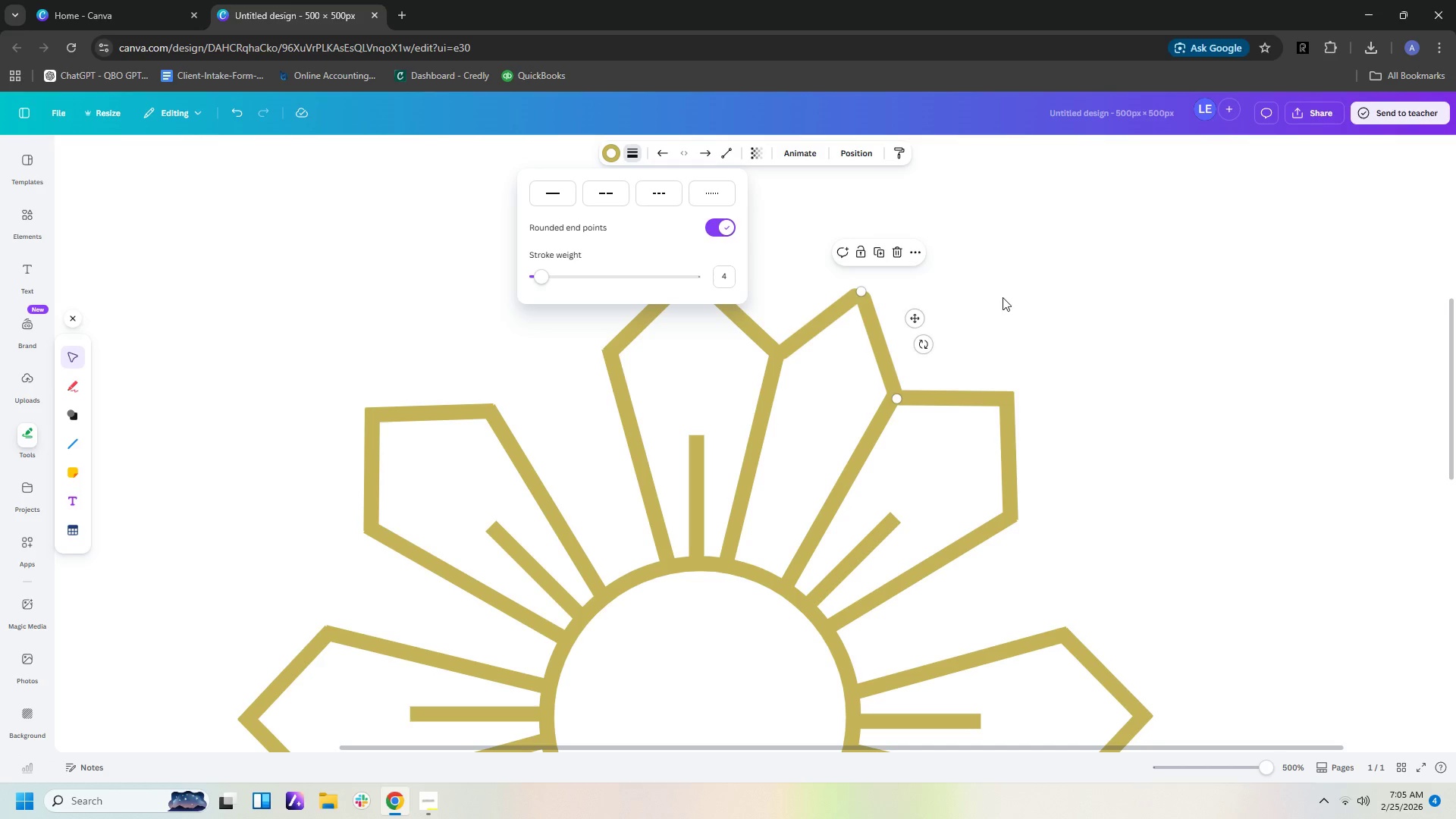 
left_click([1003, 297])
 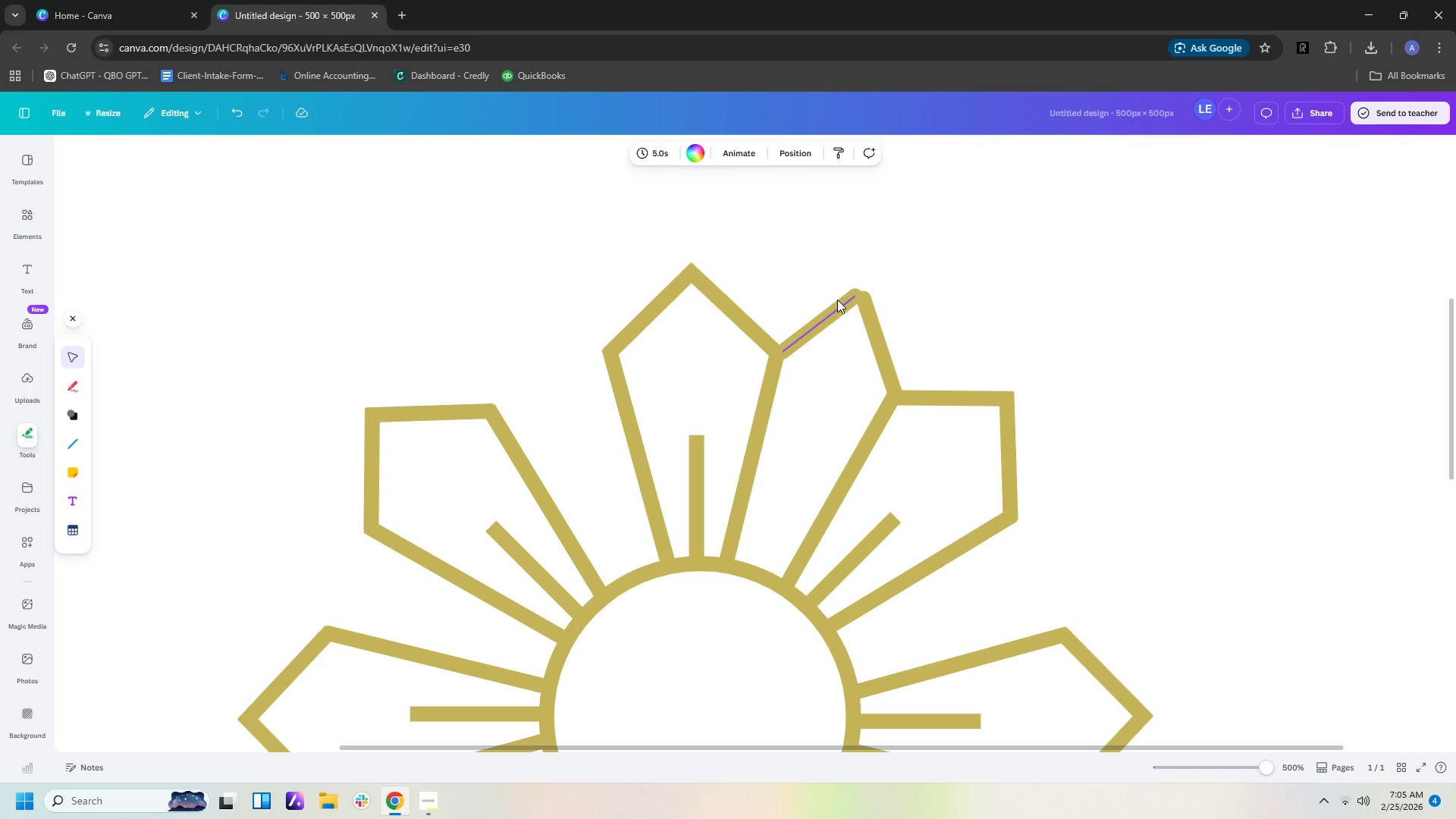 
left_click([840, 305])
 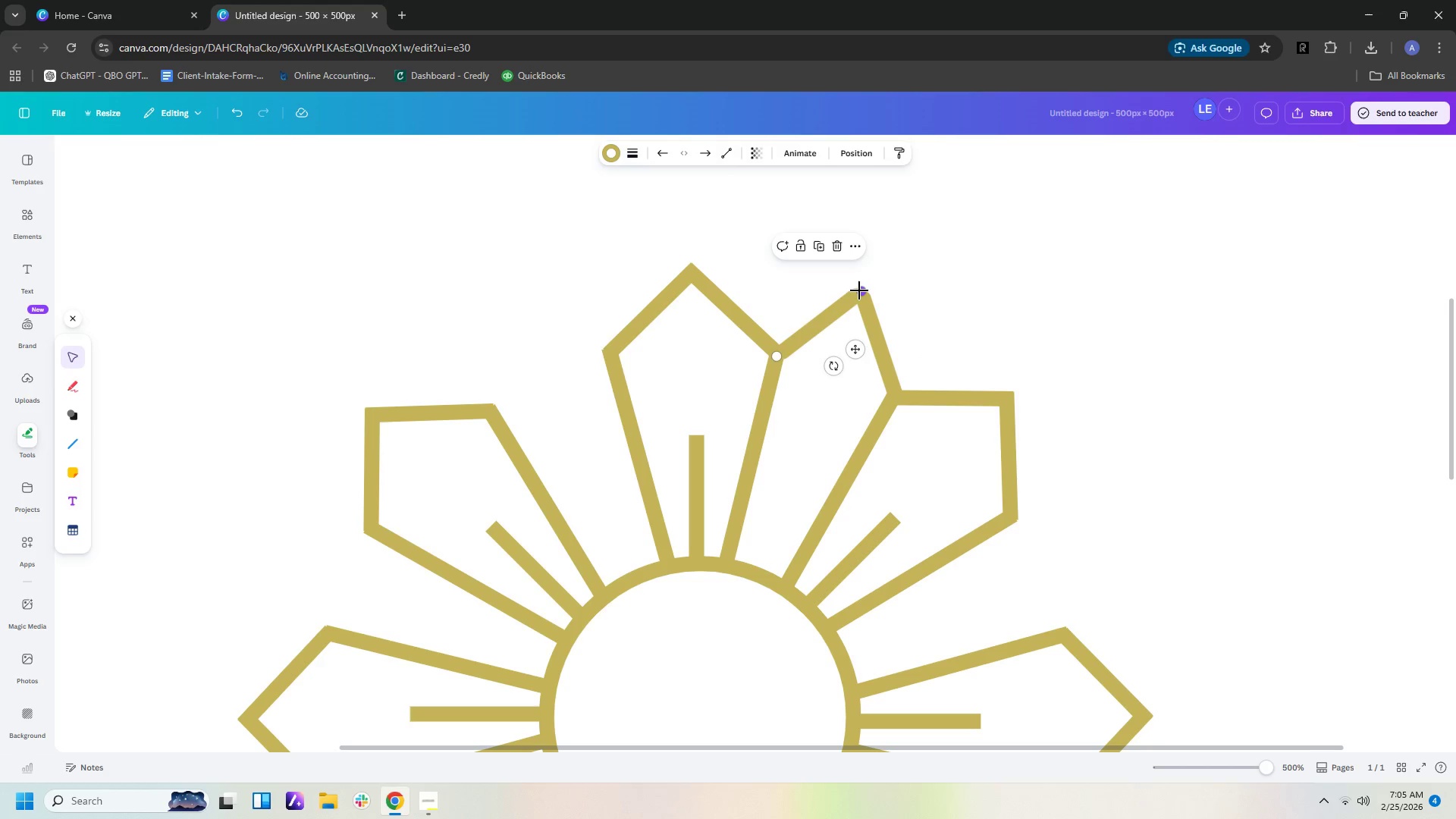 
left_click_drag(start_coordinate=[859, 290], to_coordinate=[864, 281])
 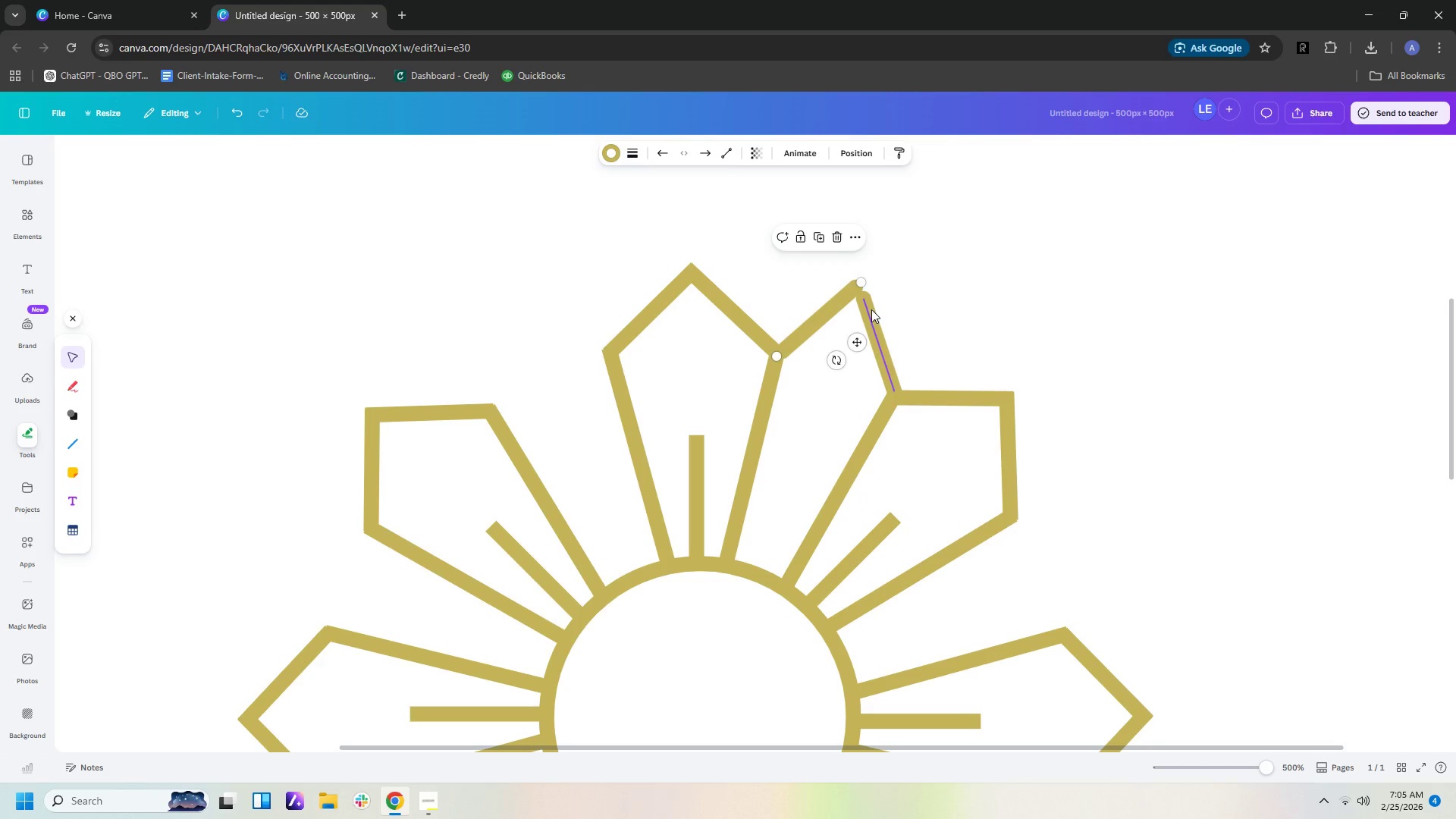 
left_click([871, 309])
 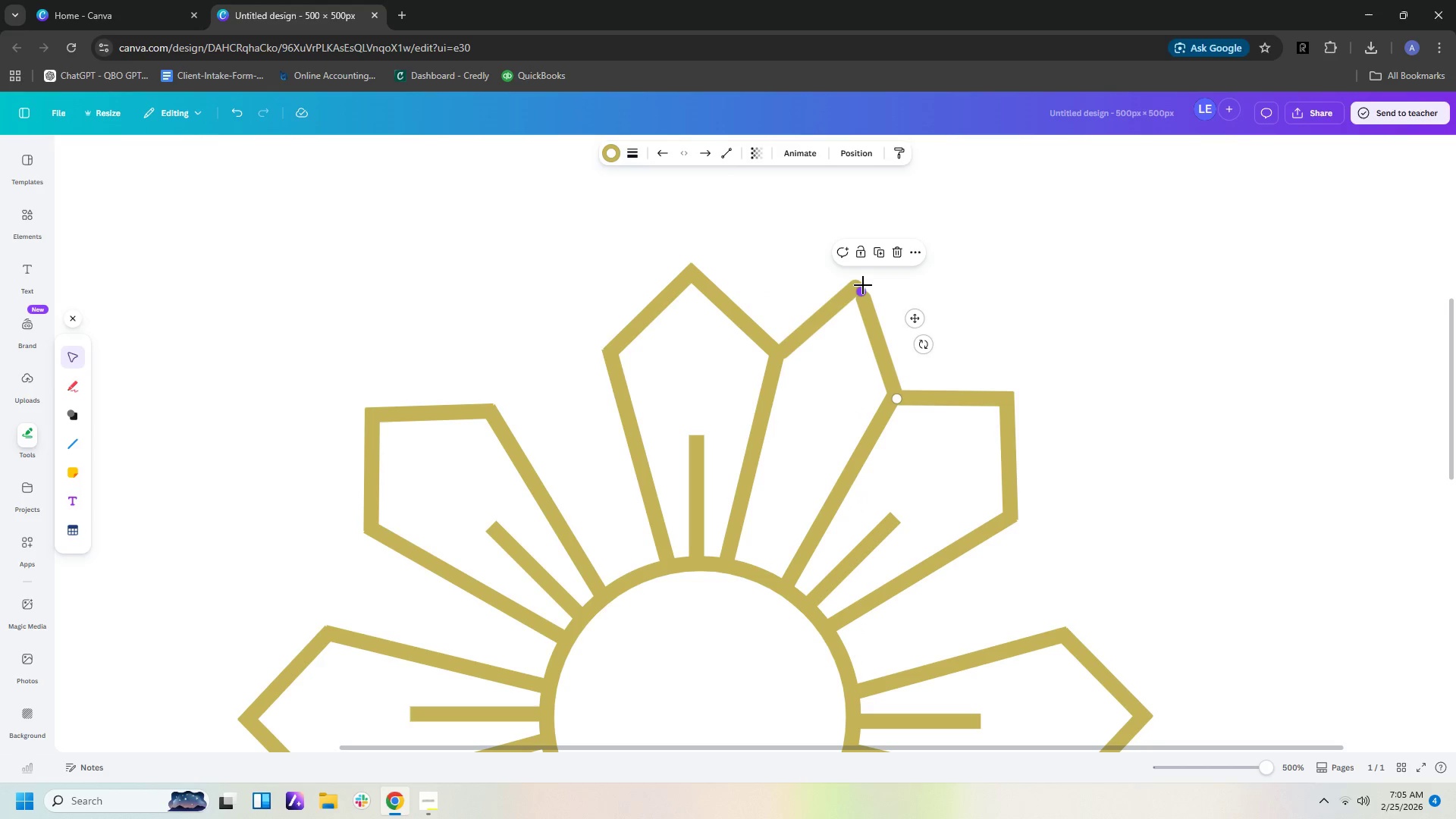 
left_click_drag(start_coordinate=[863, 287], to_coordinate=[863, 280])
 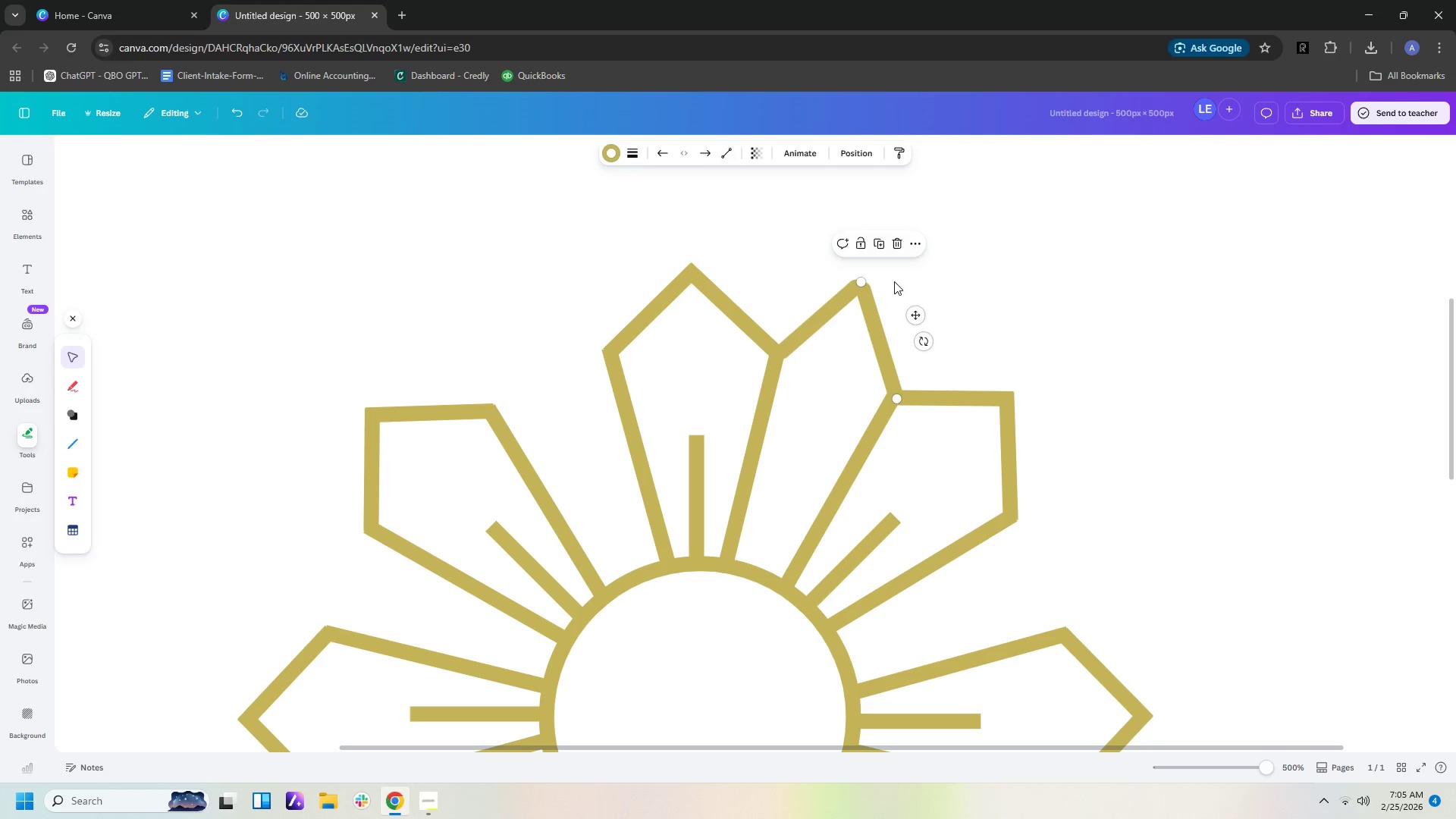 
left_click([894, 281])
 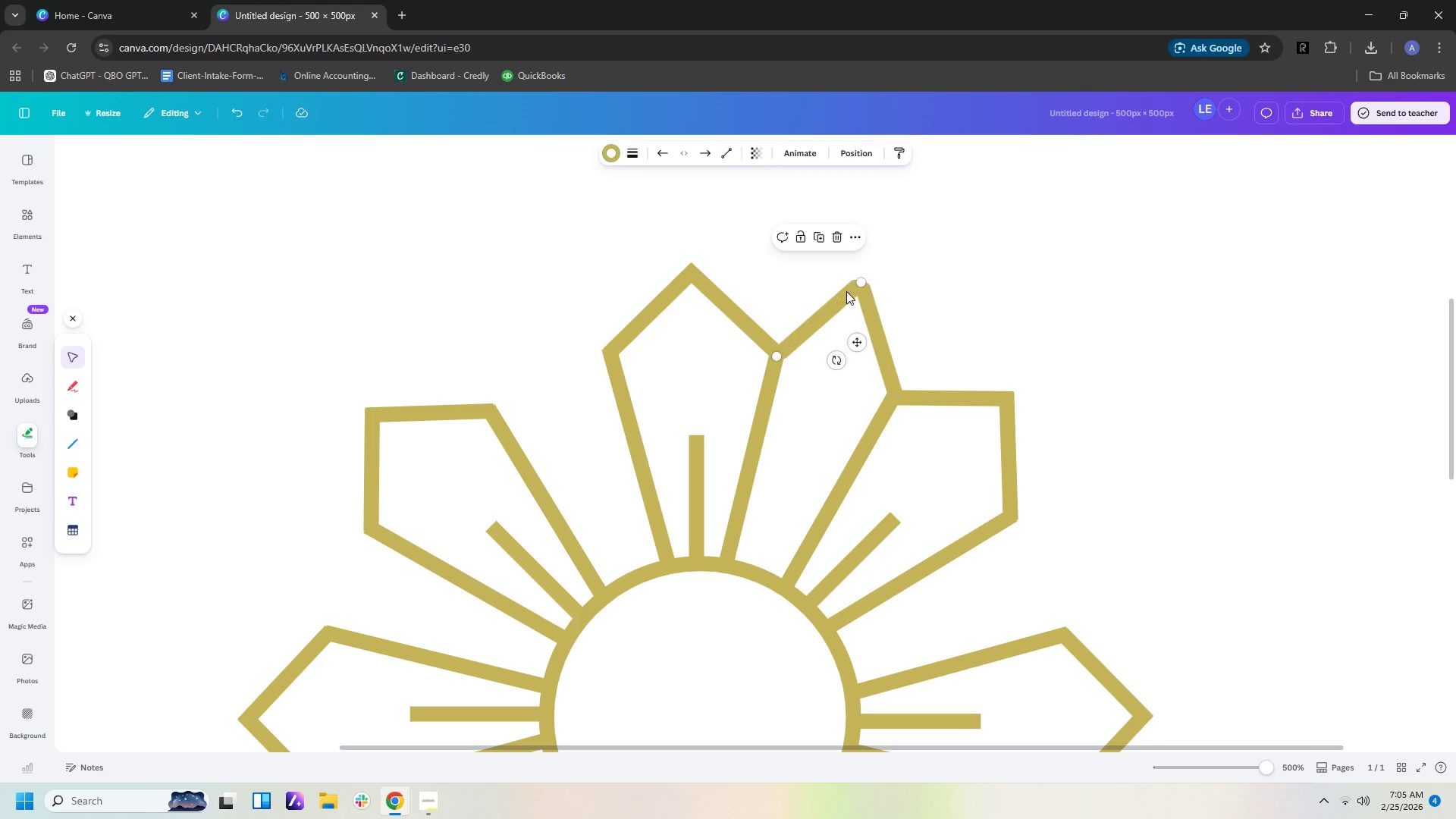 
left_click_drag(start_coordinate=[864, 283], to_coordinate=[872, 284])
 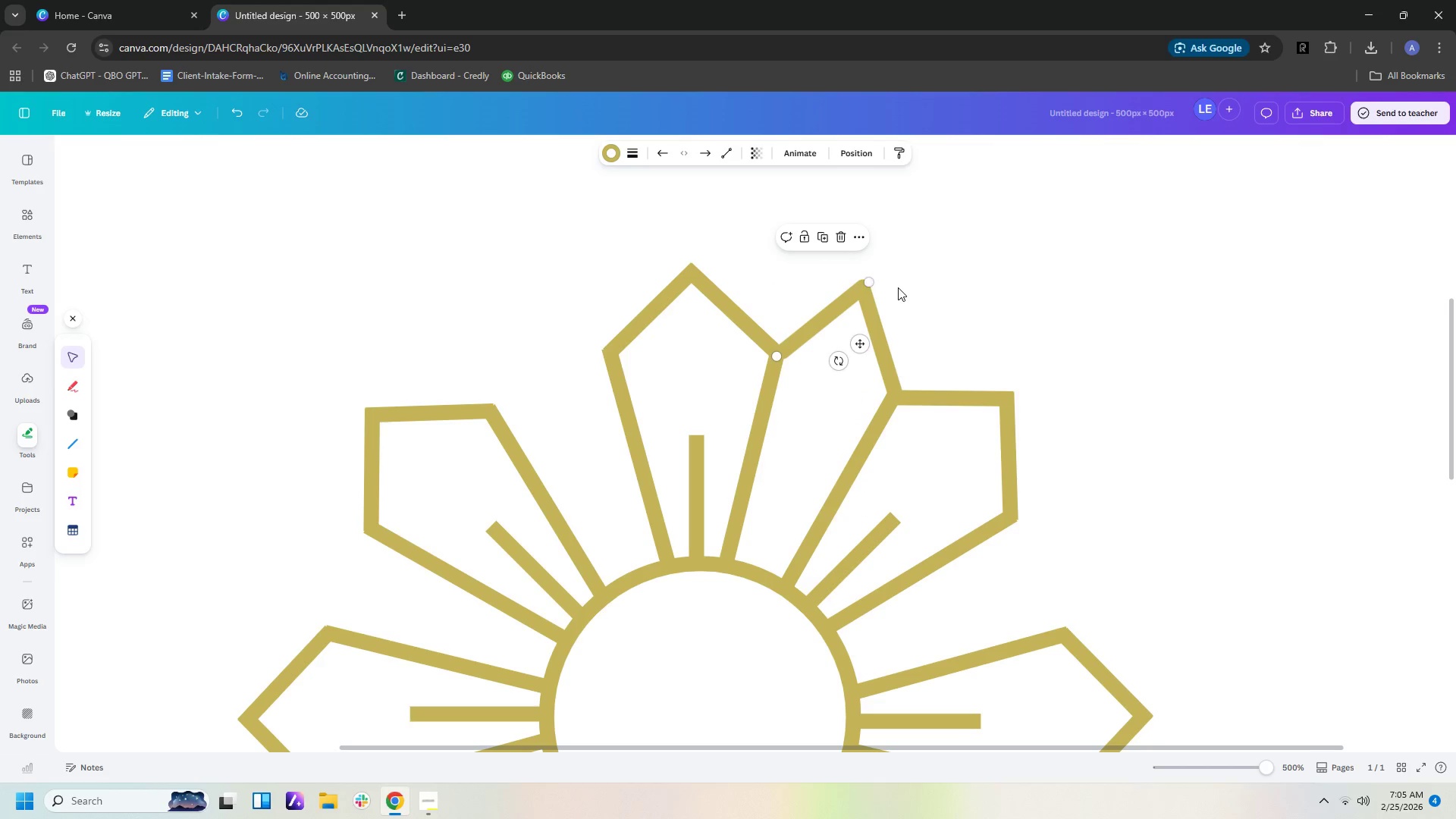 
left_click([898, 287])
 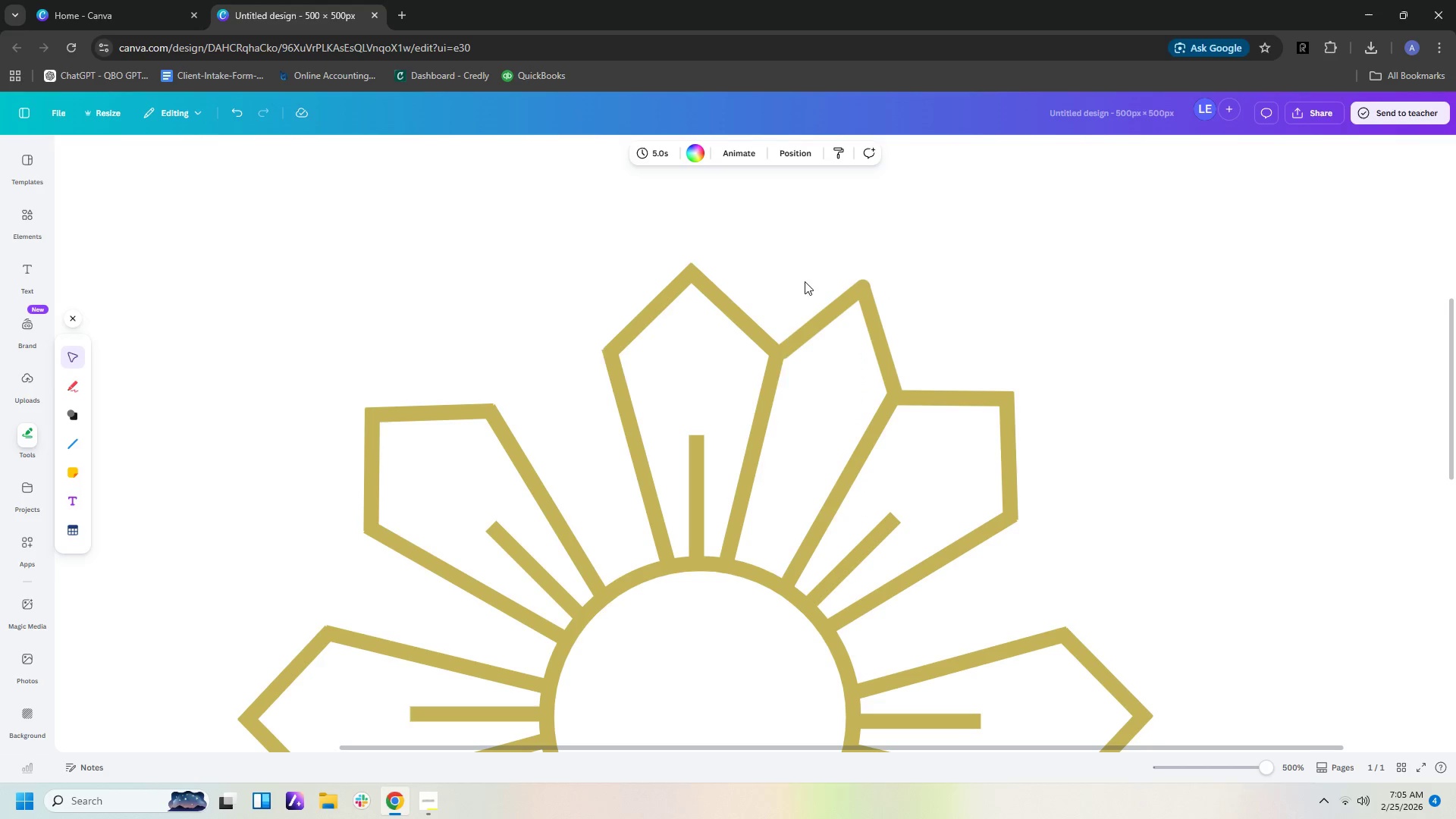 
left_click([705, 291])
 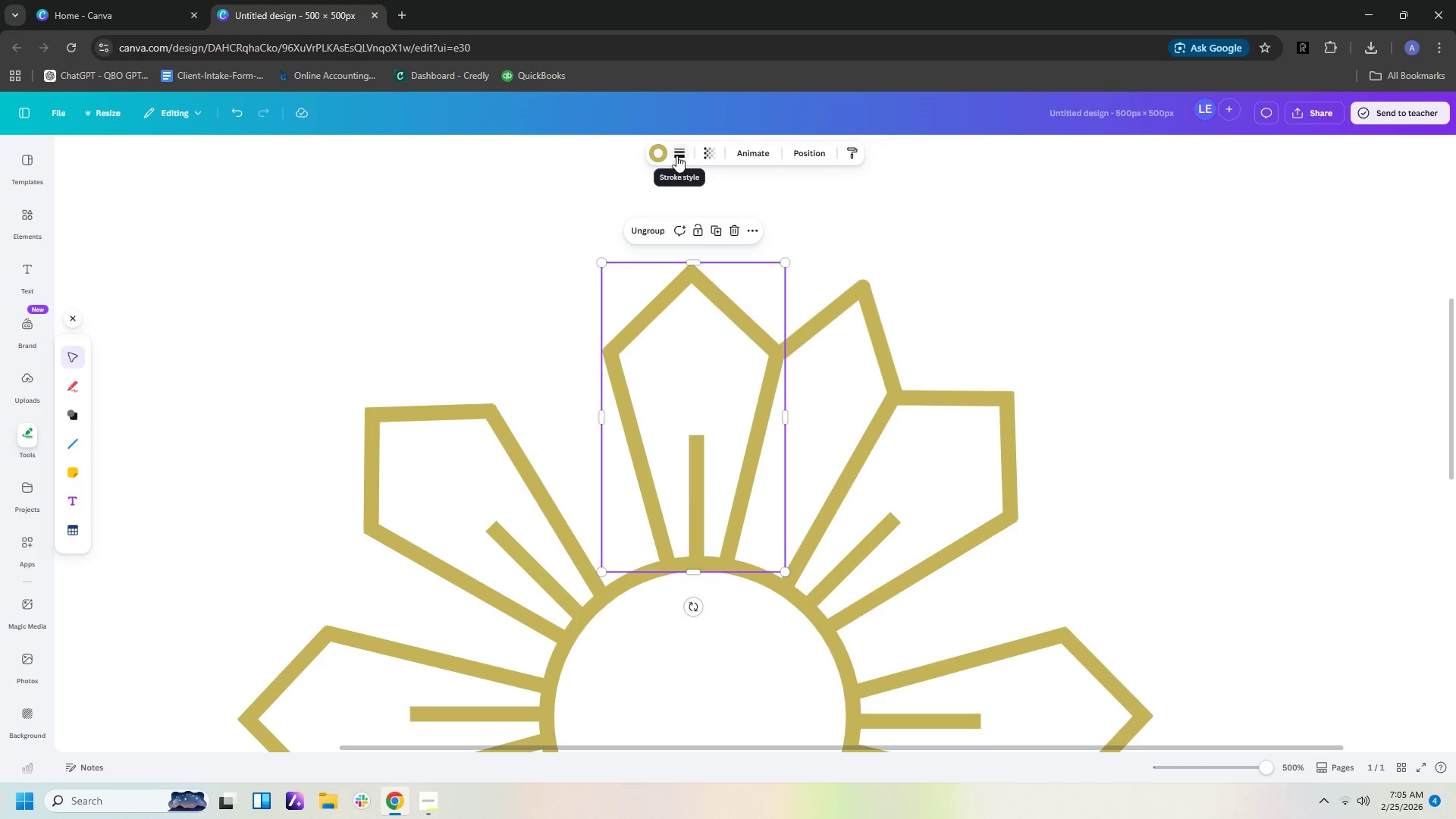 
left_click([676, 155])
 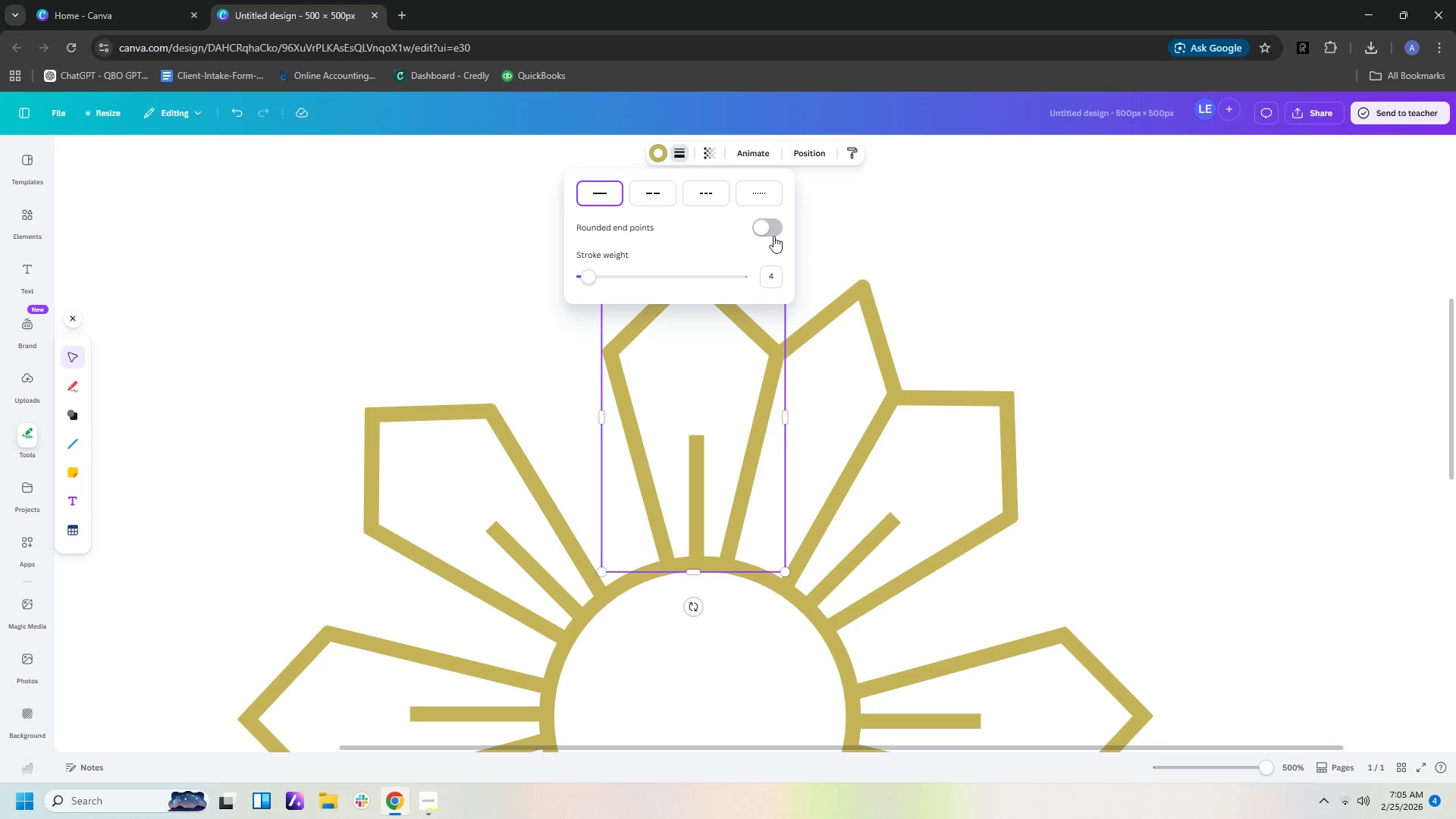 
left_click([767, 223])
 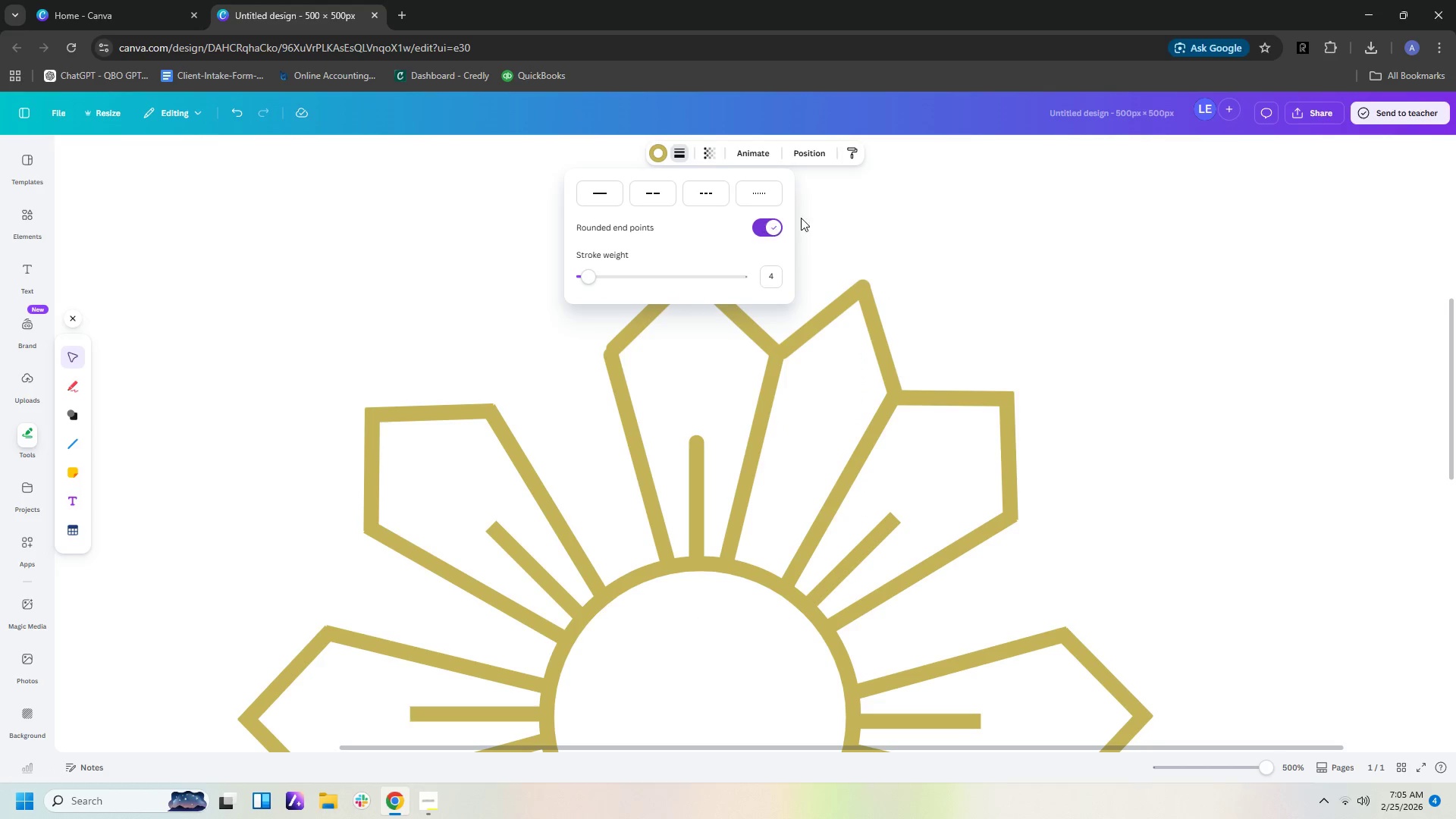 
left_click([927, 219])
 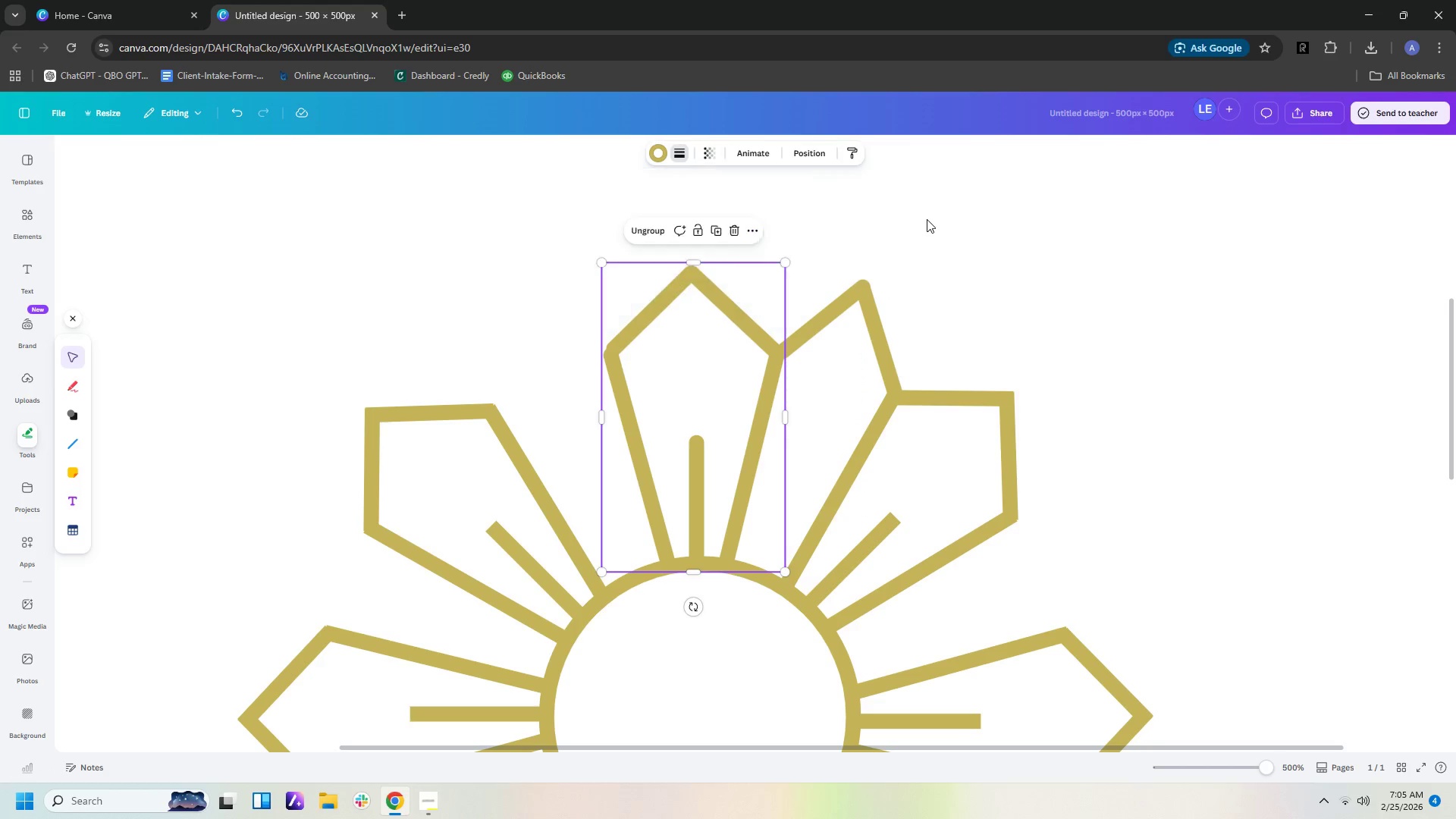 
mouse_move([935, 238])
 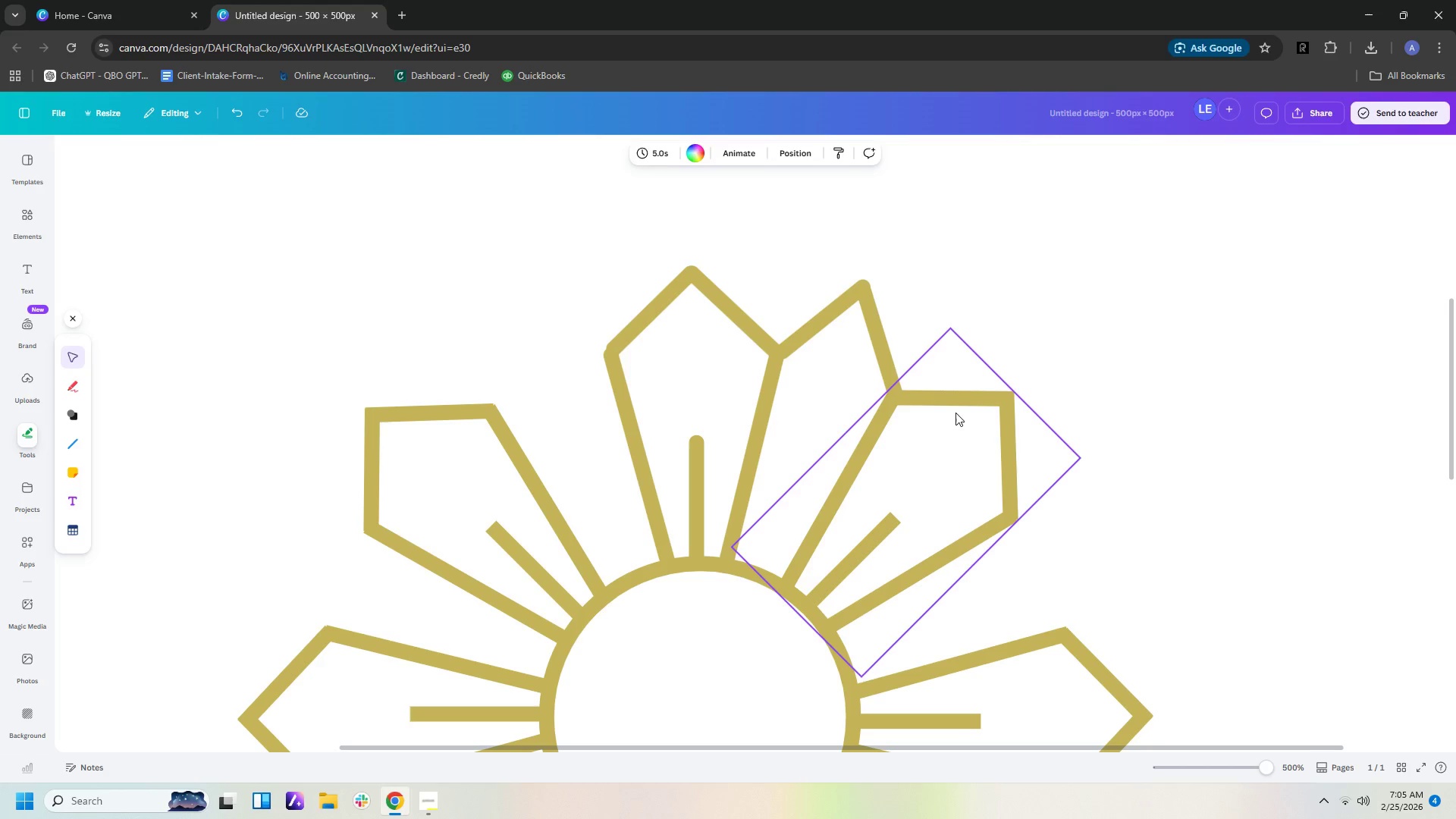 
left_click([956, 413])
 